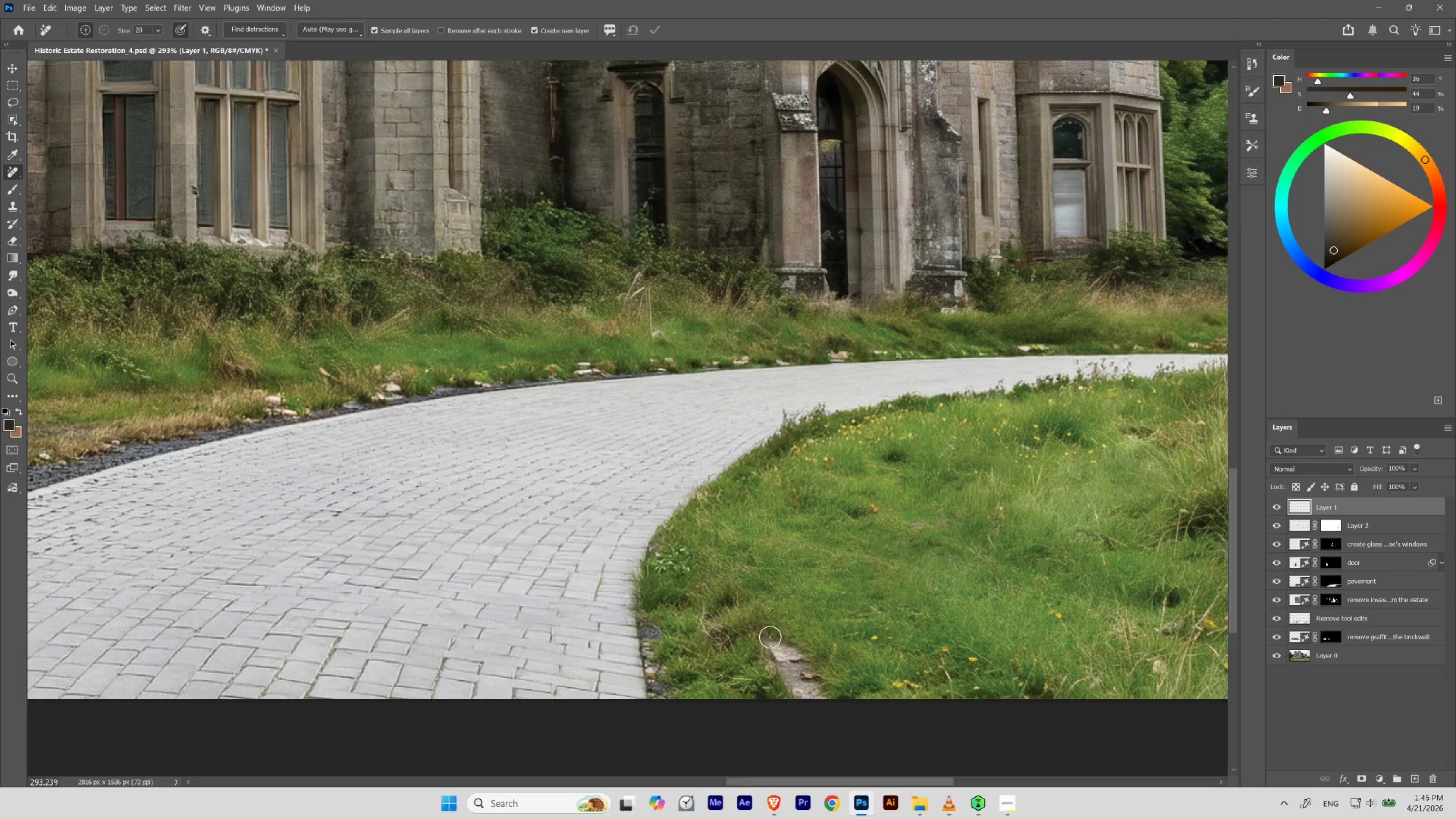 
key(BracketRight)
 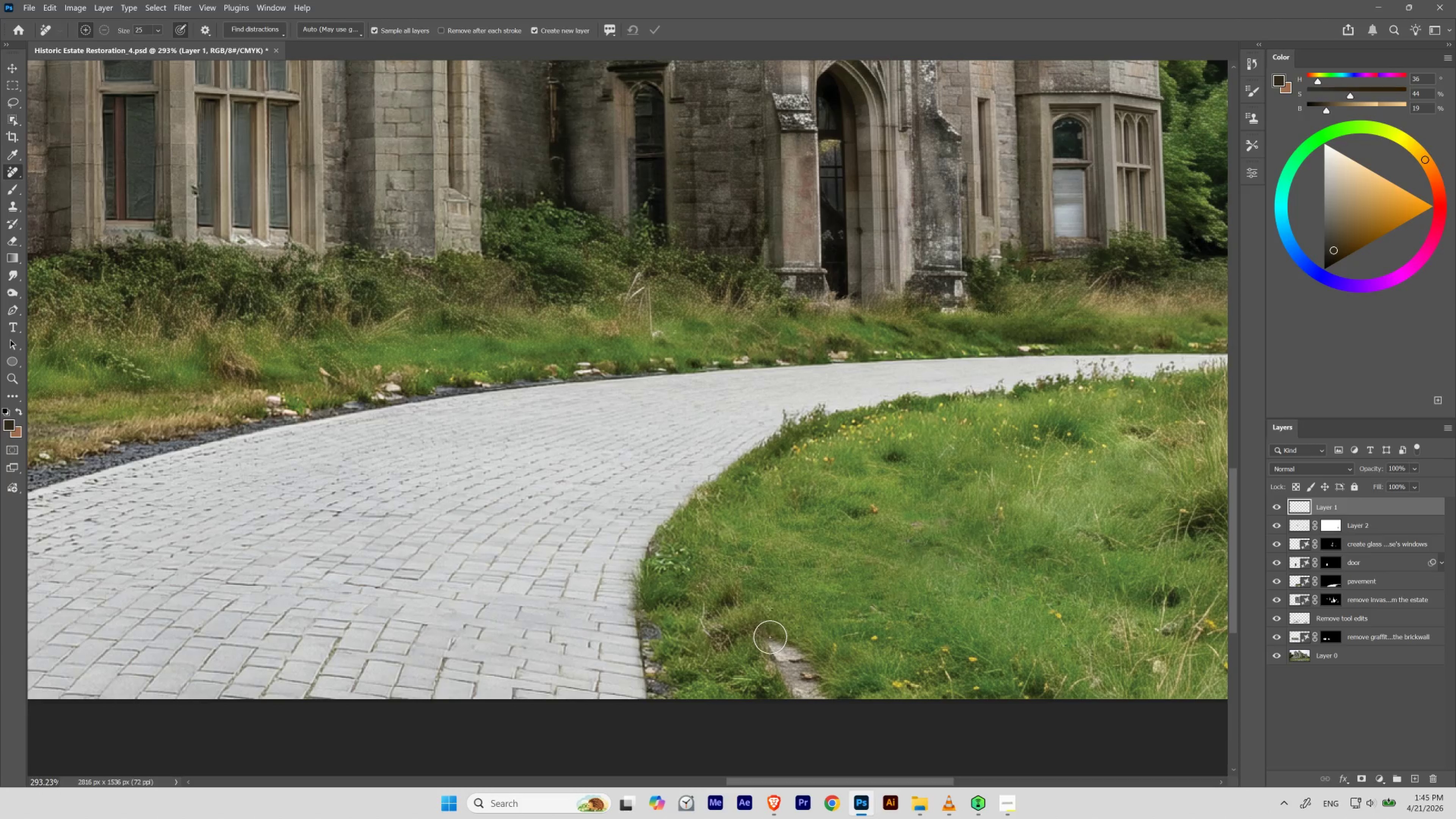 
key(BracketRight)
 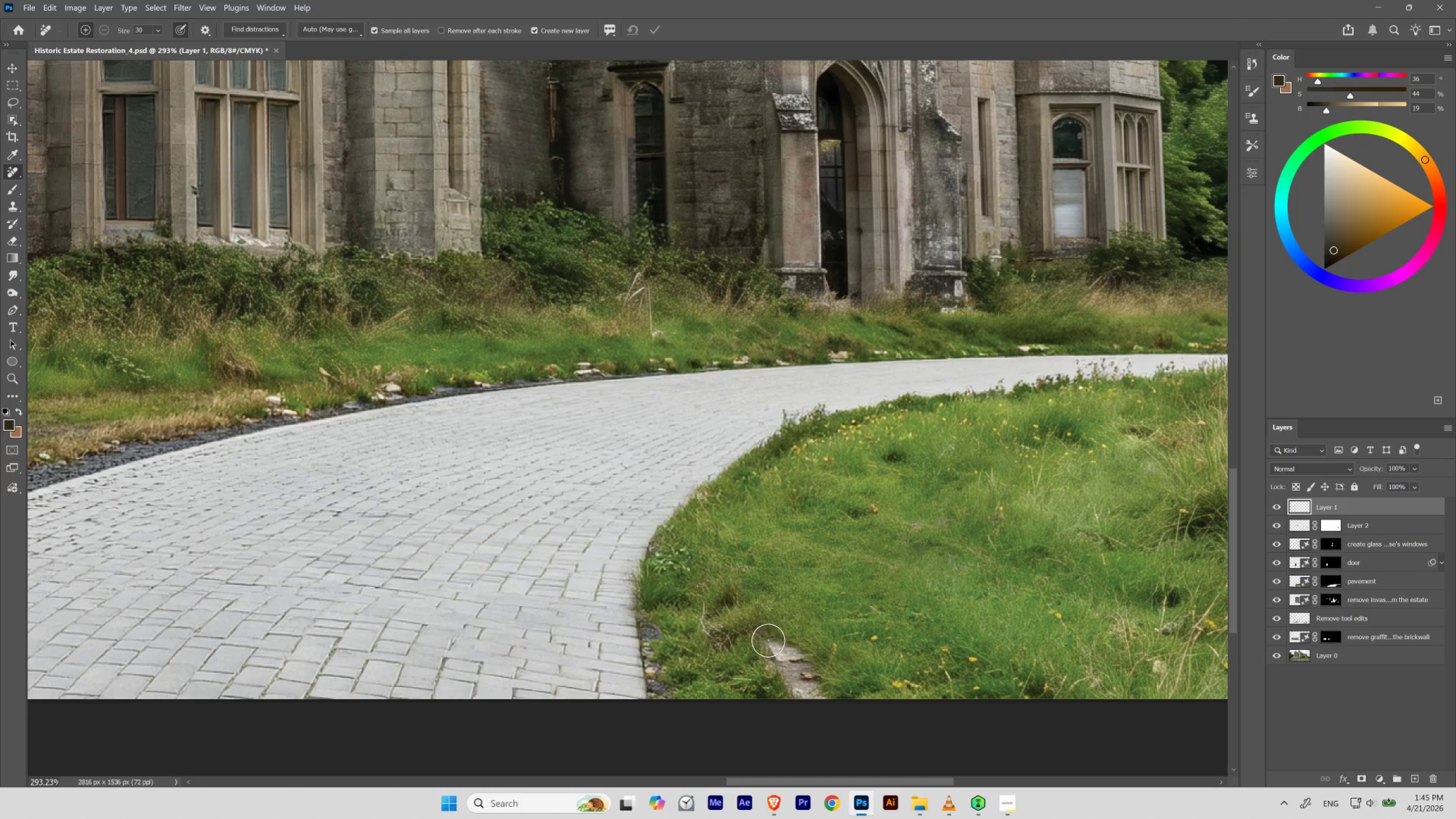 
left_click_drag(start_coordinate=[768, 639], to_coordinate=[824, 693])
 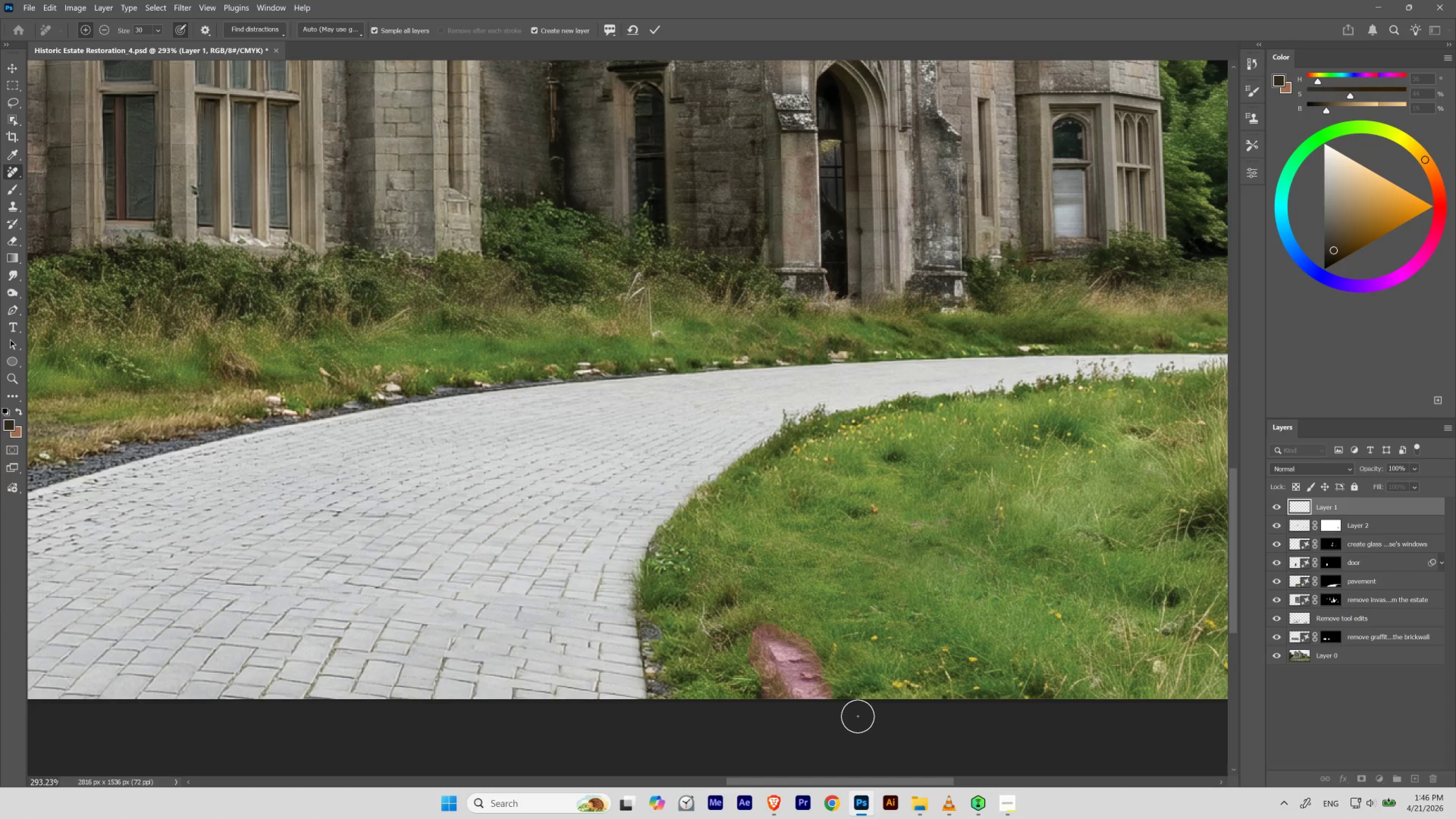 
wait(7.09)
 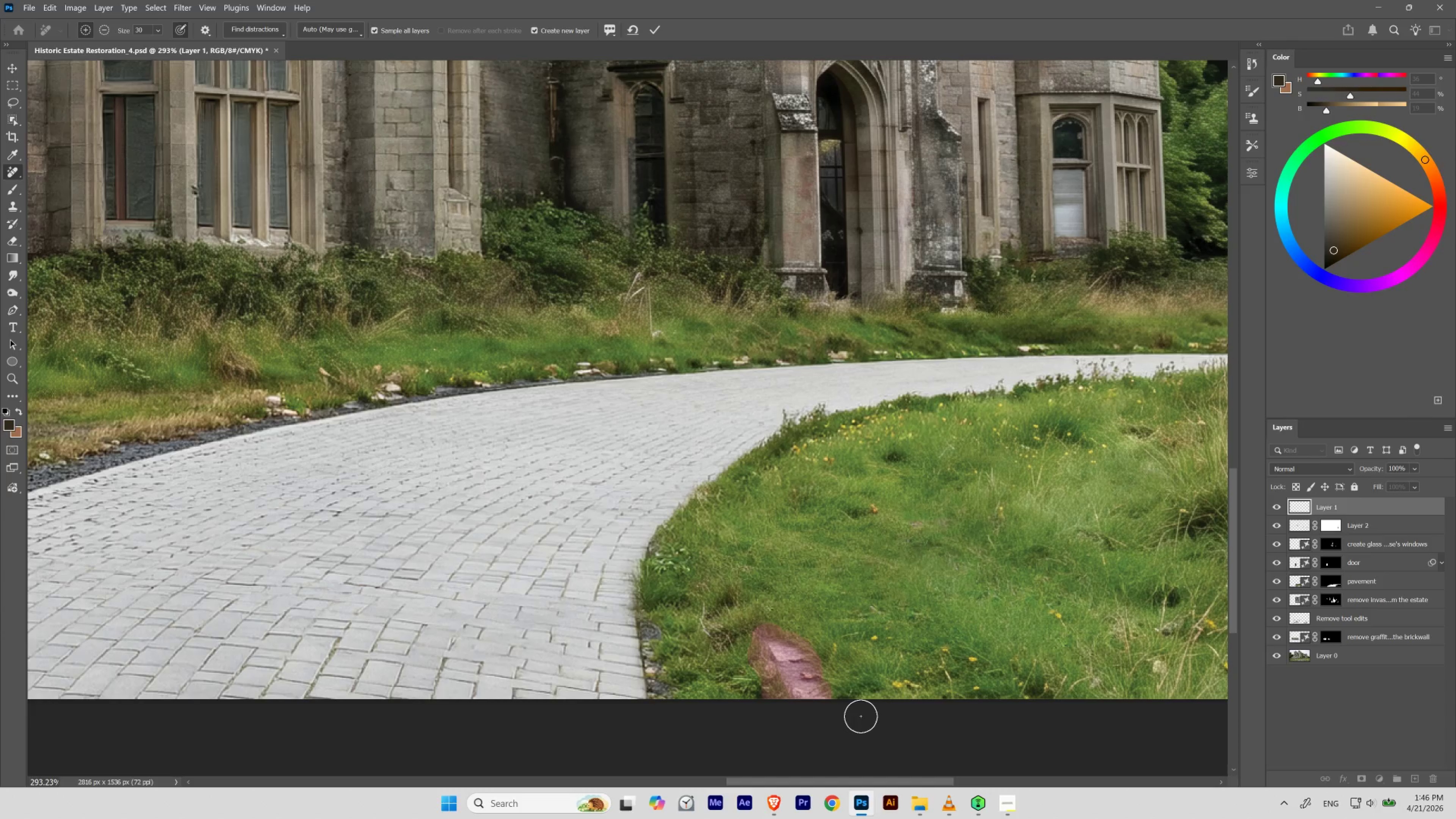 
left_click([661, 28])
 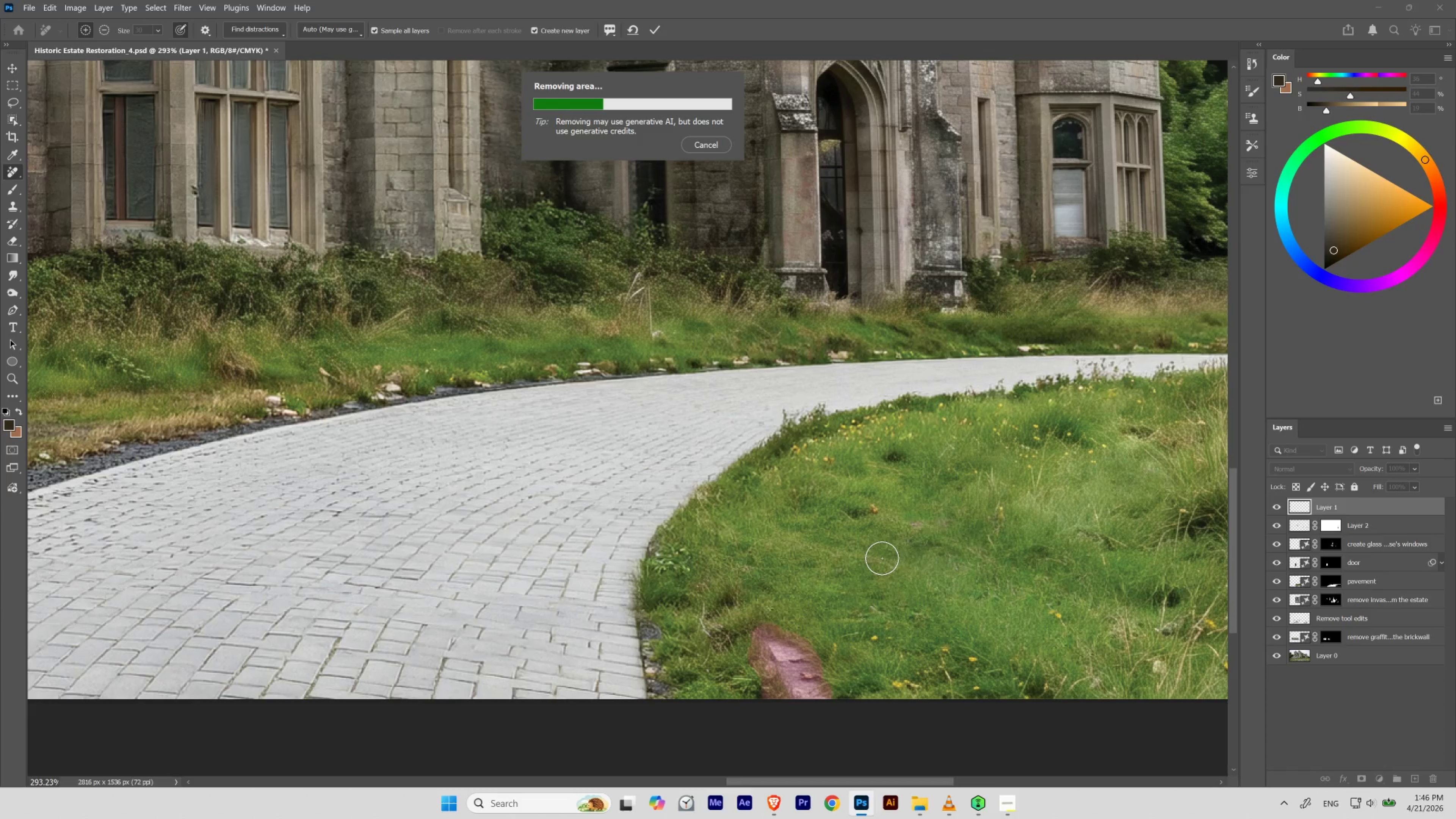 
wait(7.89)
 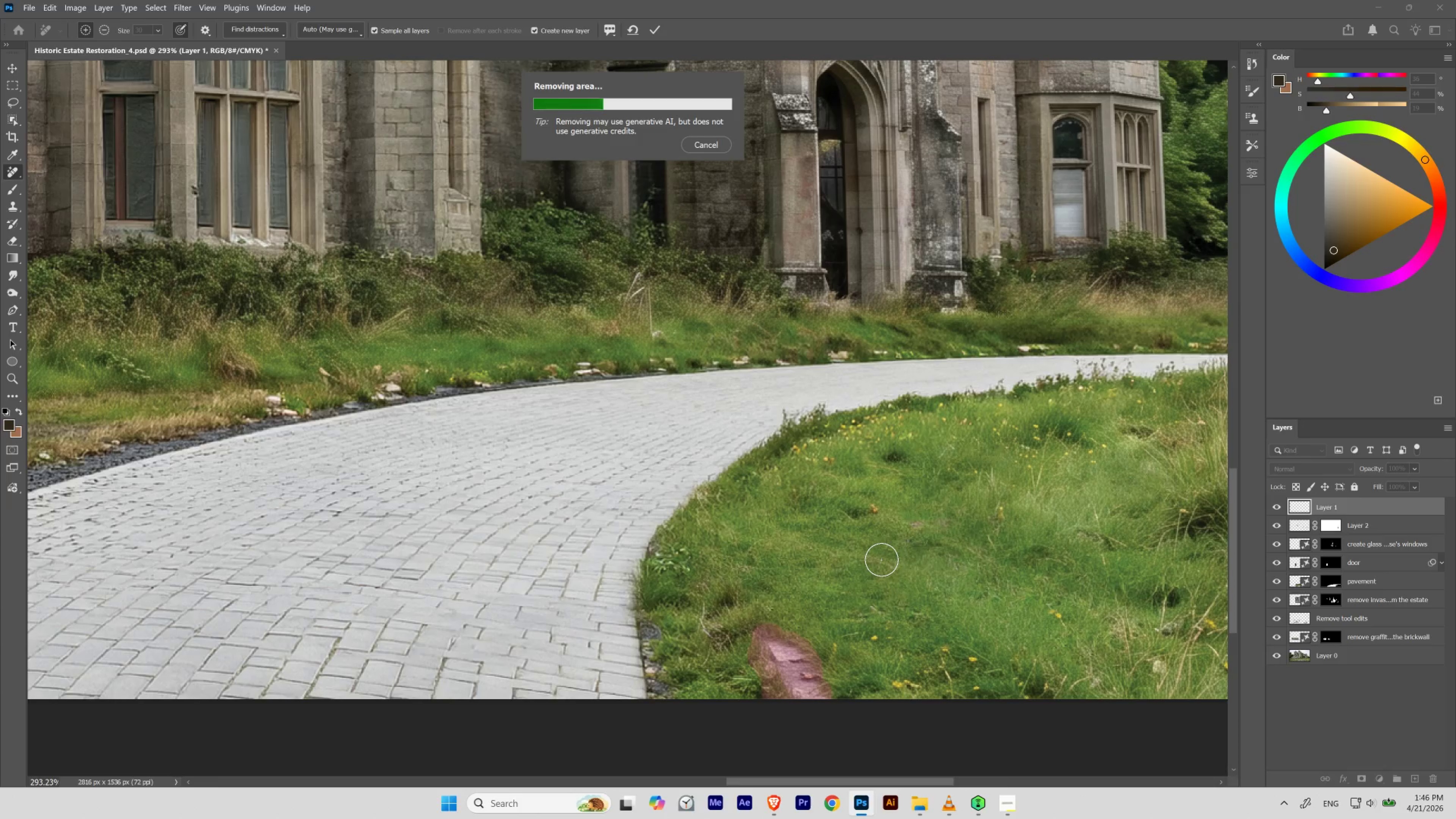 
key(Control+0)
 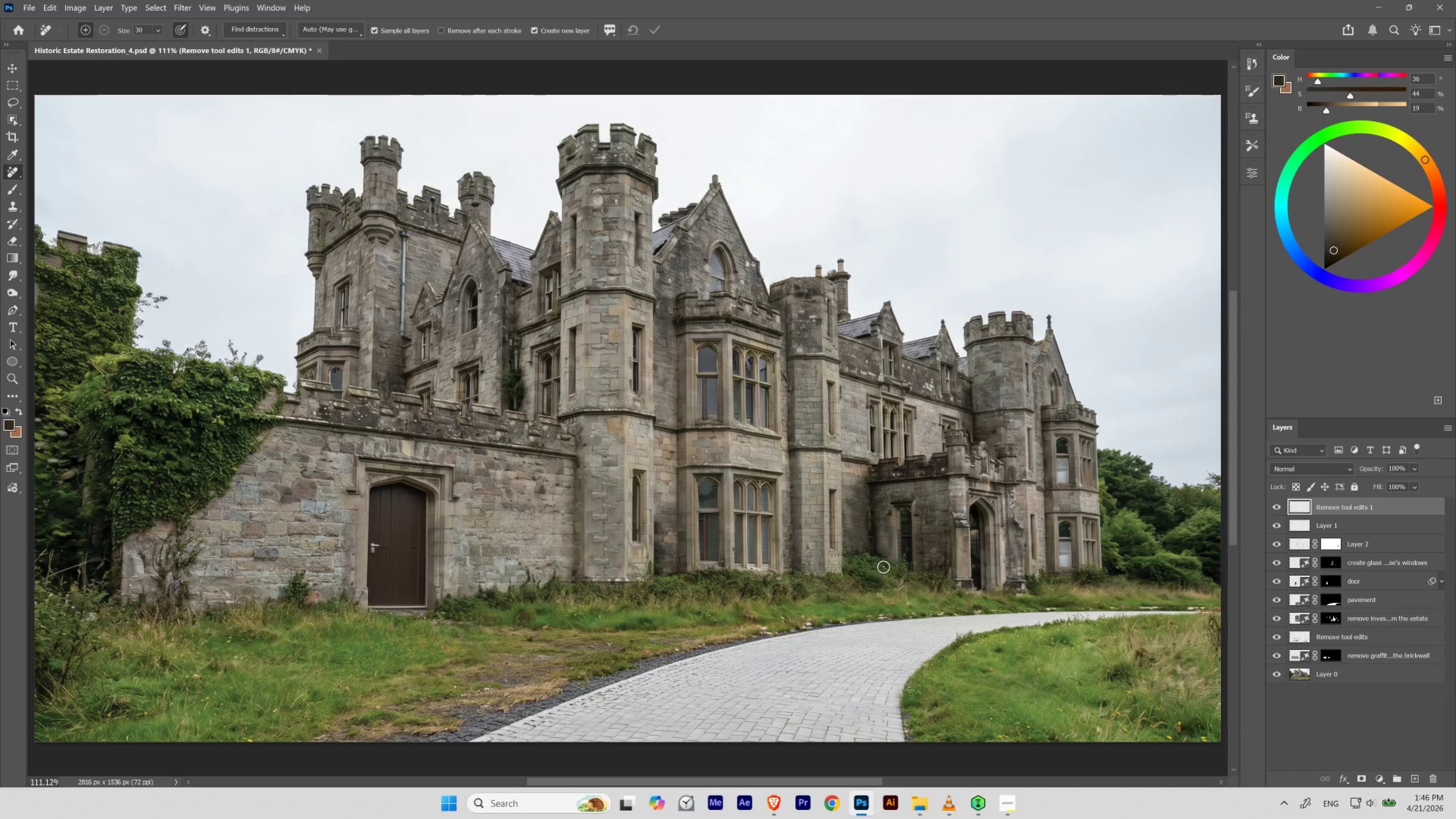 
wait(5.81)
 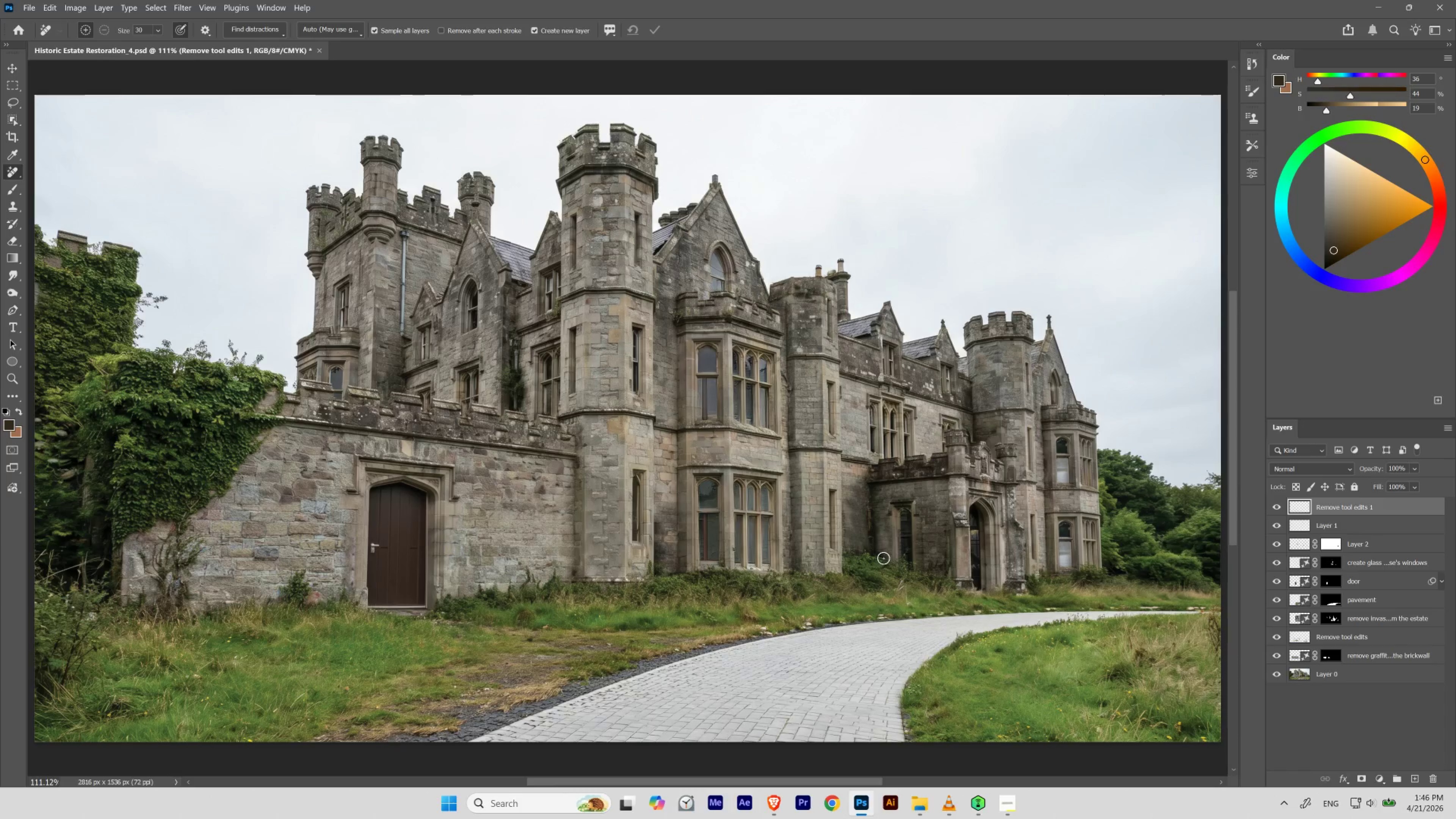 
hold_key(key=AltLeft, duration=6.17)
left_click([1273, 674])
 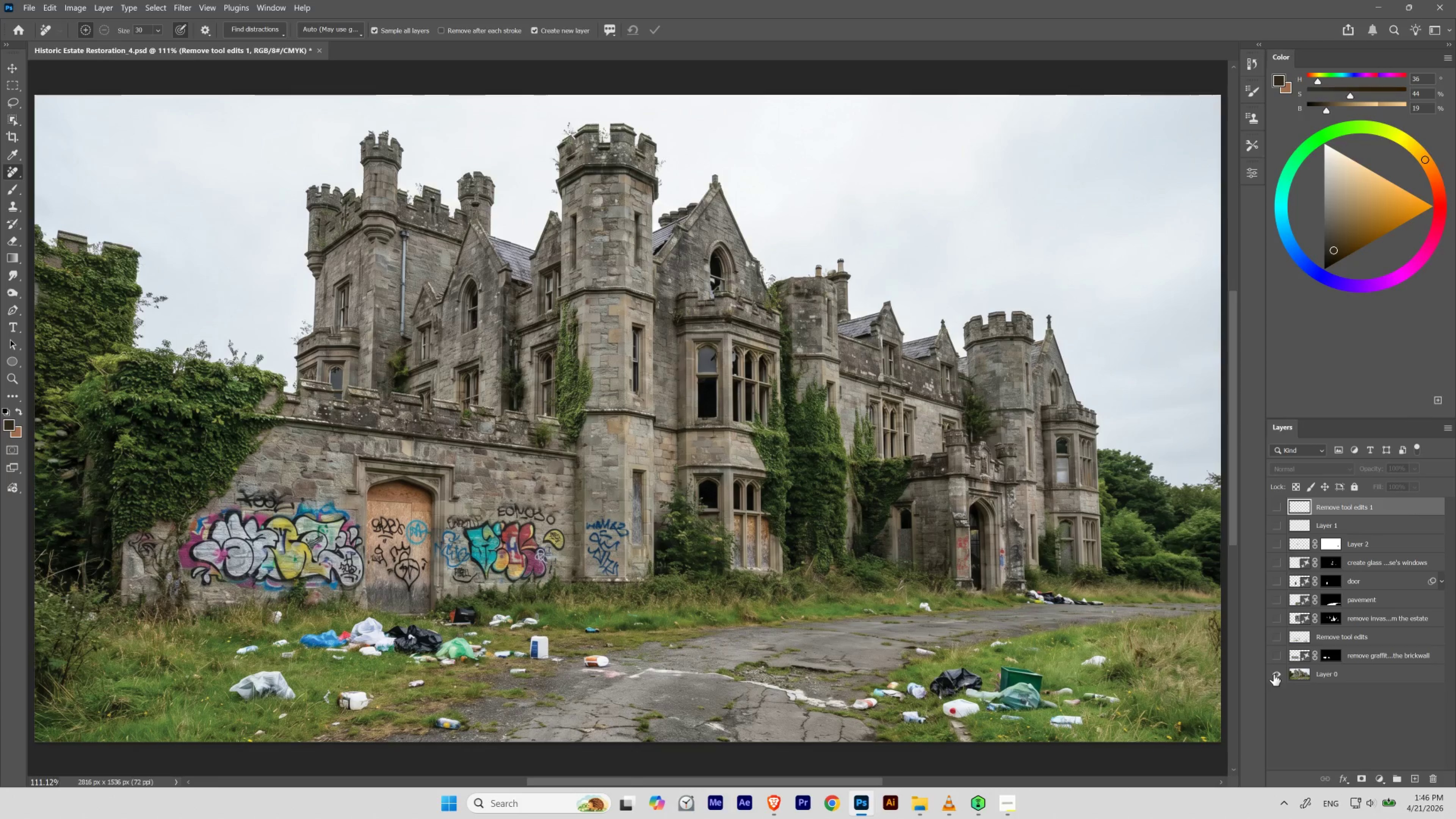 
left_click([1273, 674])
 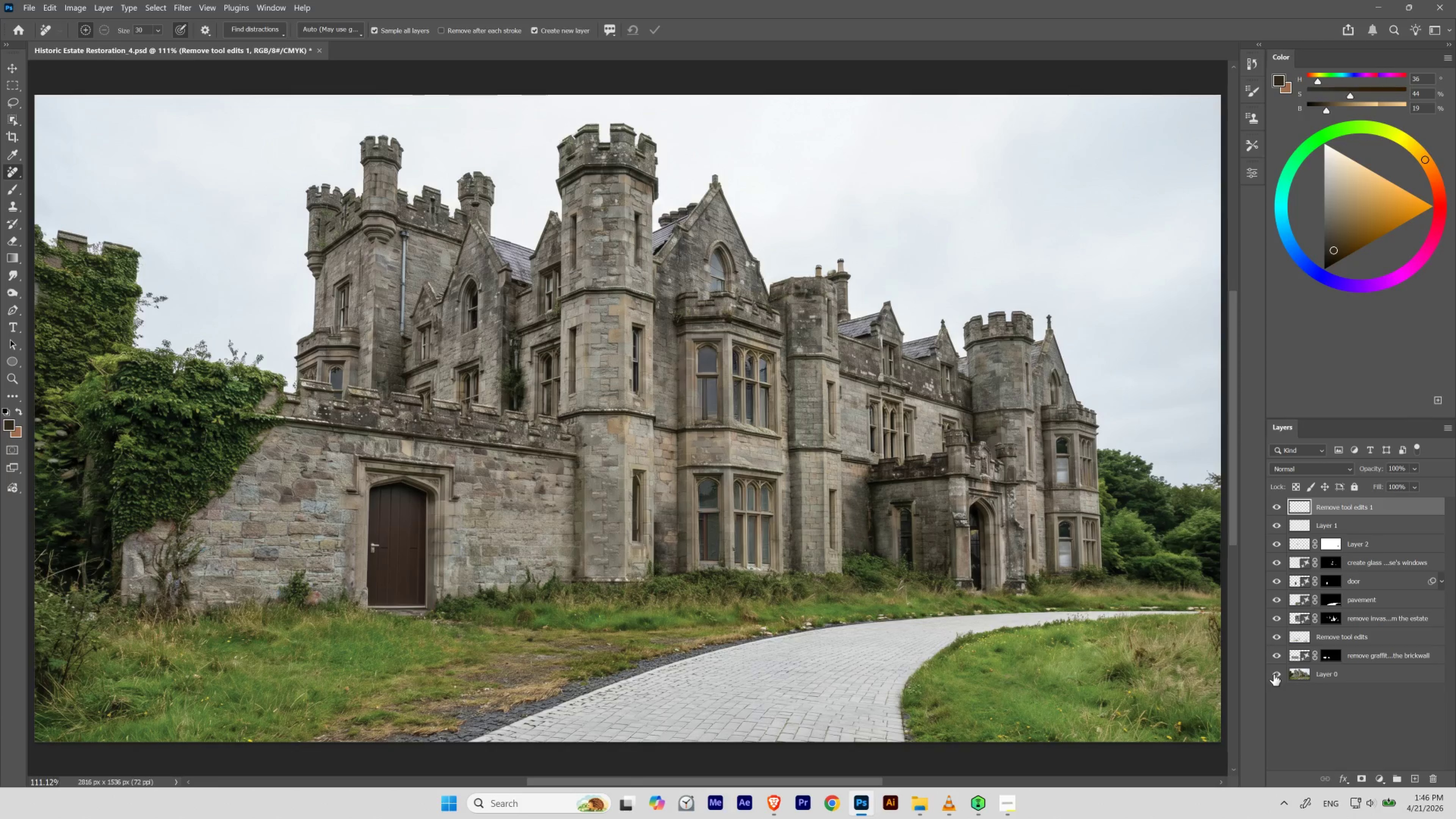 
left_click([1273, 674])
 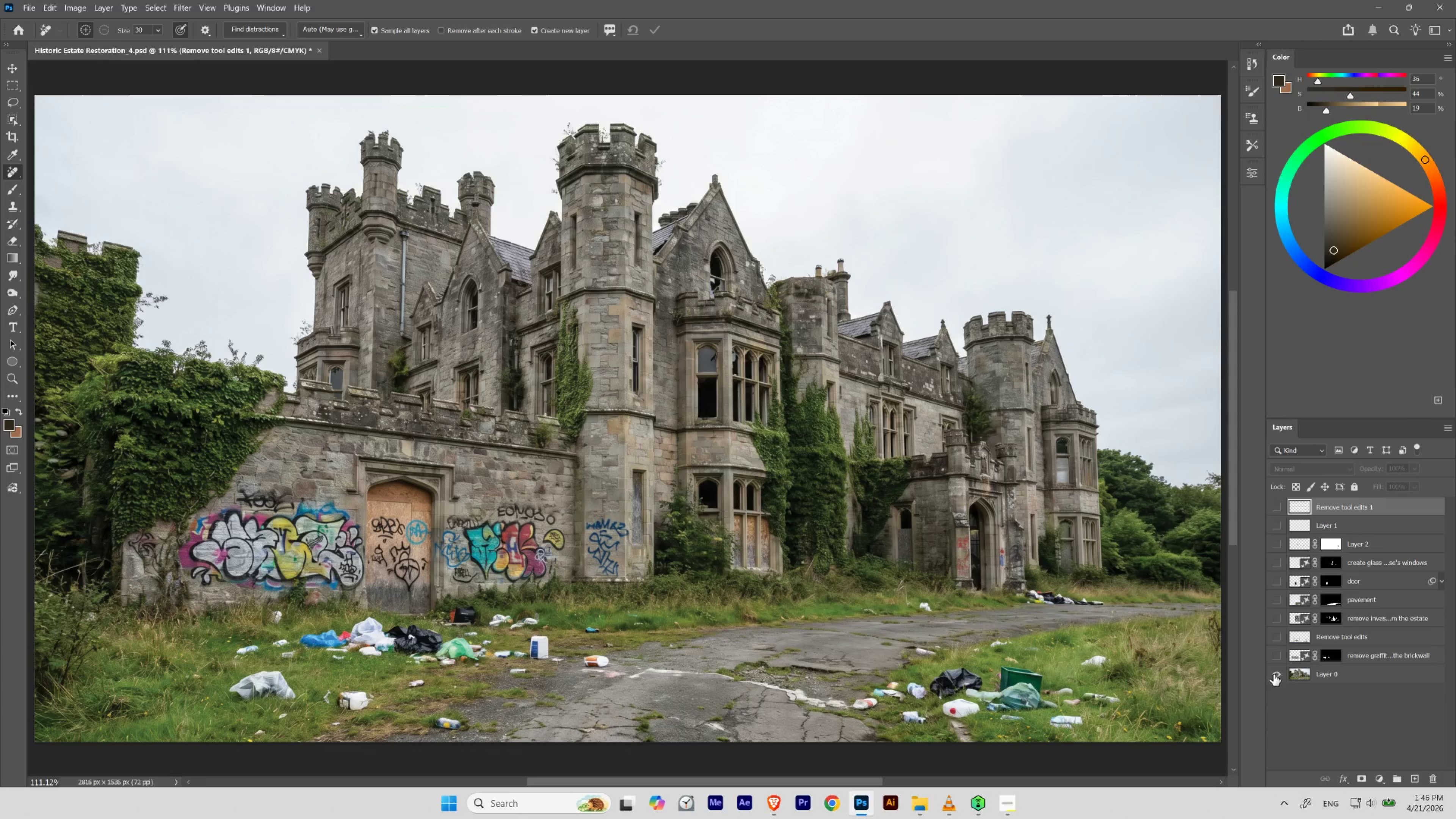 
left_click([1273, 674])
 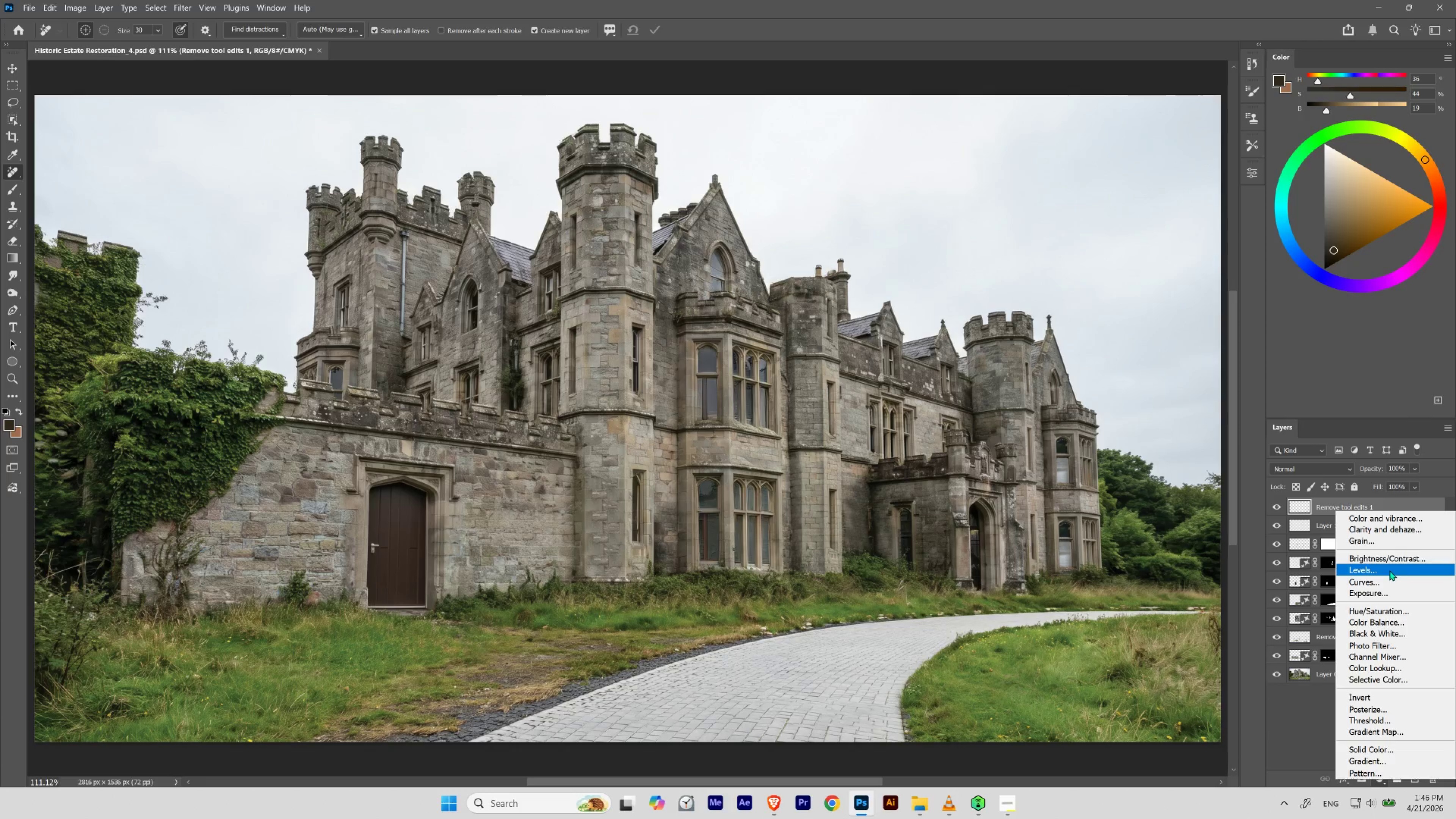 
wait(5.18)
 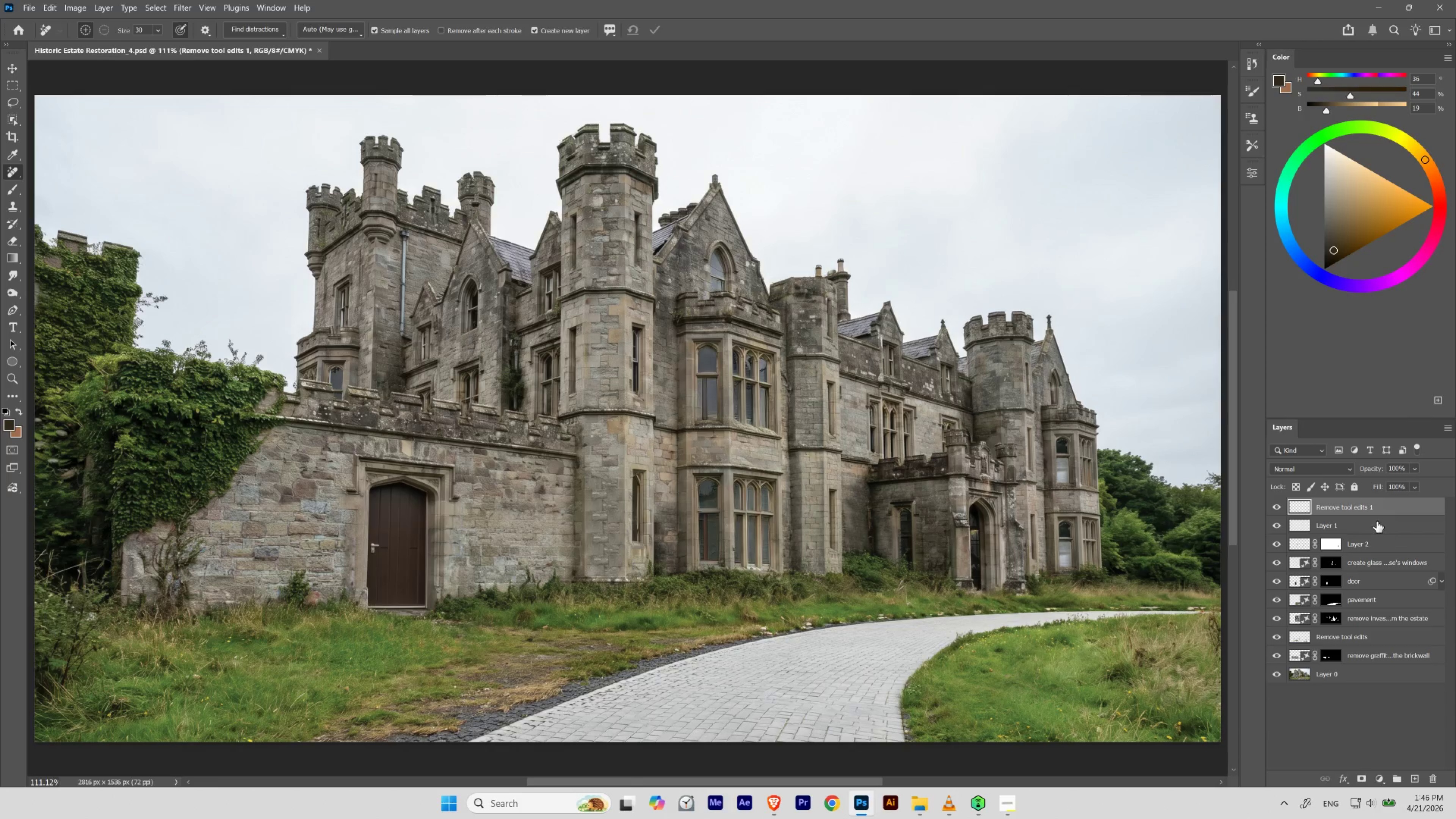 
left_click([1385, 577])
 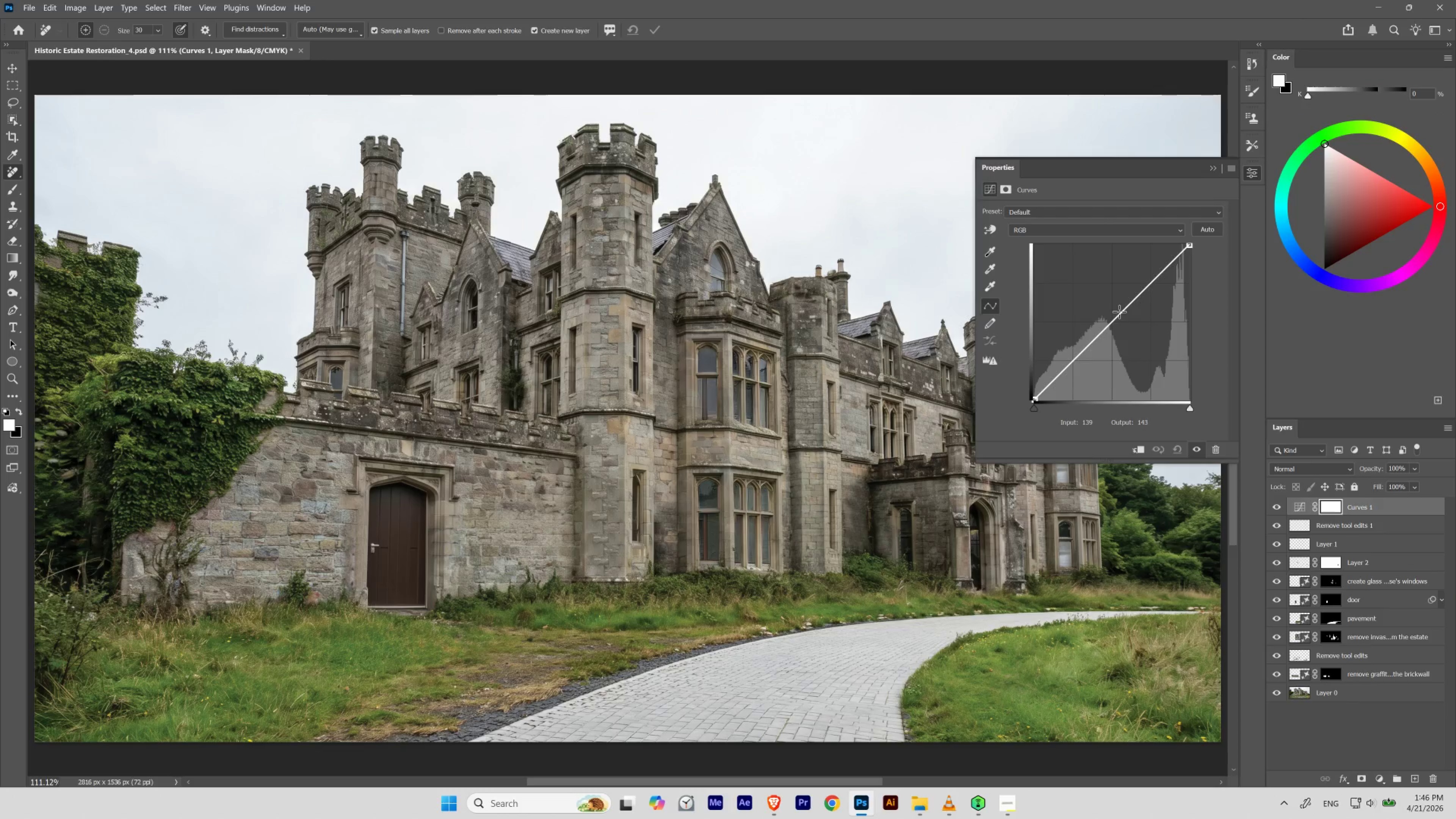 
left_click_drag(start_coordinate=[1119, 312], to_coordinate=[1113, 316])
 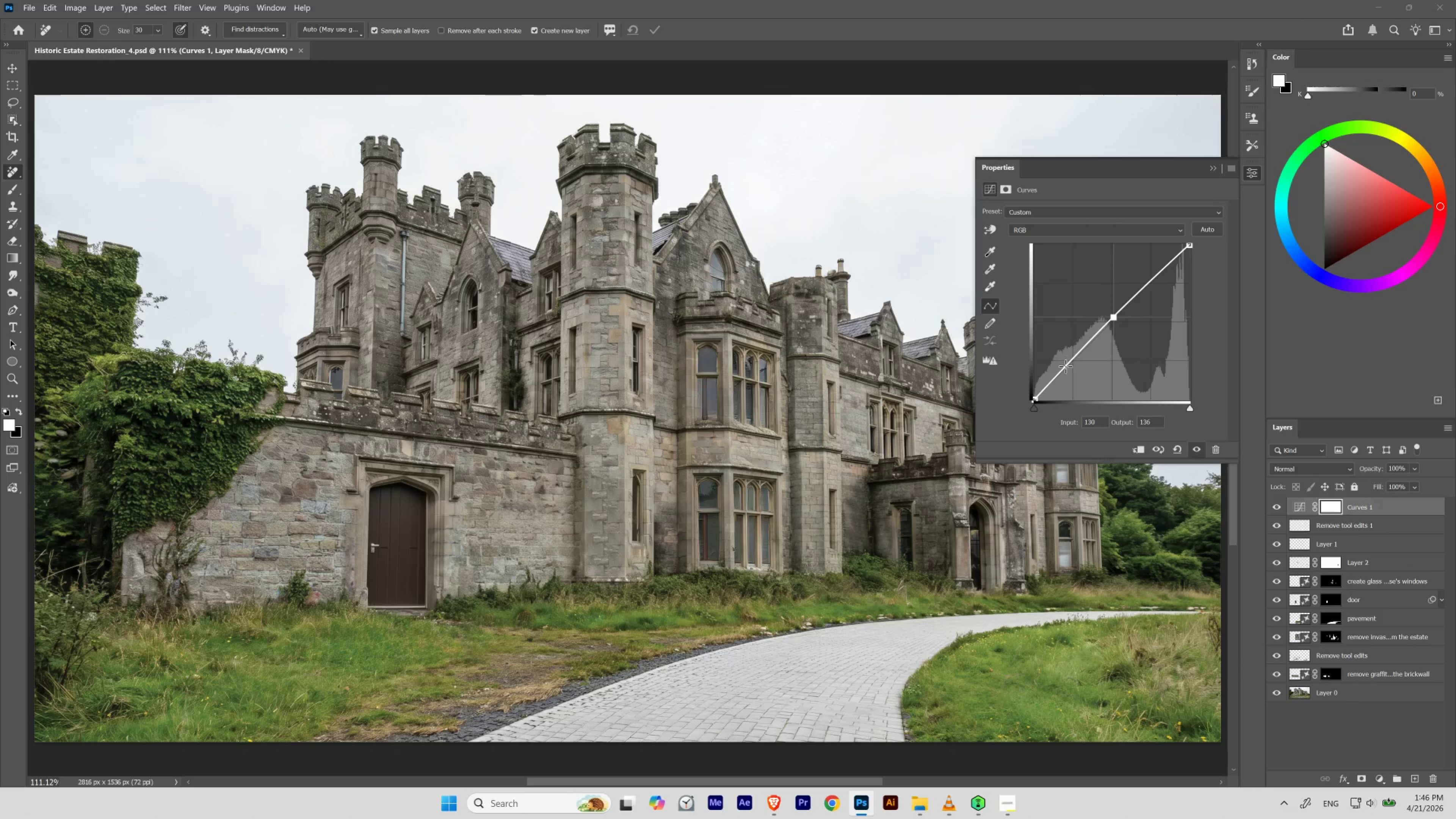 
left_click_drag(start_coordinate=[1065, 367], to_coordinate=[1067, 371])
 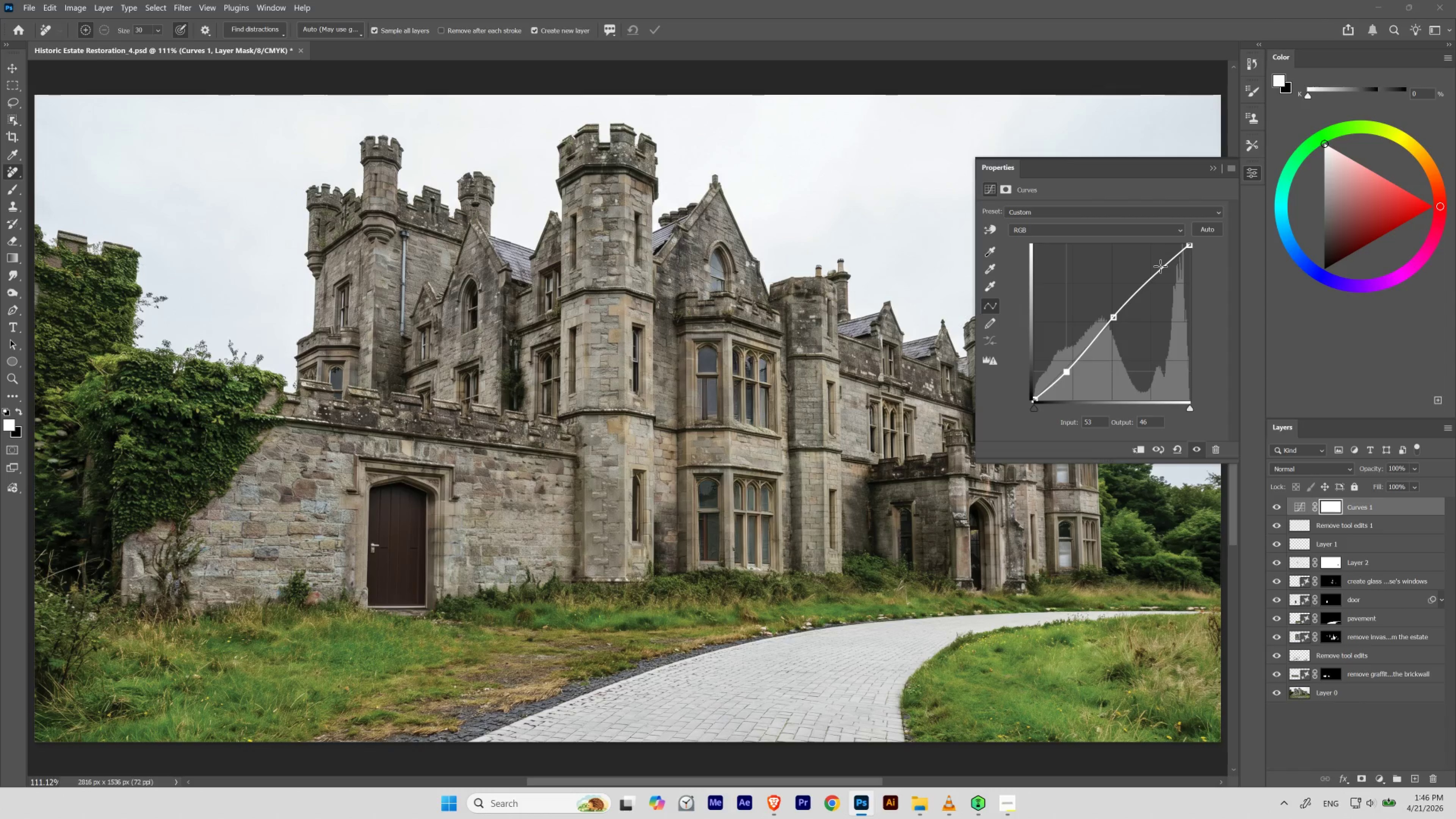 
left_click_drag(start_coordinate=[1160, 266], to_coordinate=[1162, 263])
 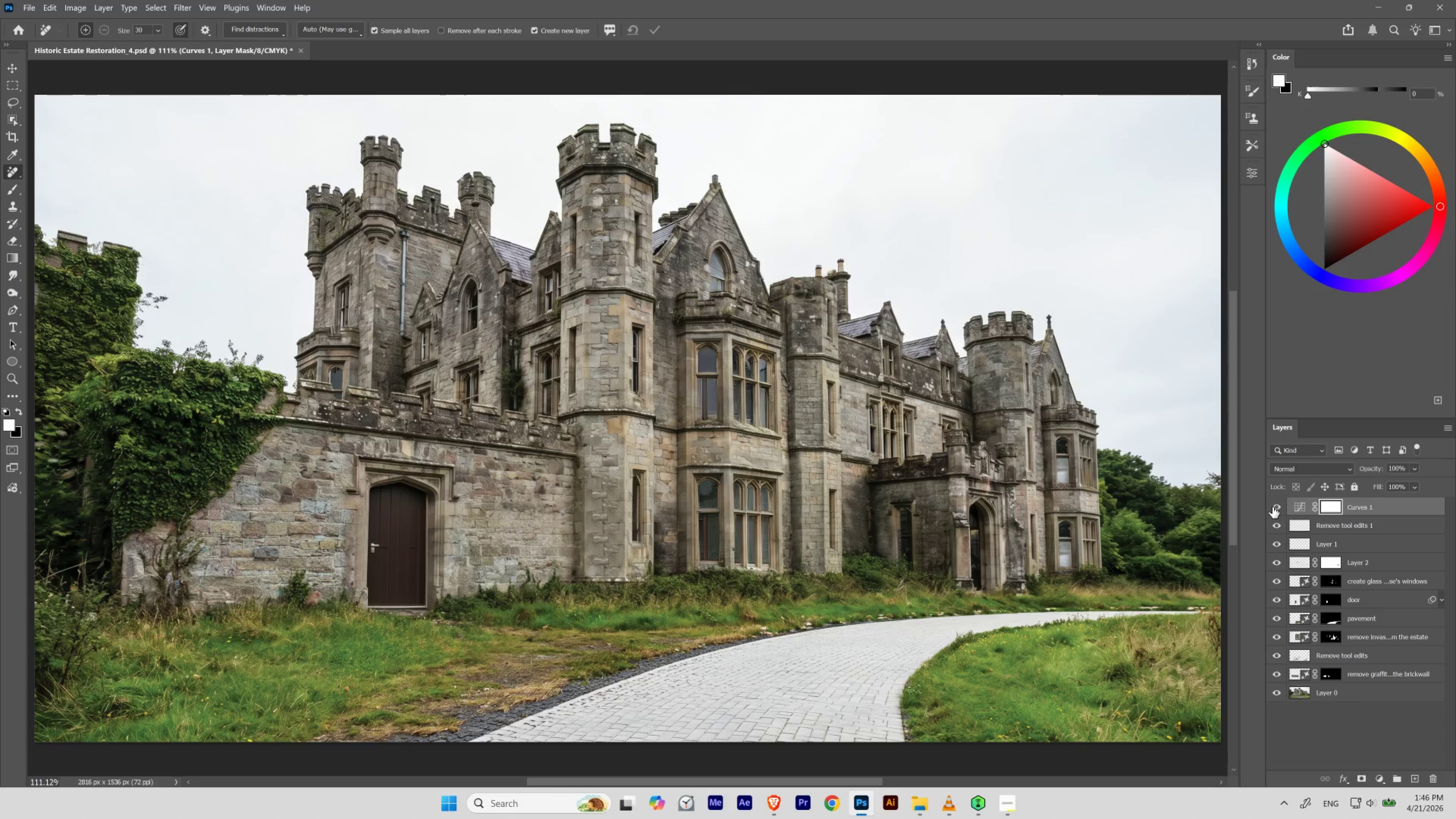 
double_click([1273, 505])
 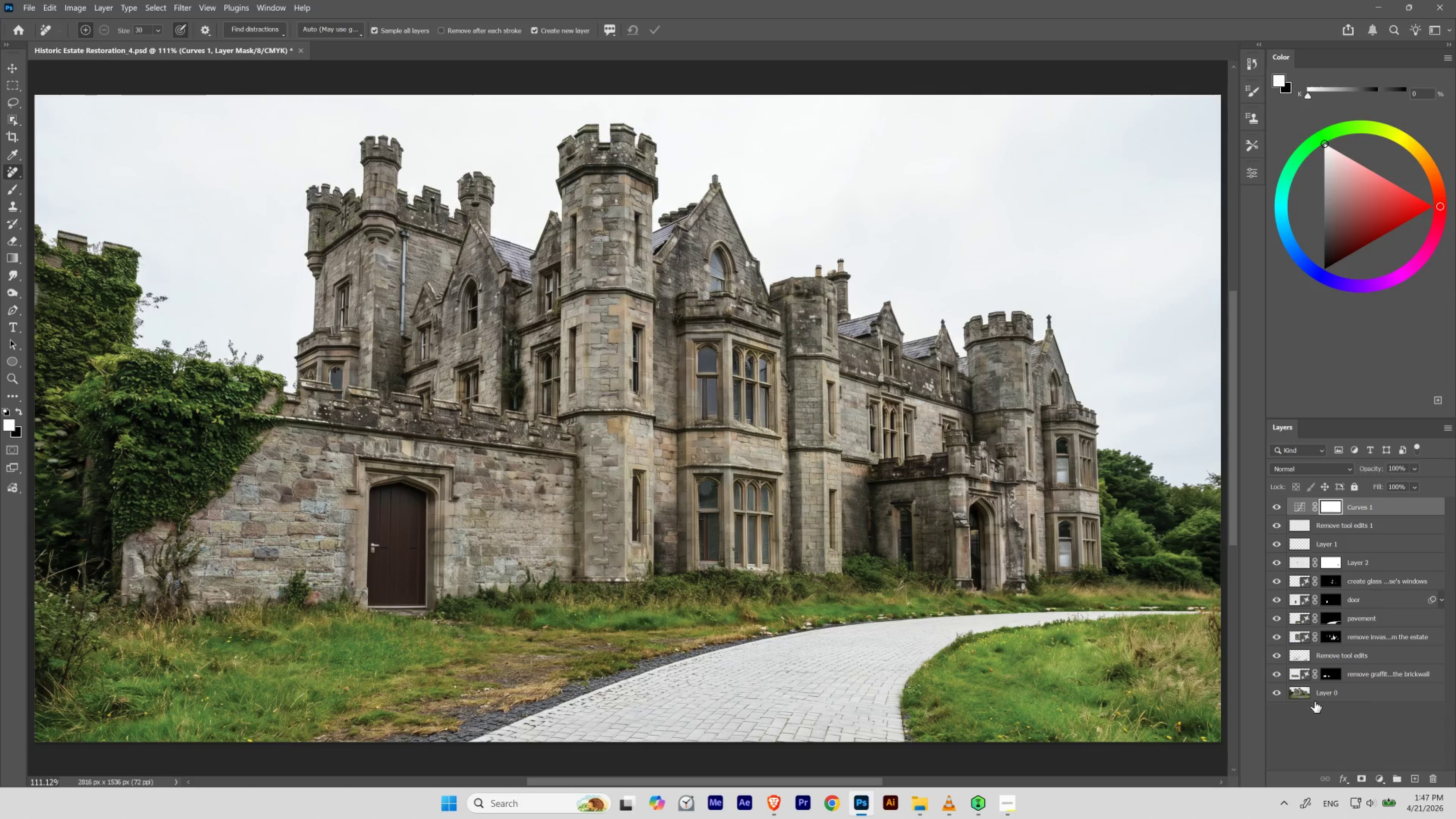 
left_click([1377, 777])
 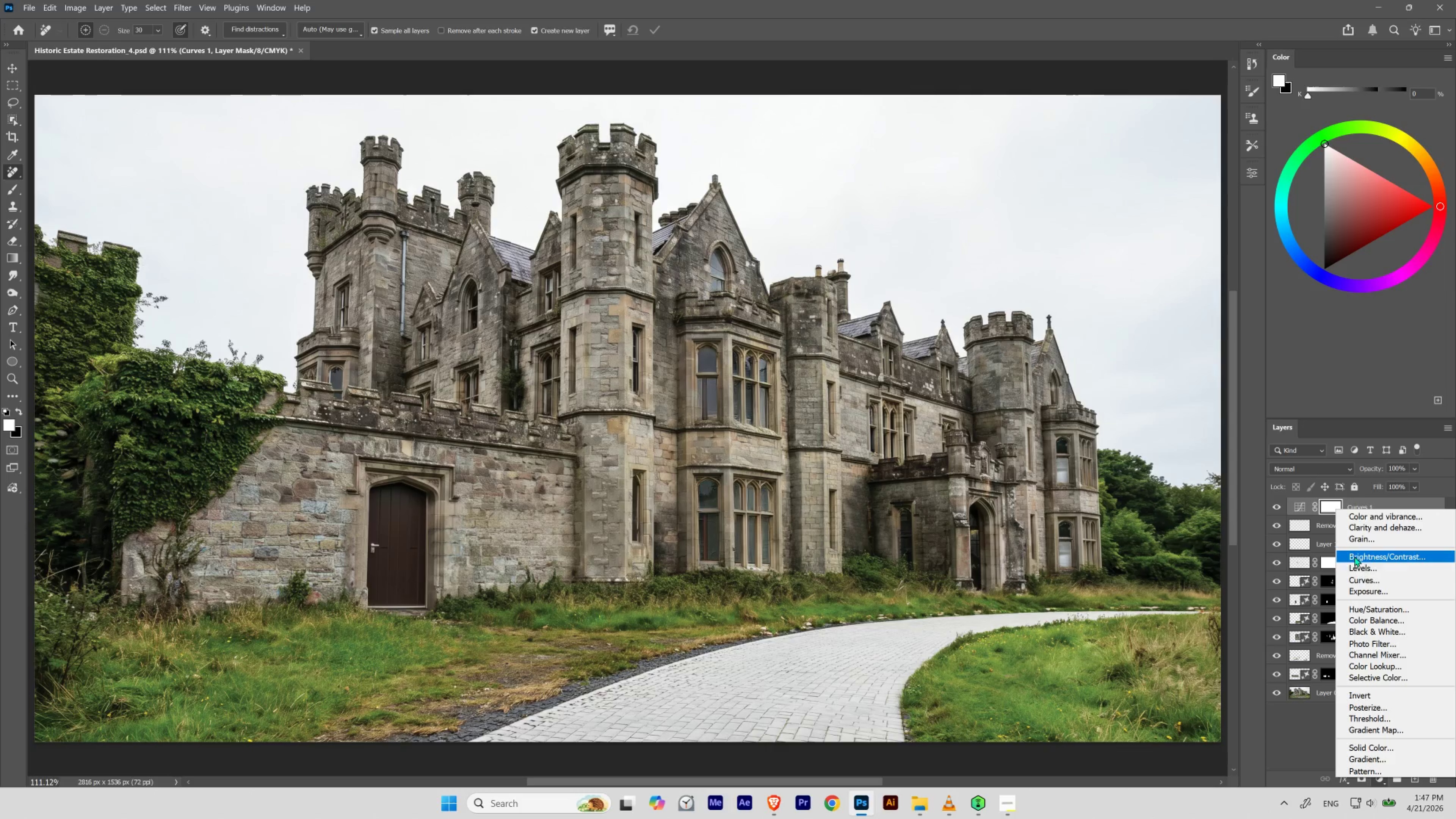 
left_click([1356, 564])
 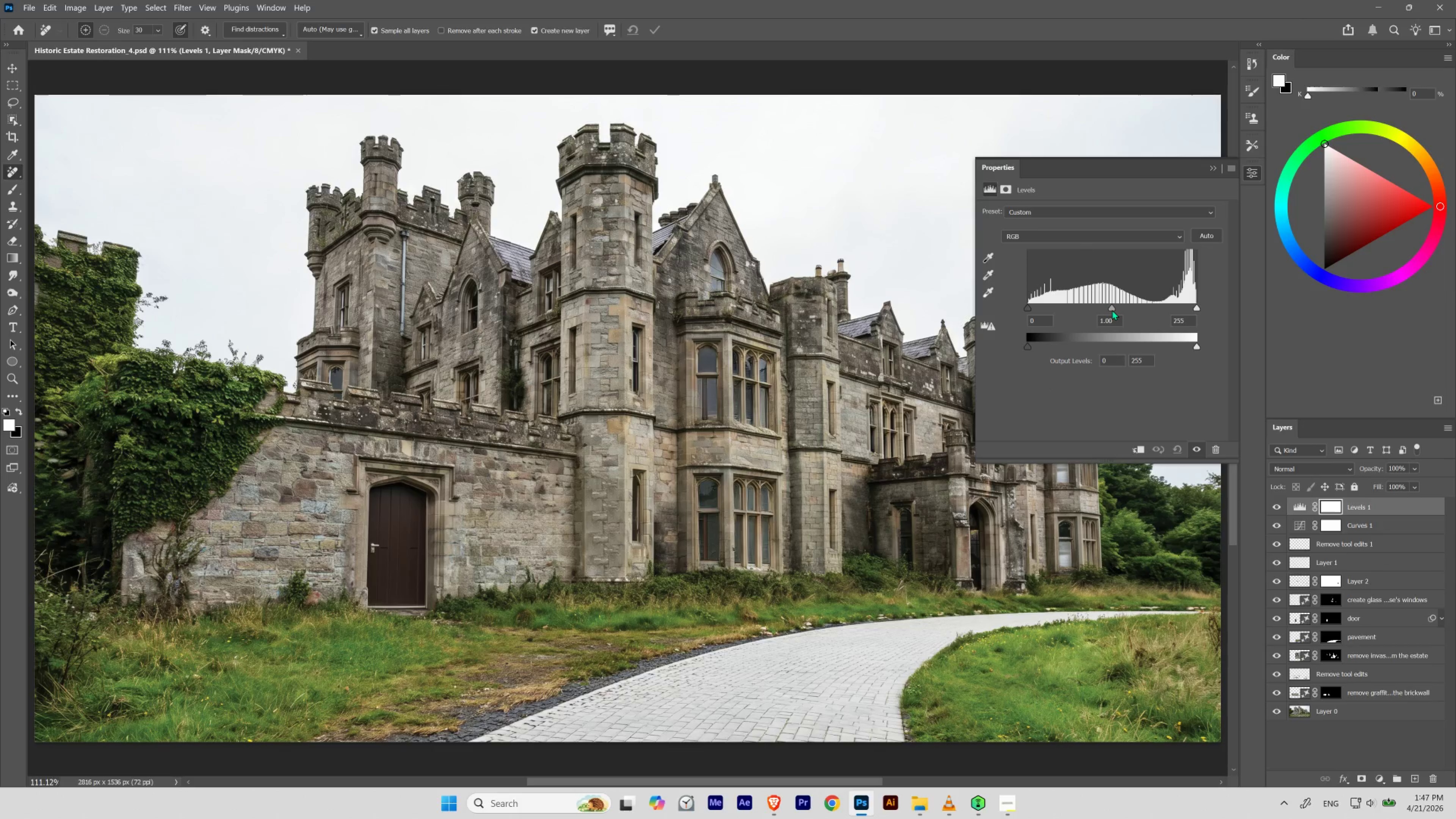 
wait(6.22)
 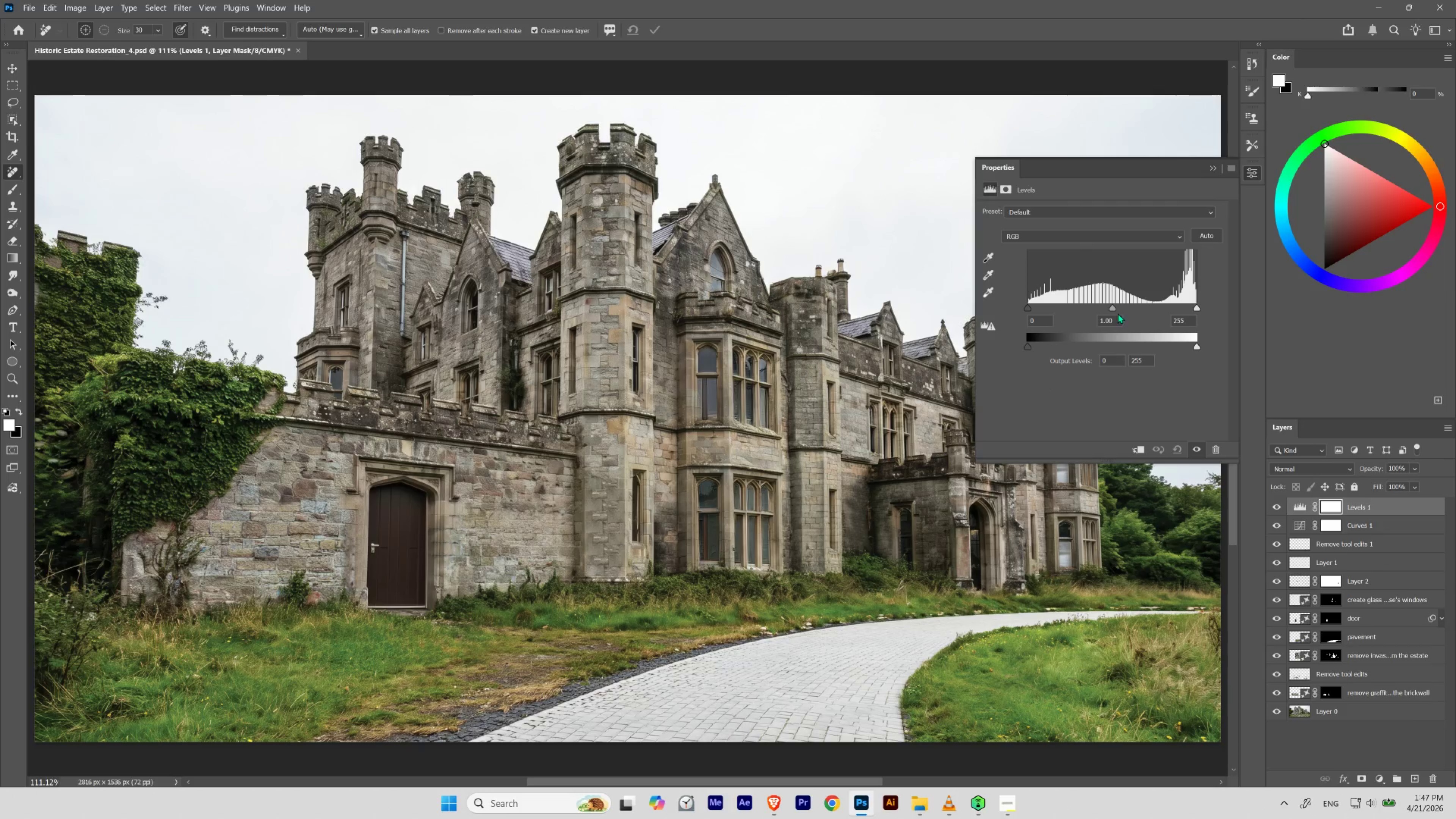 
left_click_drag(start_coordinate=[1026, 305], to_coordinate=[1030, 305])
 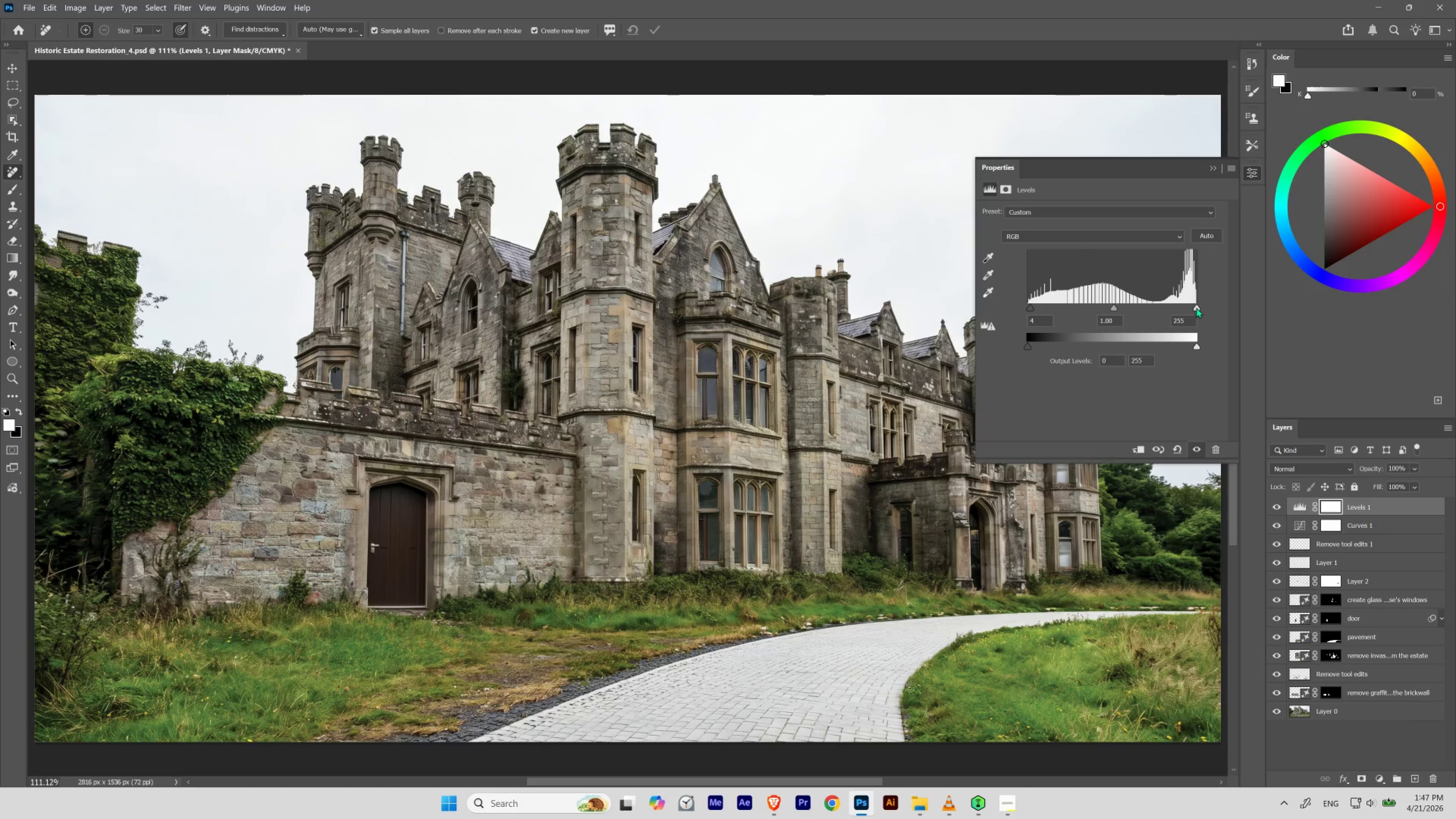 
left_click_drag(start_coordinate=[1196, 306], to_coordinate=[1186, 307])
 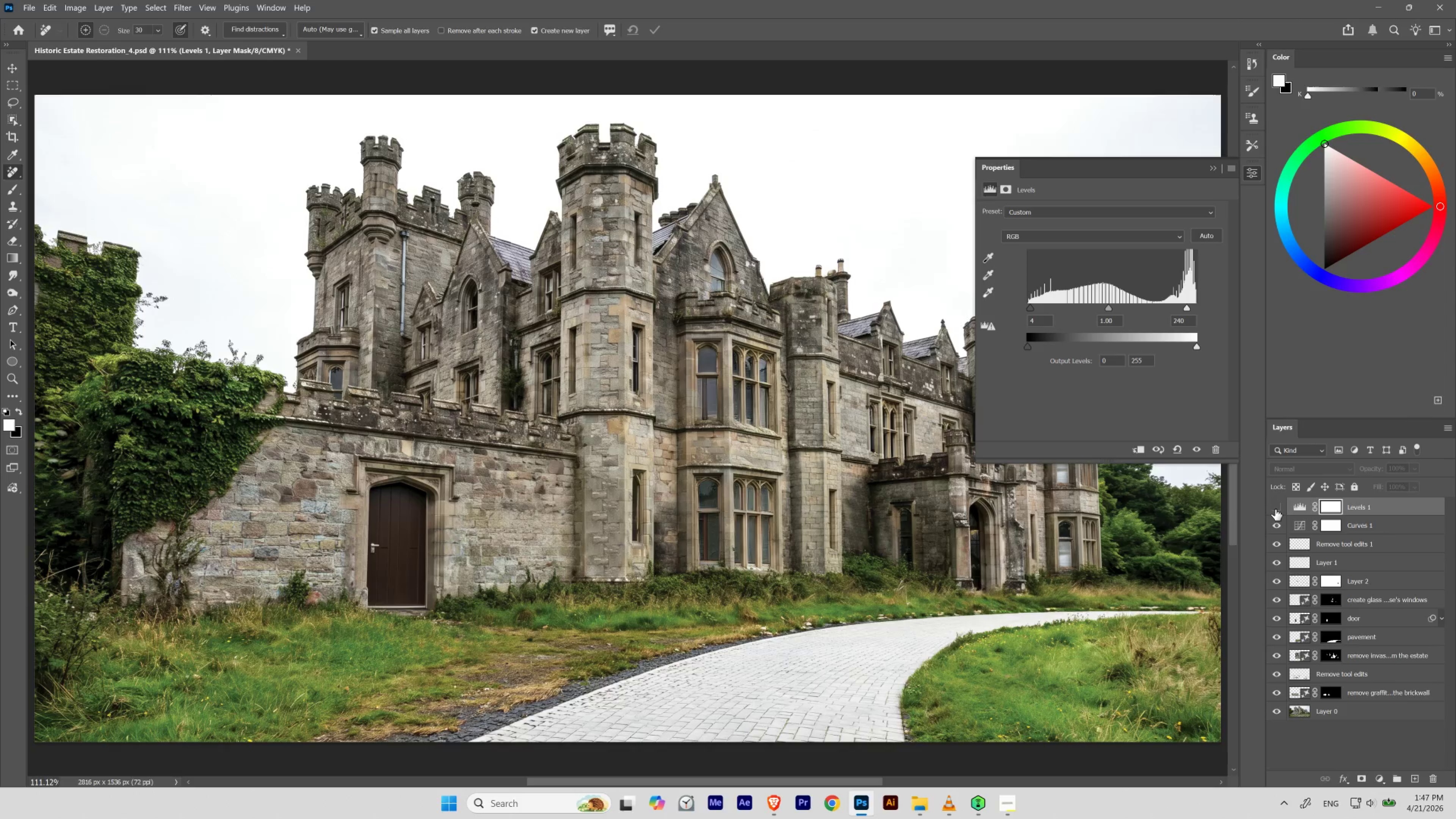 
double_click([1275, 509])
 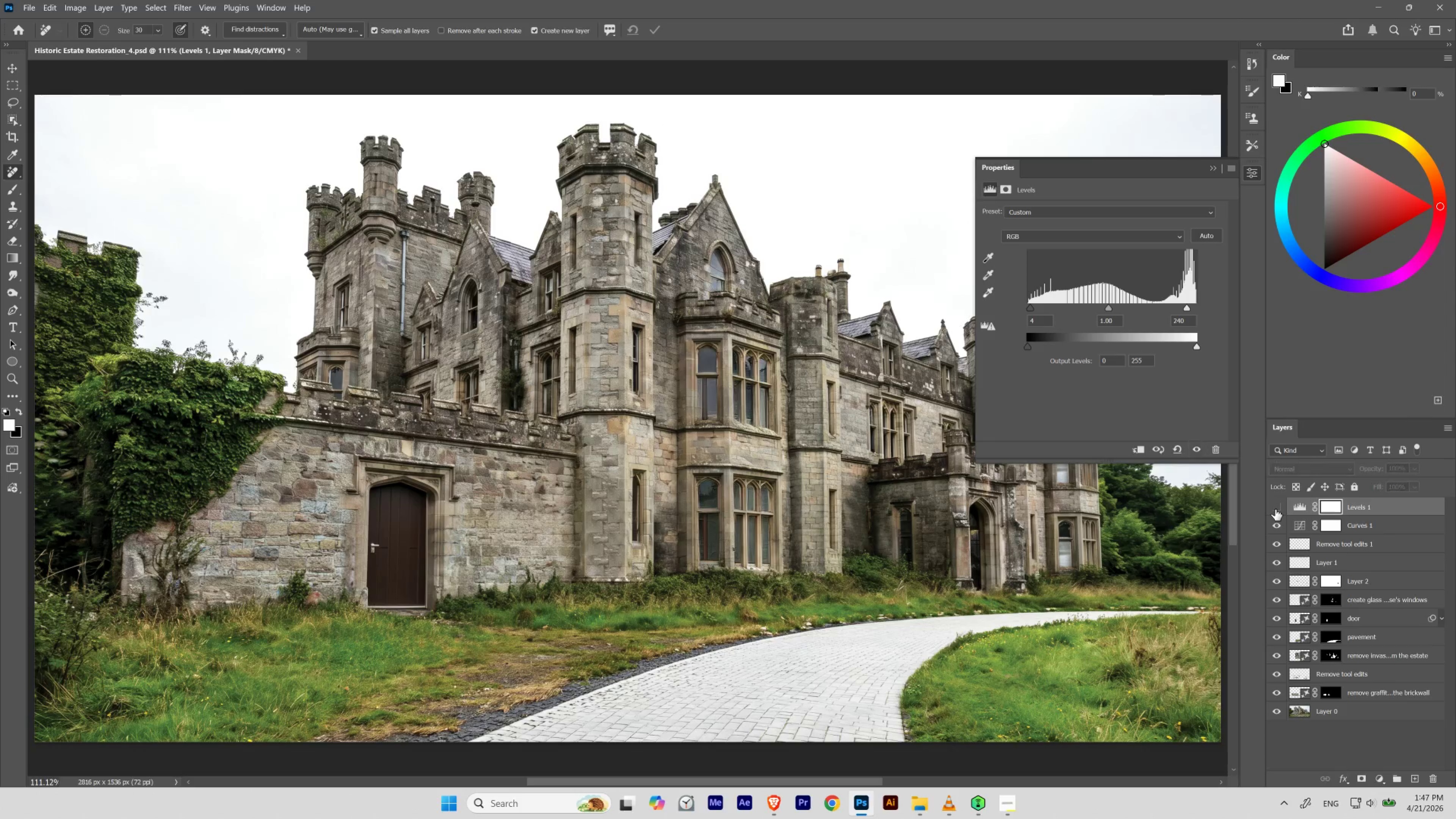 
double_click([1275, 509])
 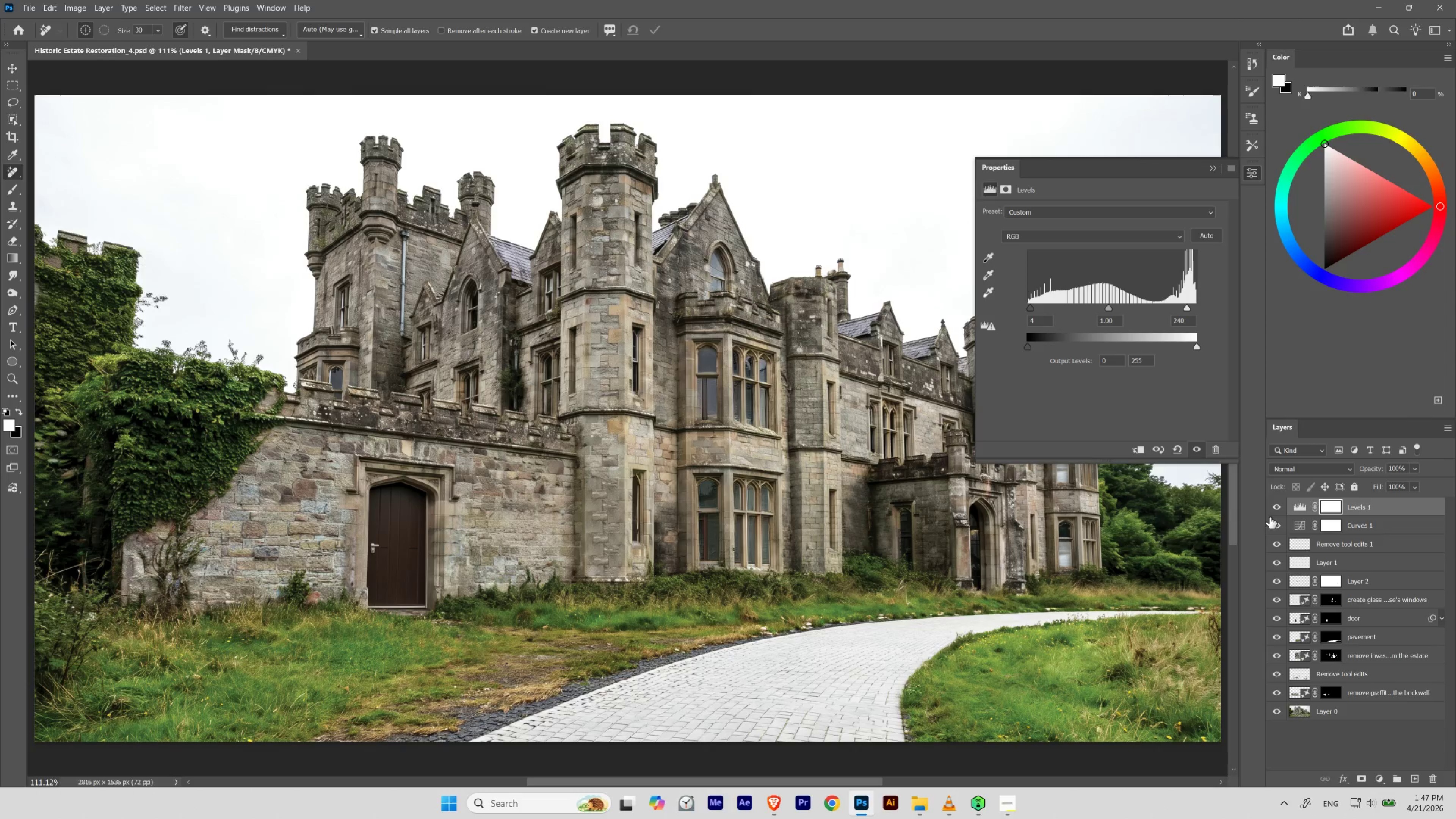 
left_click_drag(start_coordinate=[1276, 507], to_coordinate=[1276, 521])
 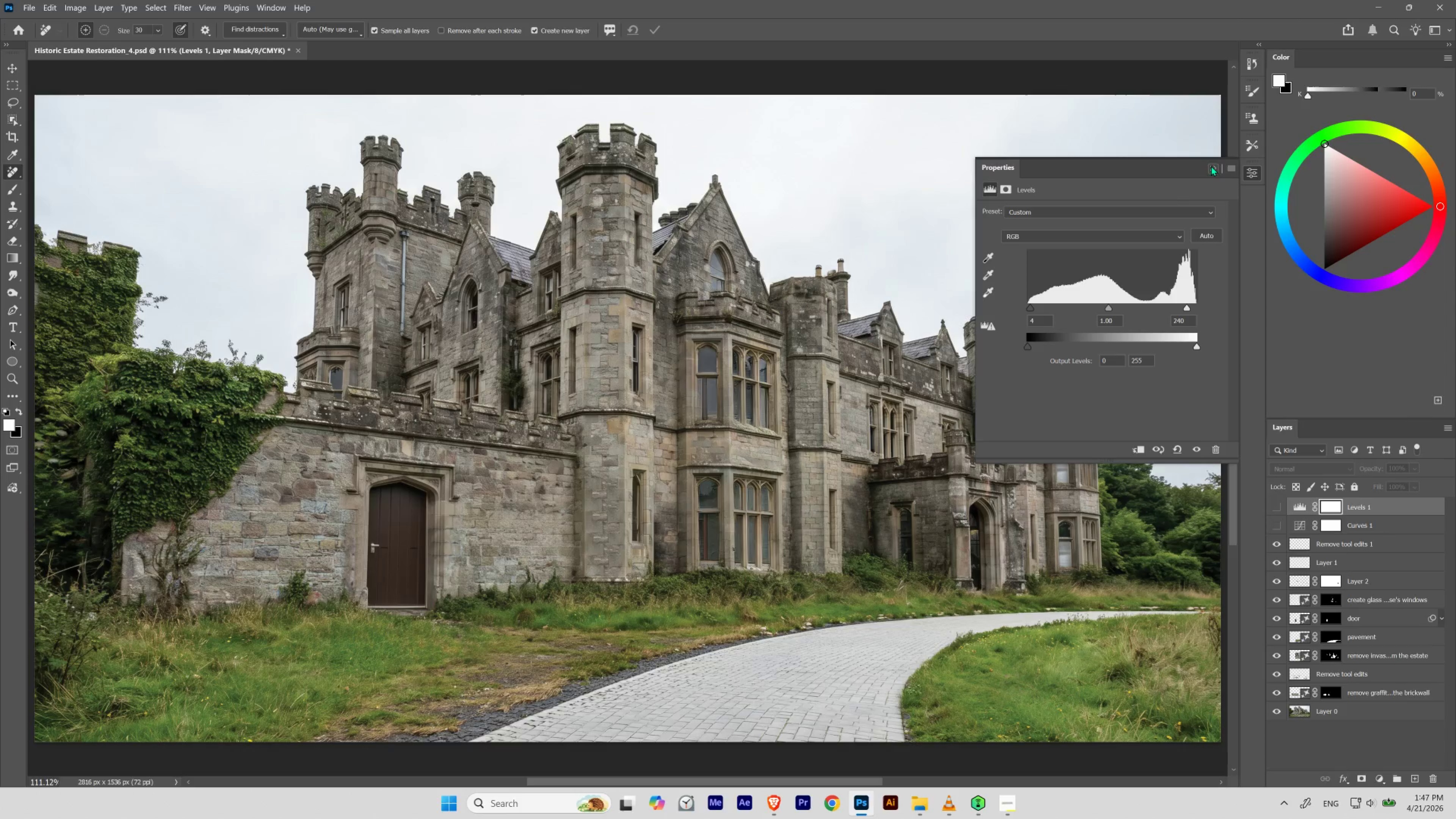 
left_click([1212, 166])
 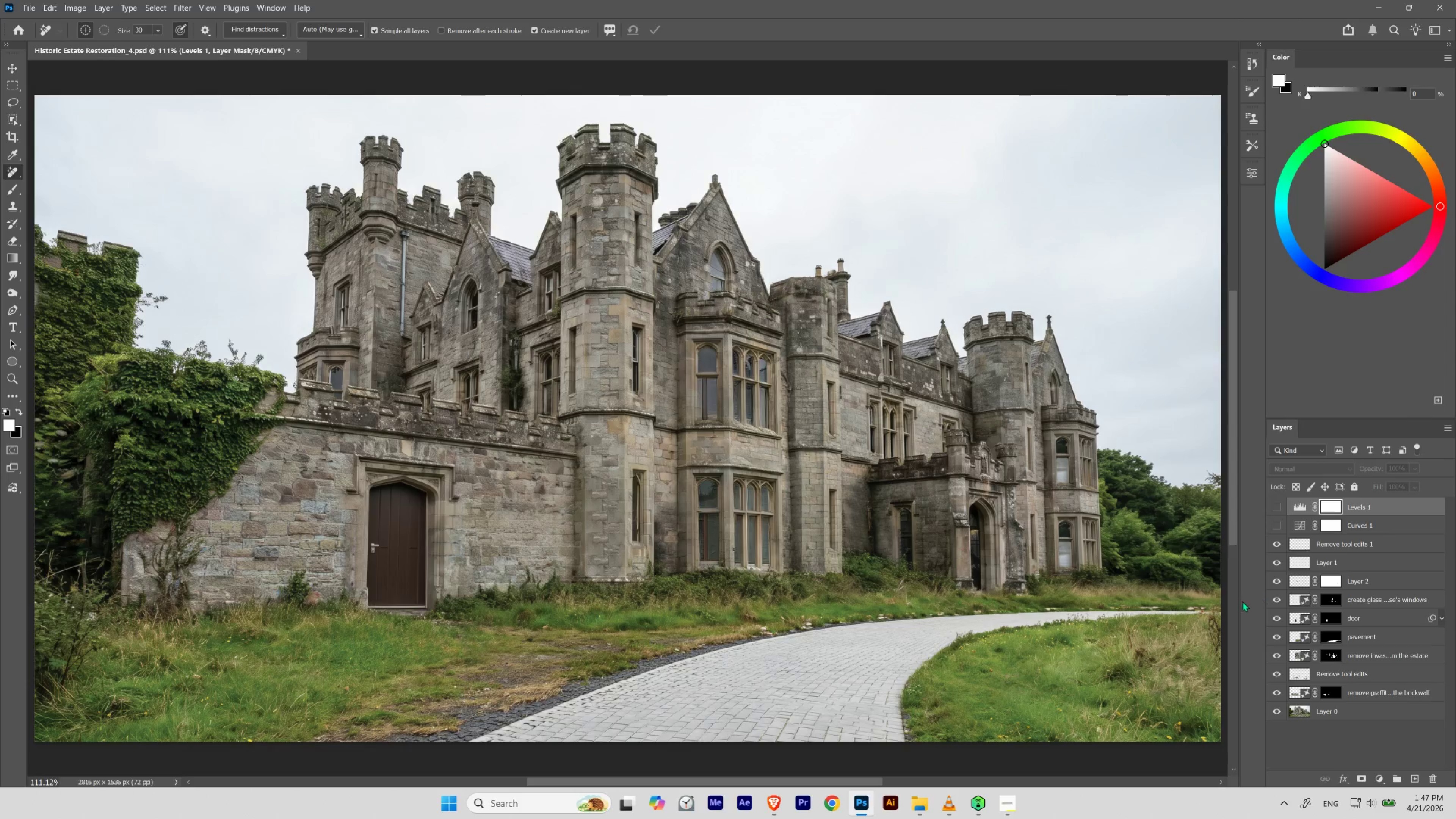 
key(Control+Z)
 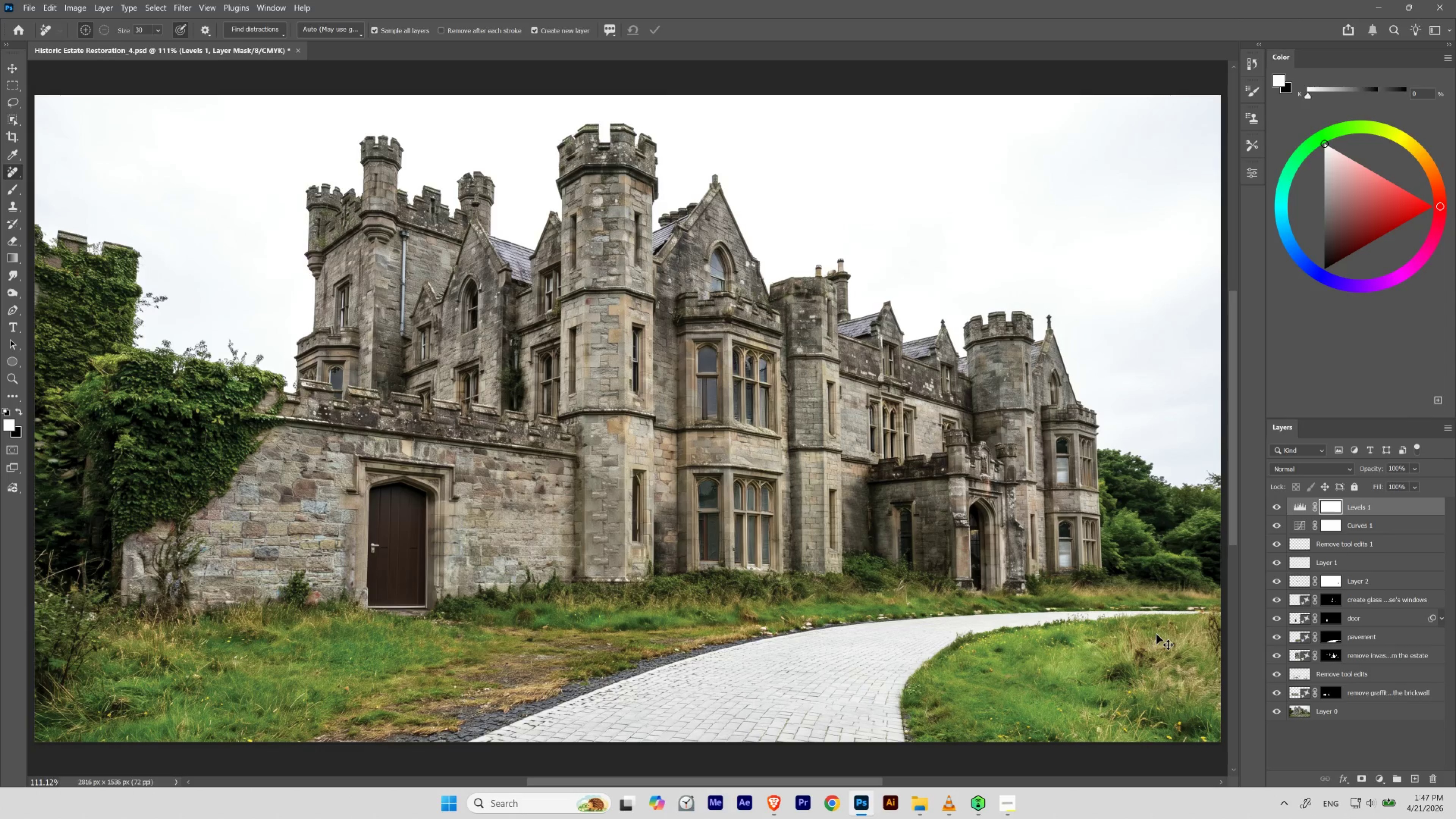 
key(Control+Shift+Z)
 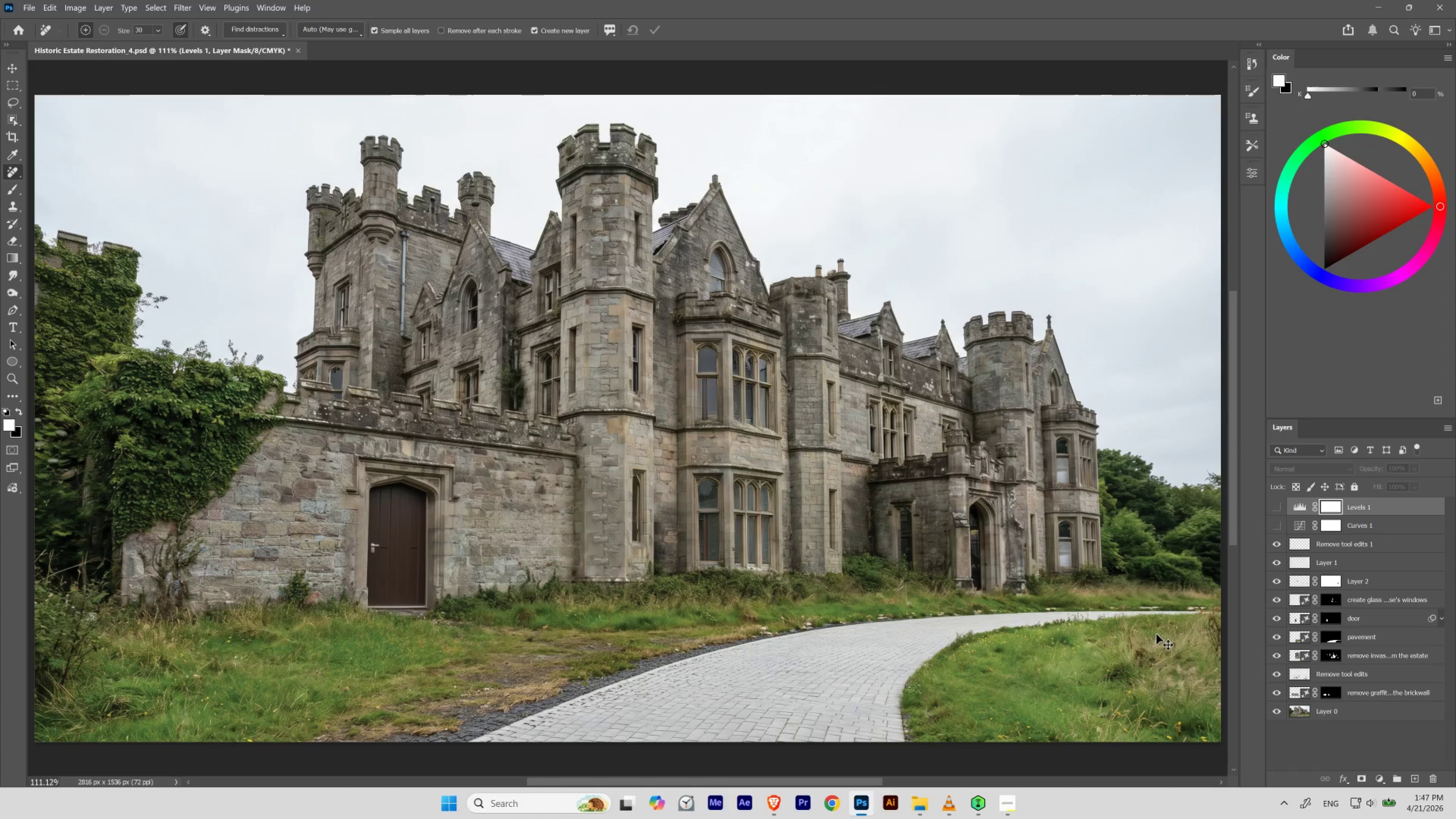 
key(Control+Z)
 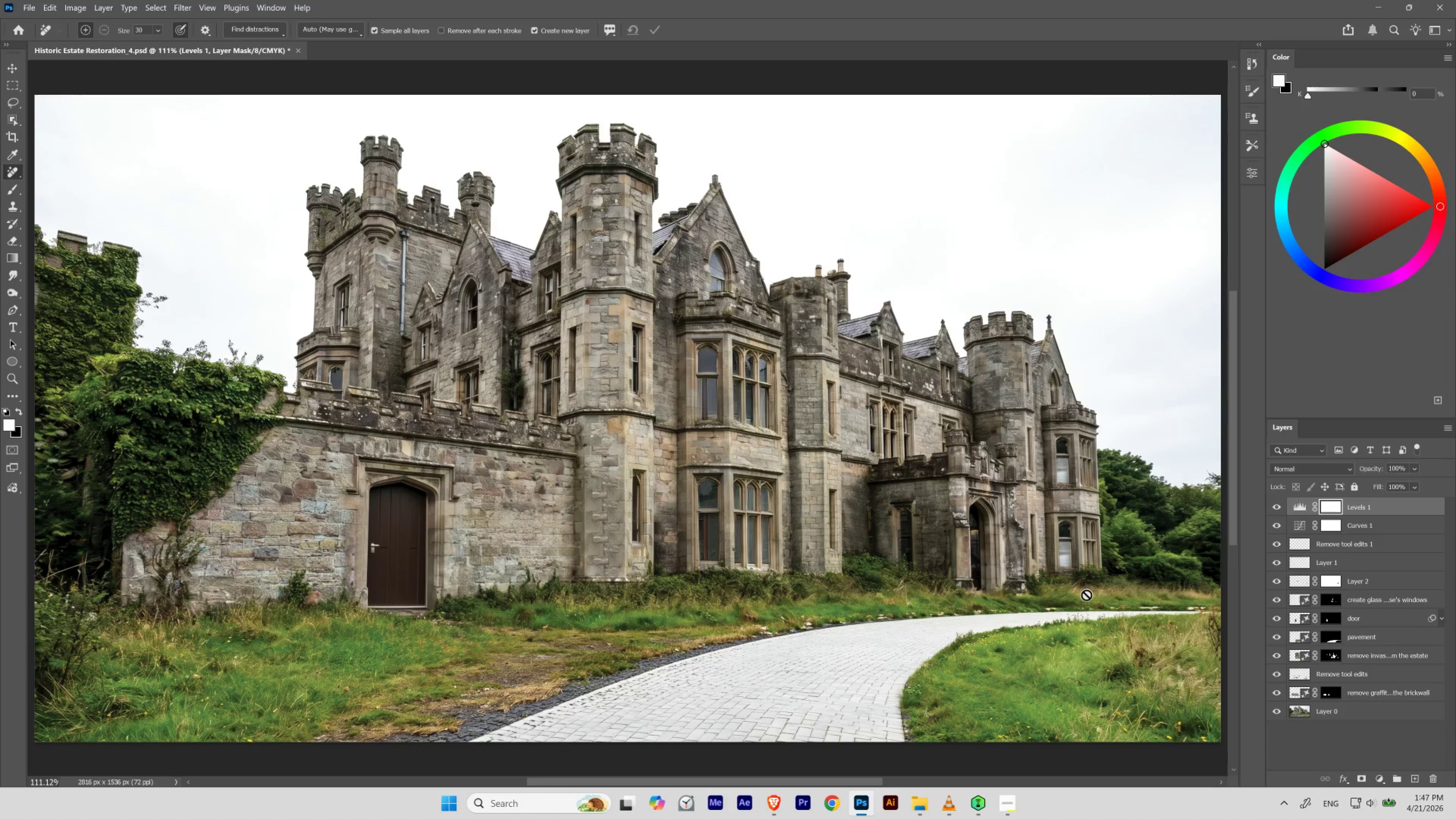 
hold_key(key=ControlLeft, duration=0.87)
 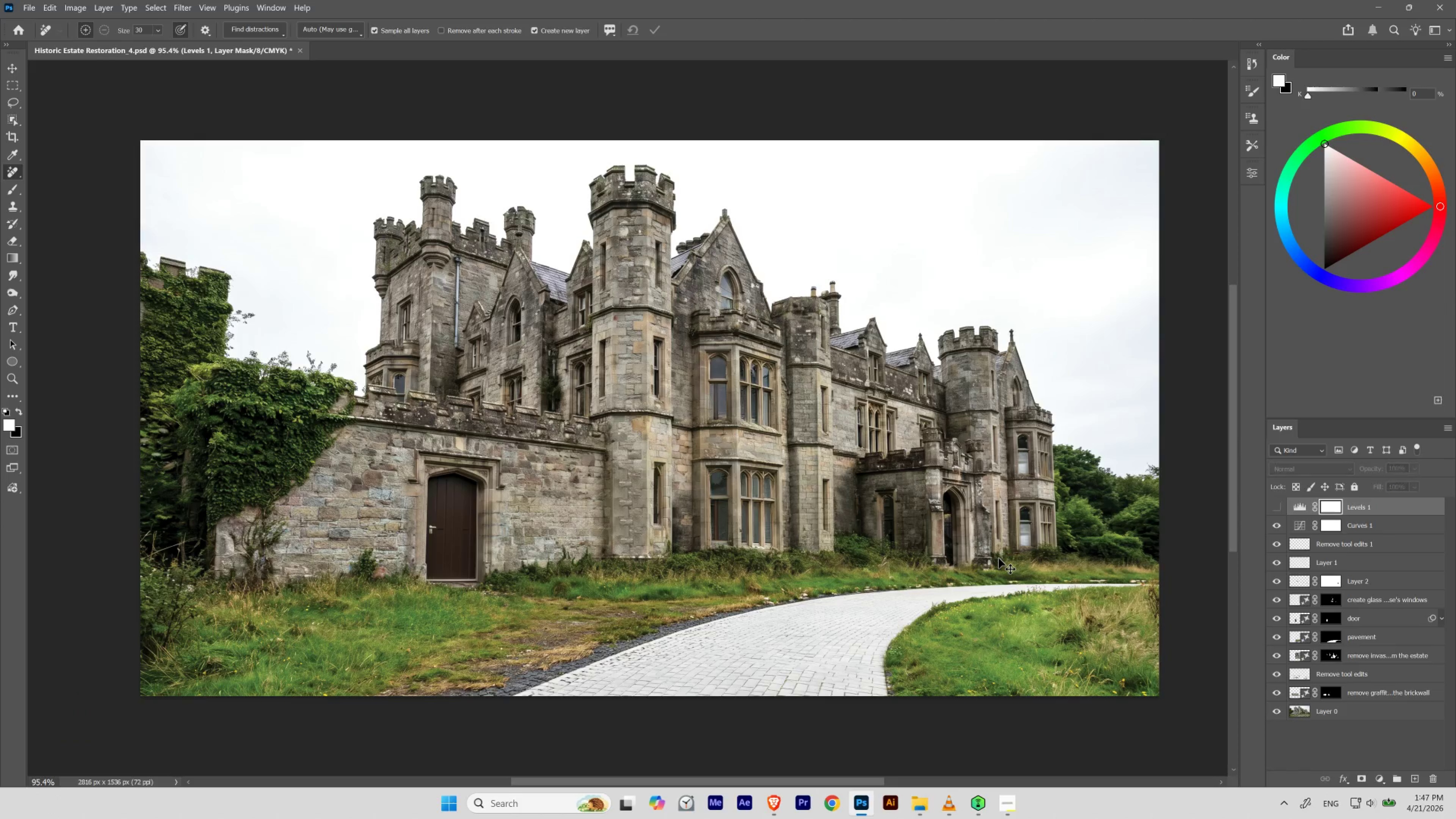 
hold_key(key=Space, duration=1.02)
 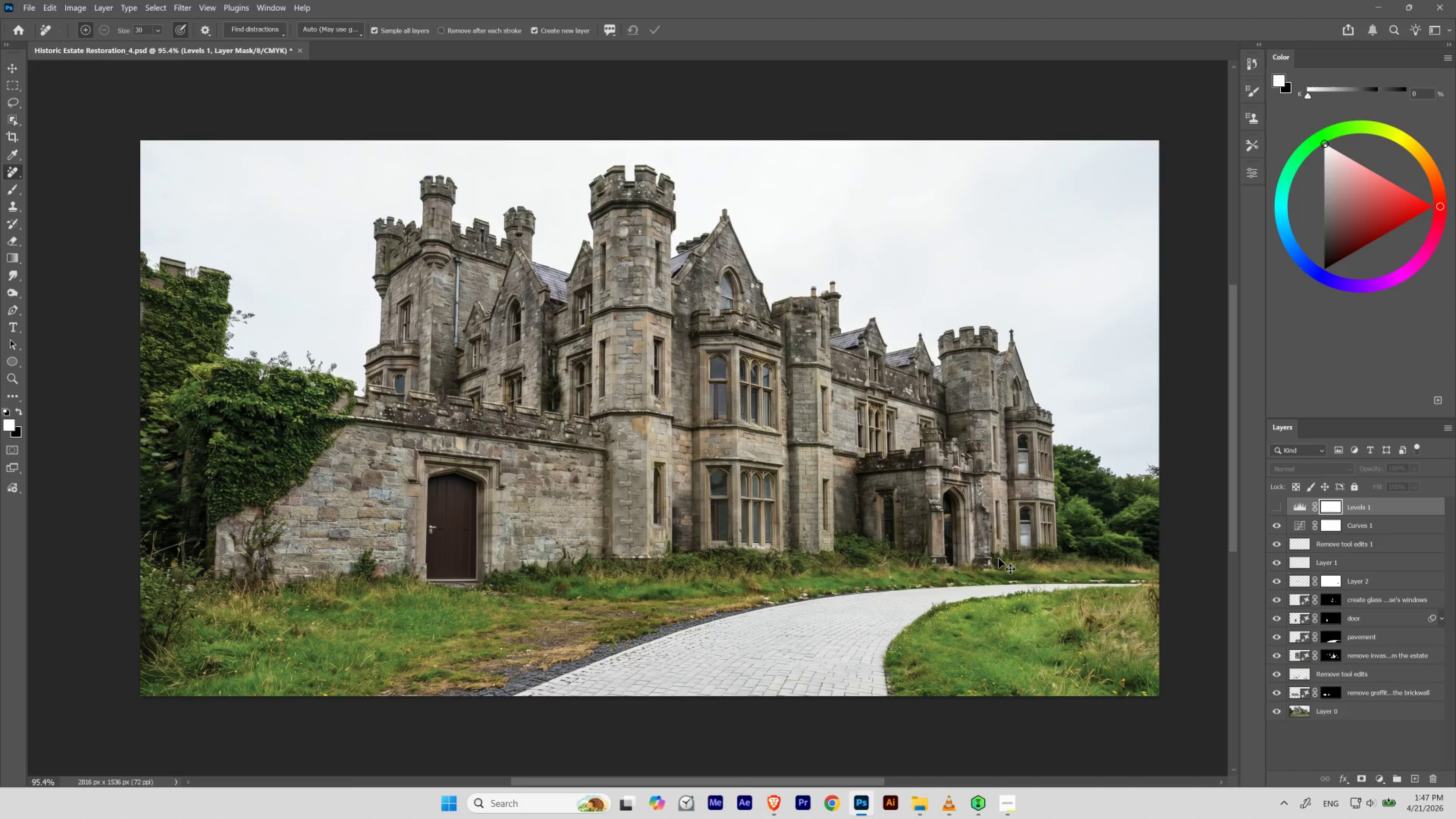 
left_click_drag(start_coordinate=[784, 418], to_coordinate=[775, 424])
 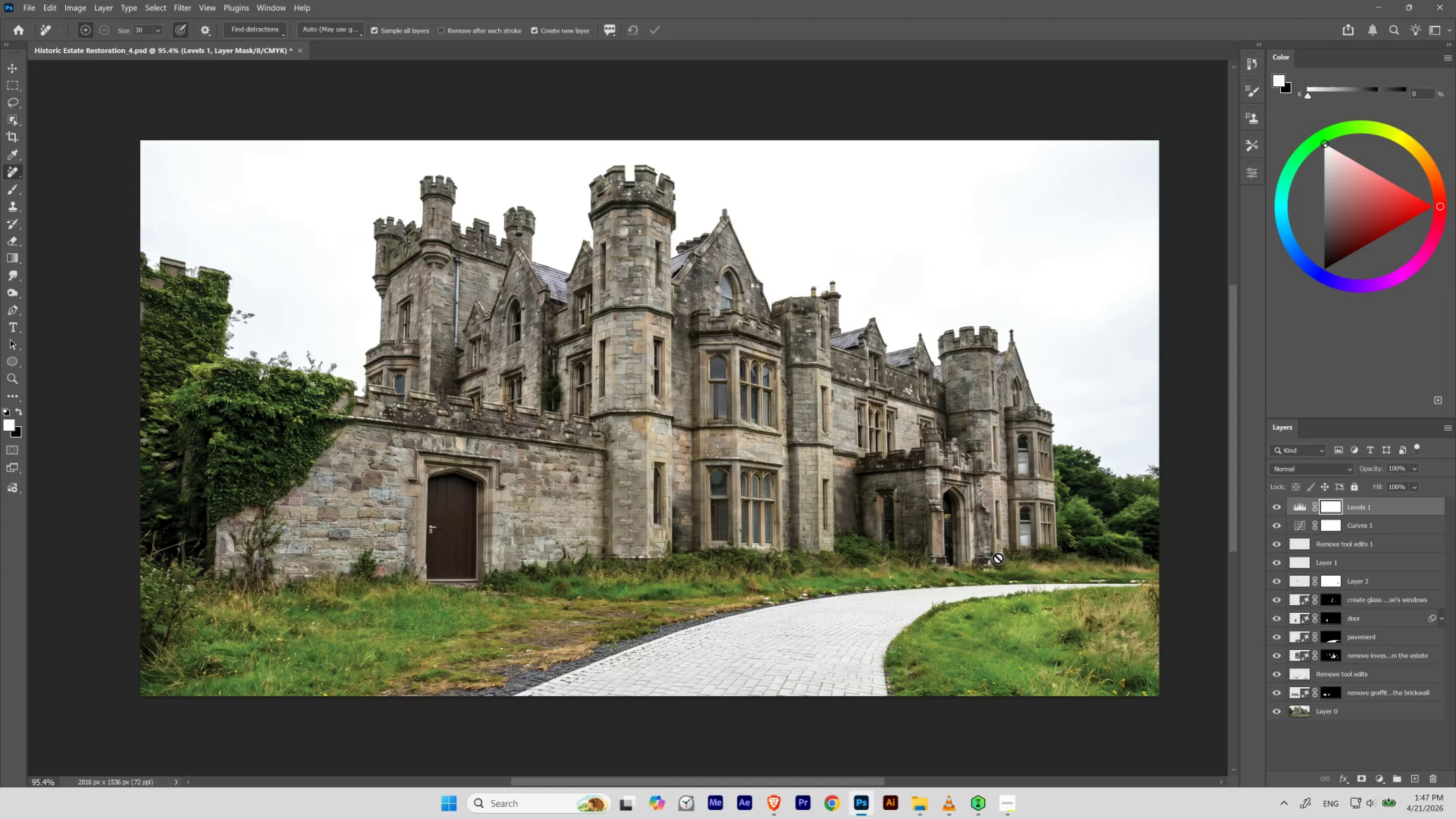 
key(Control+Z)
 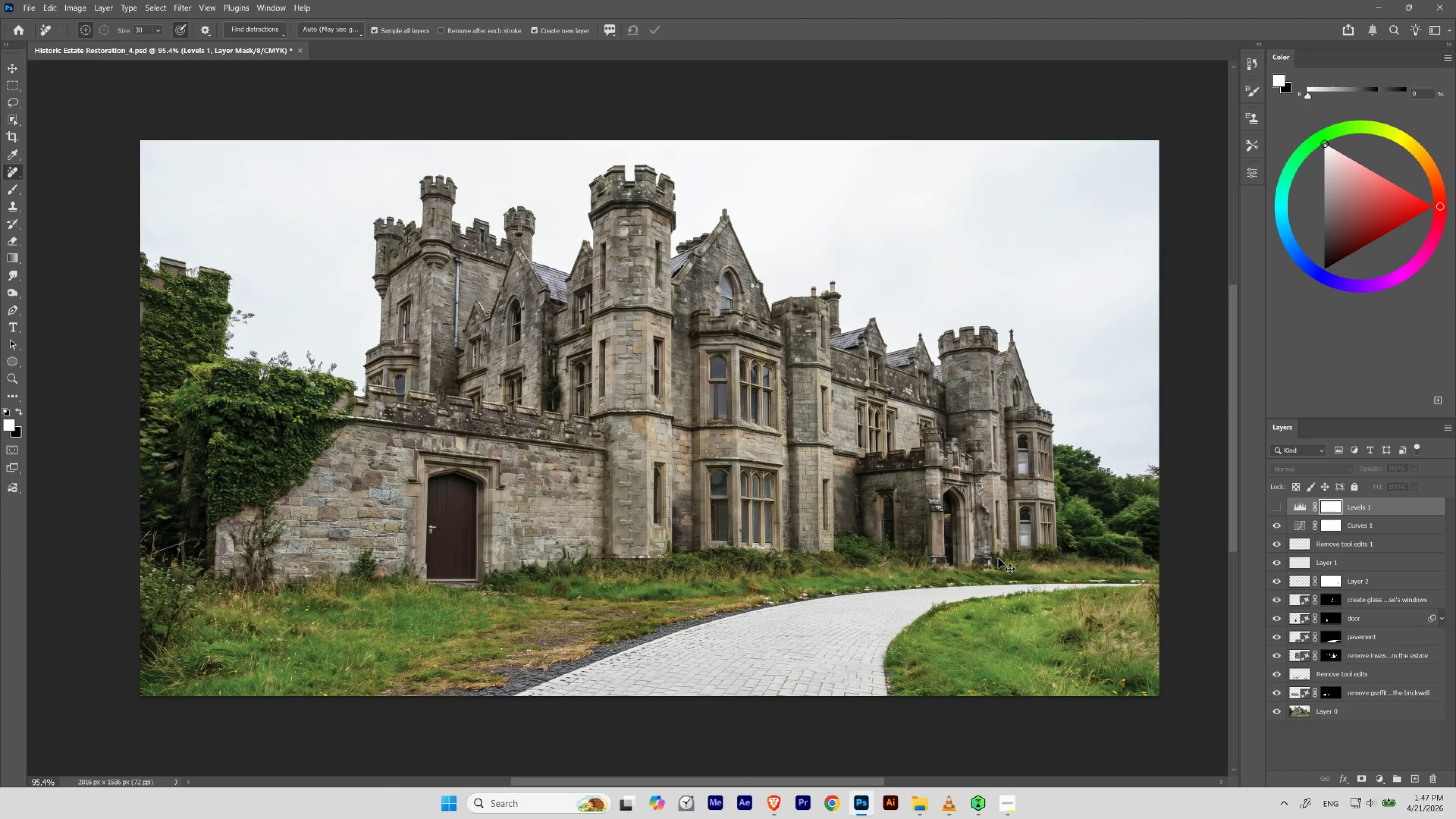 
key(Control+Shift+Z)
 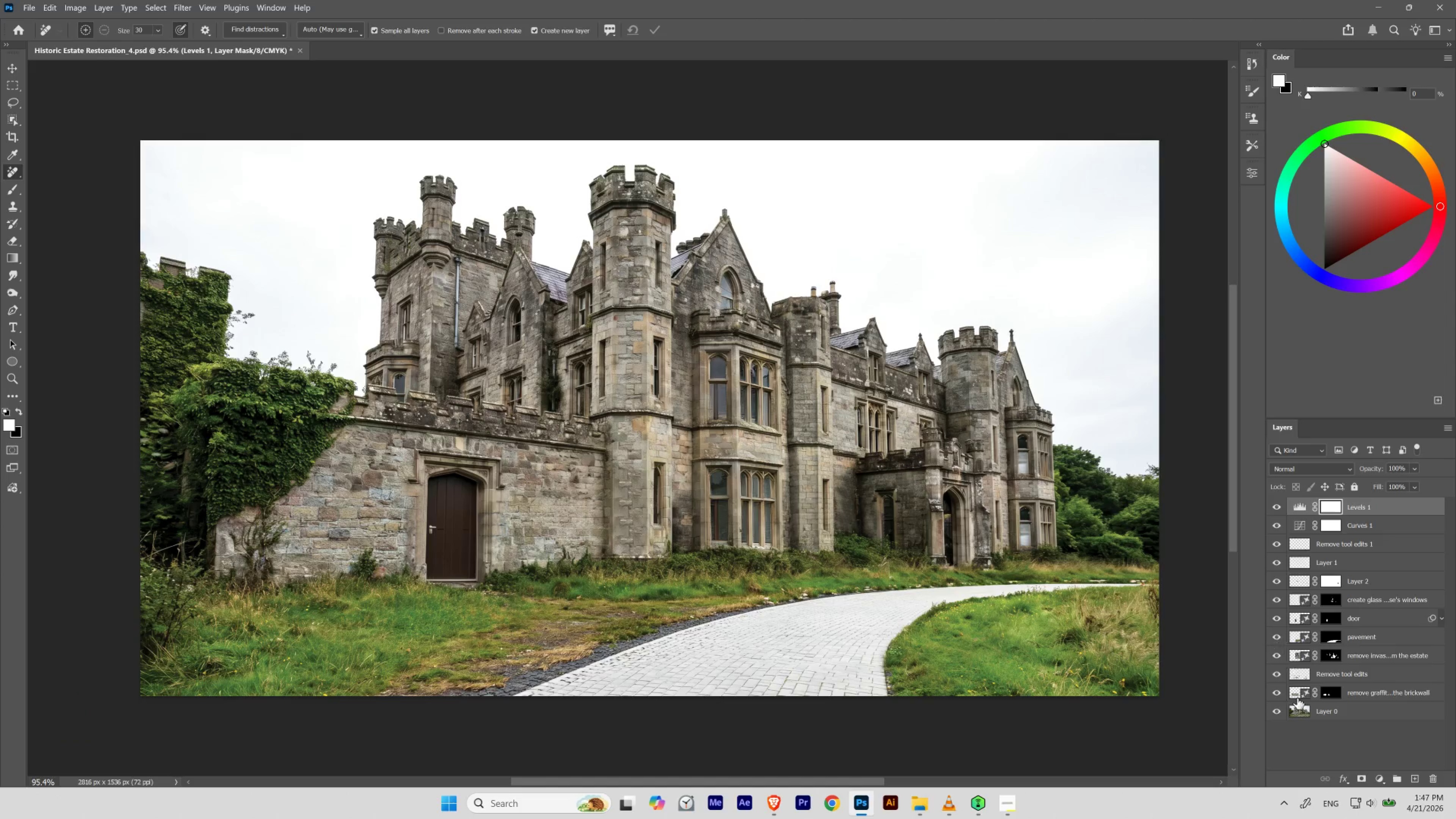 
hold_key(key=AltLeft, duration=28.23)
left_click([1274, 712])
 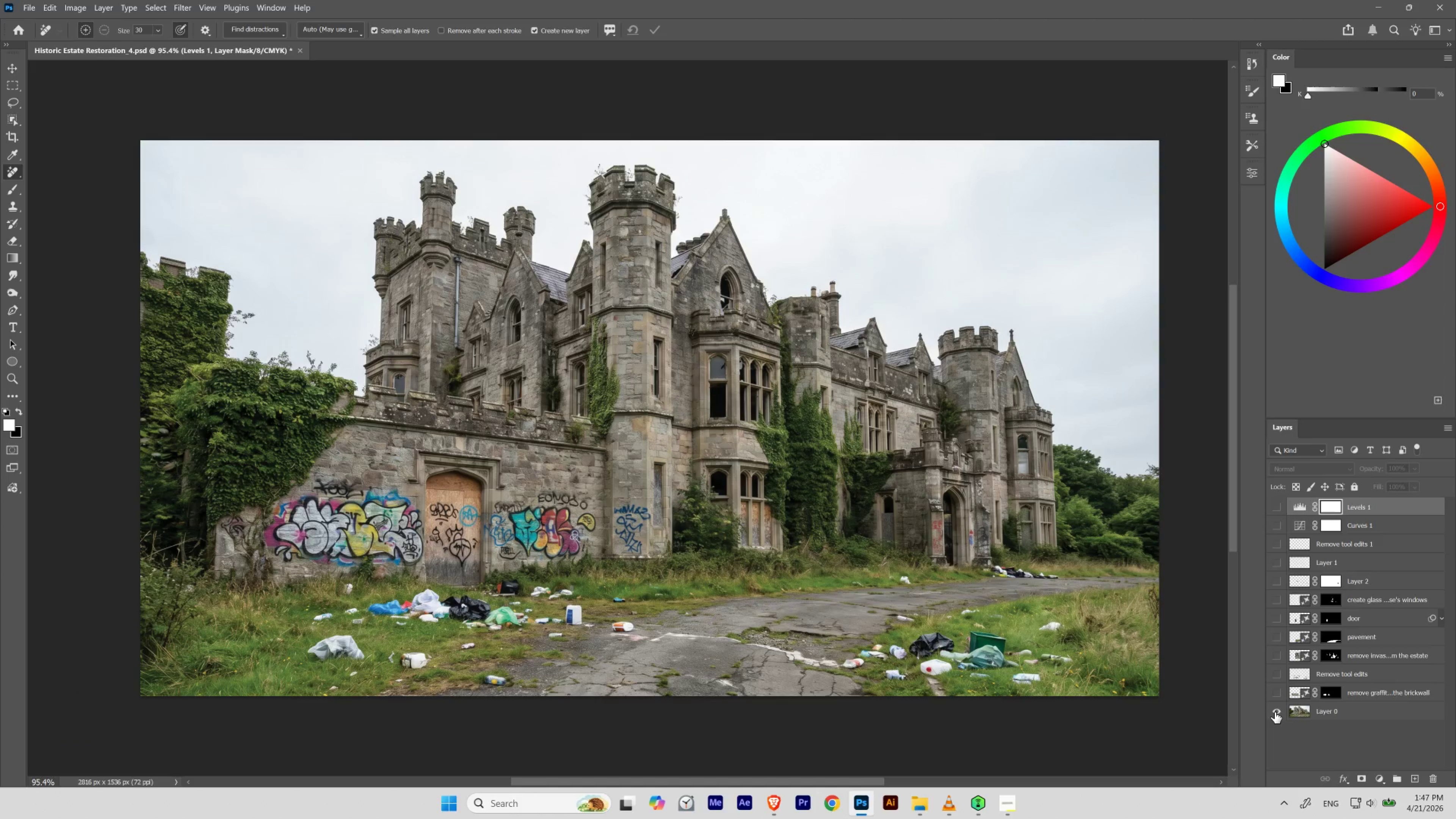 
left_click([1274, 712])
 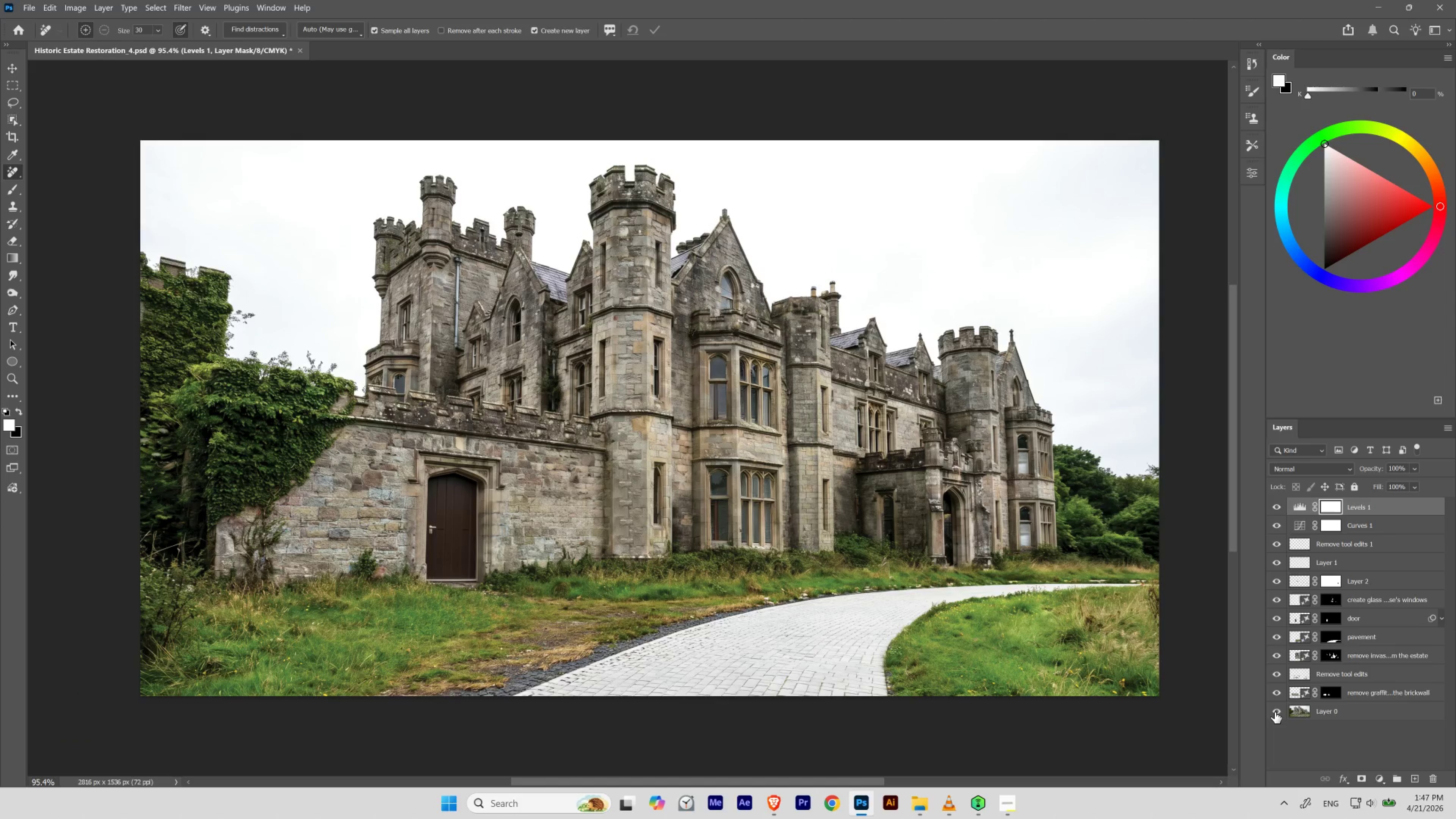 
left_click([1274, 712])
 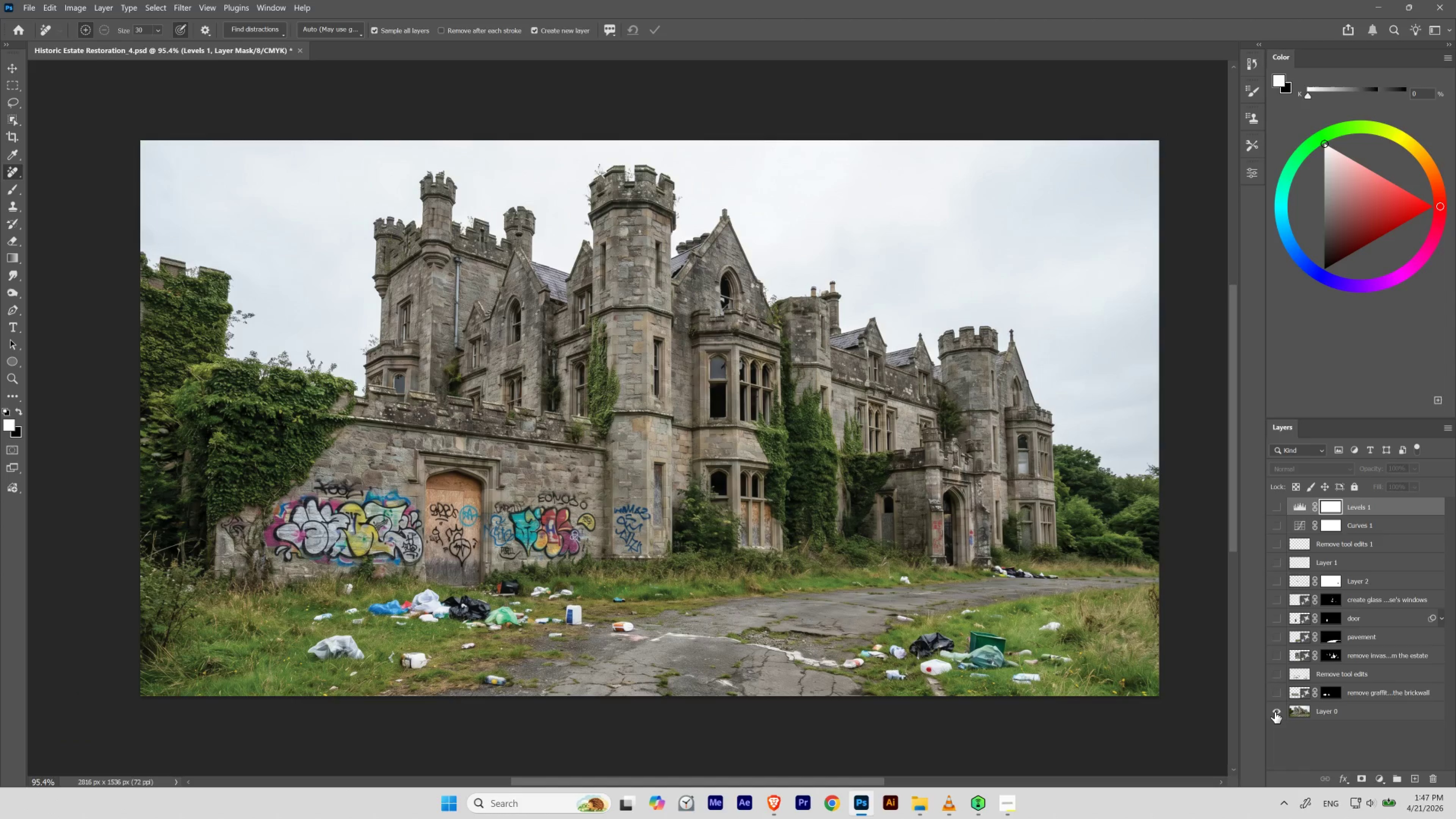 
left_click([1274, 712])
 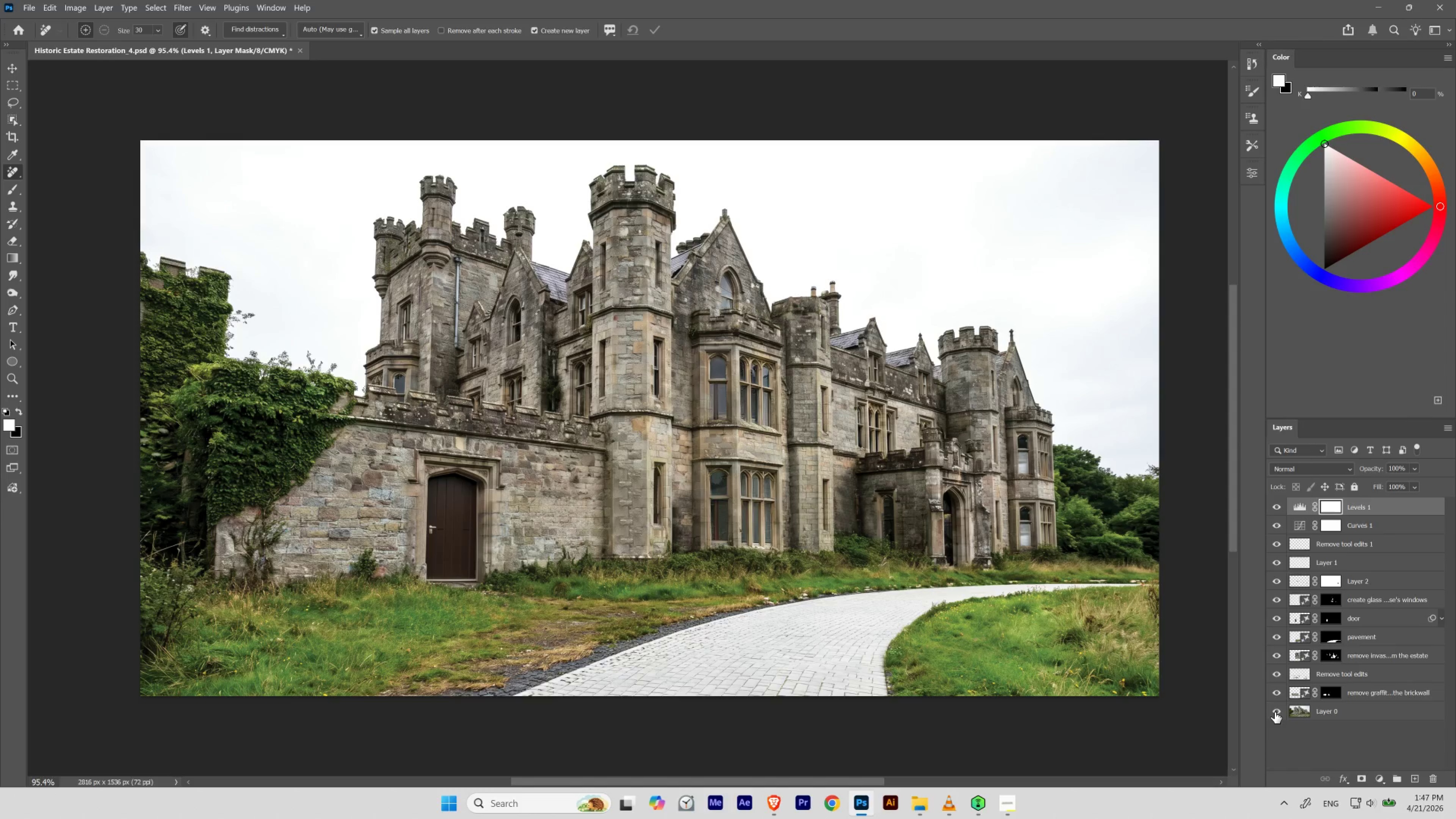 
left_click([1274, 712])
 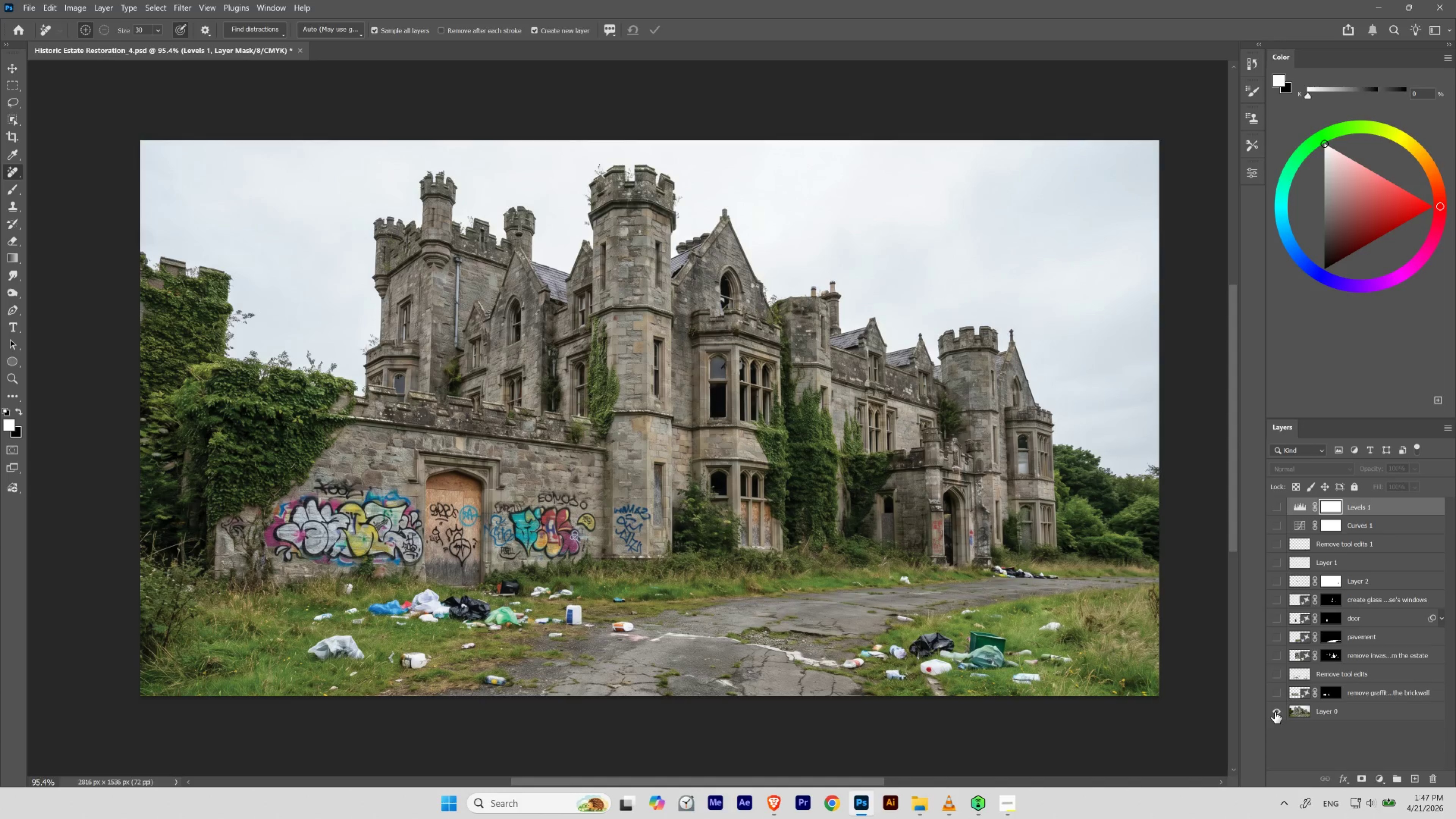 
left_click([1274, 712])
 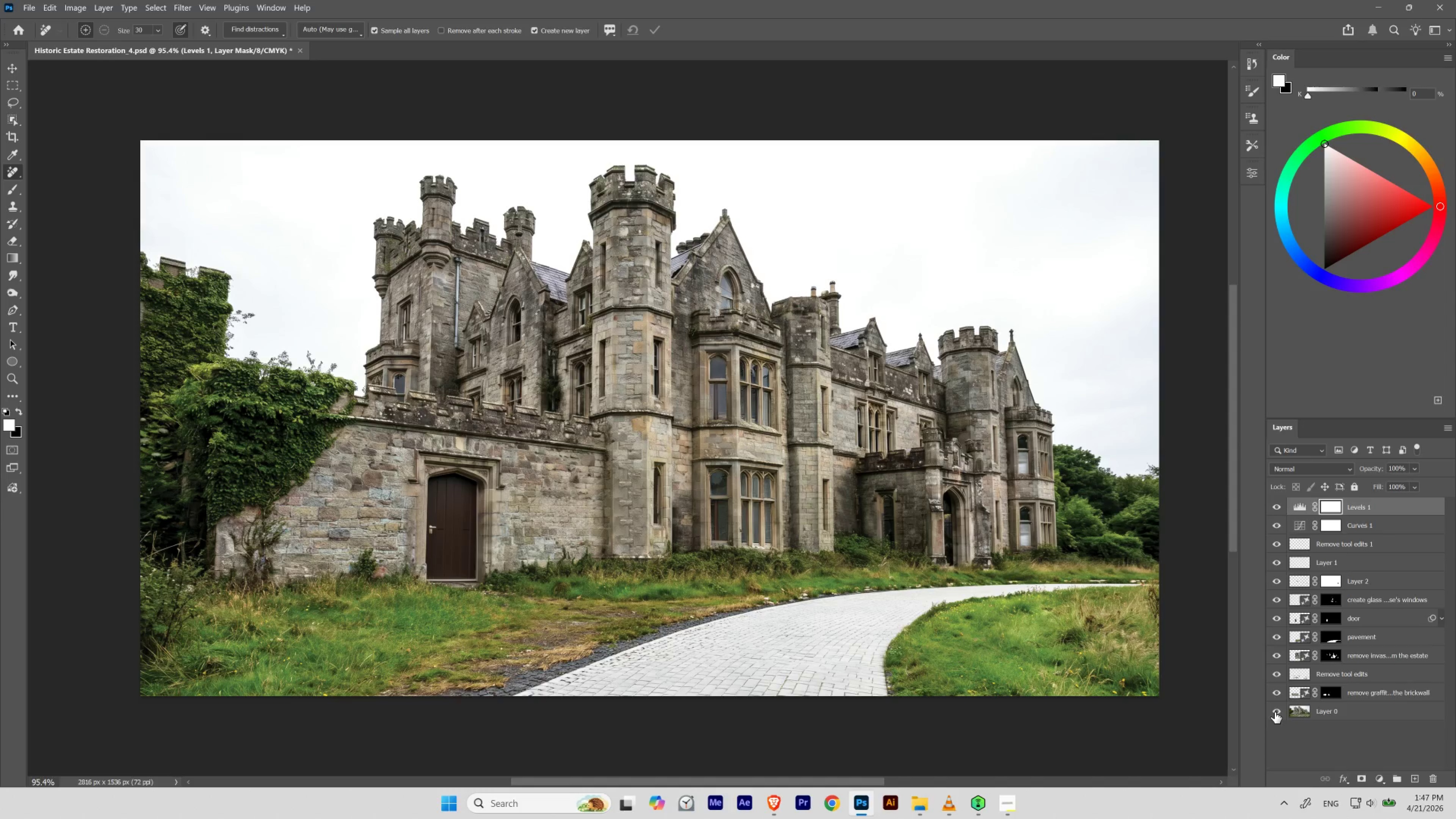 
left_click([1274, 712])
 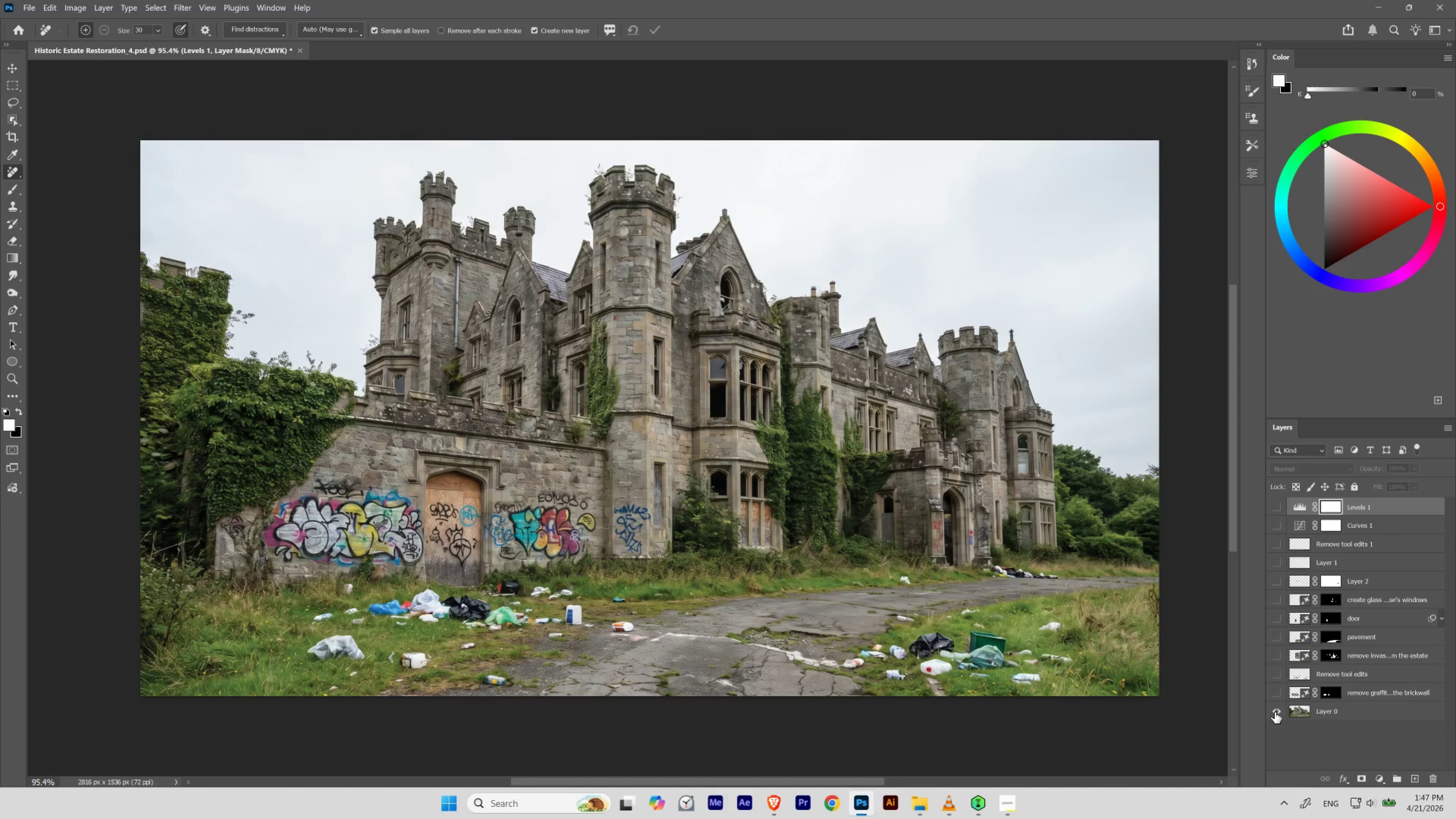 
left_click([1274, 712])
 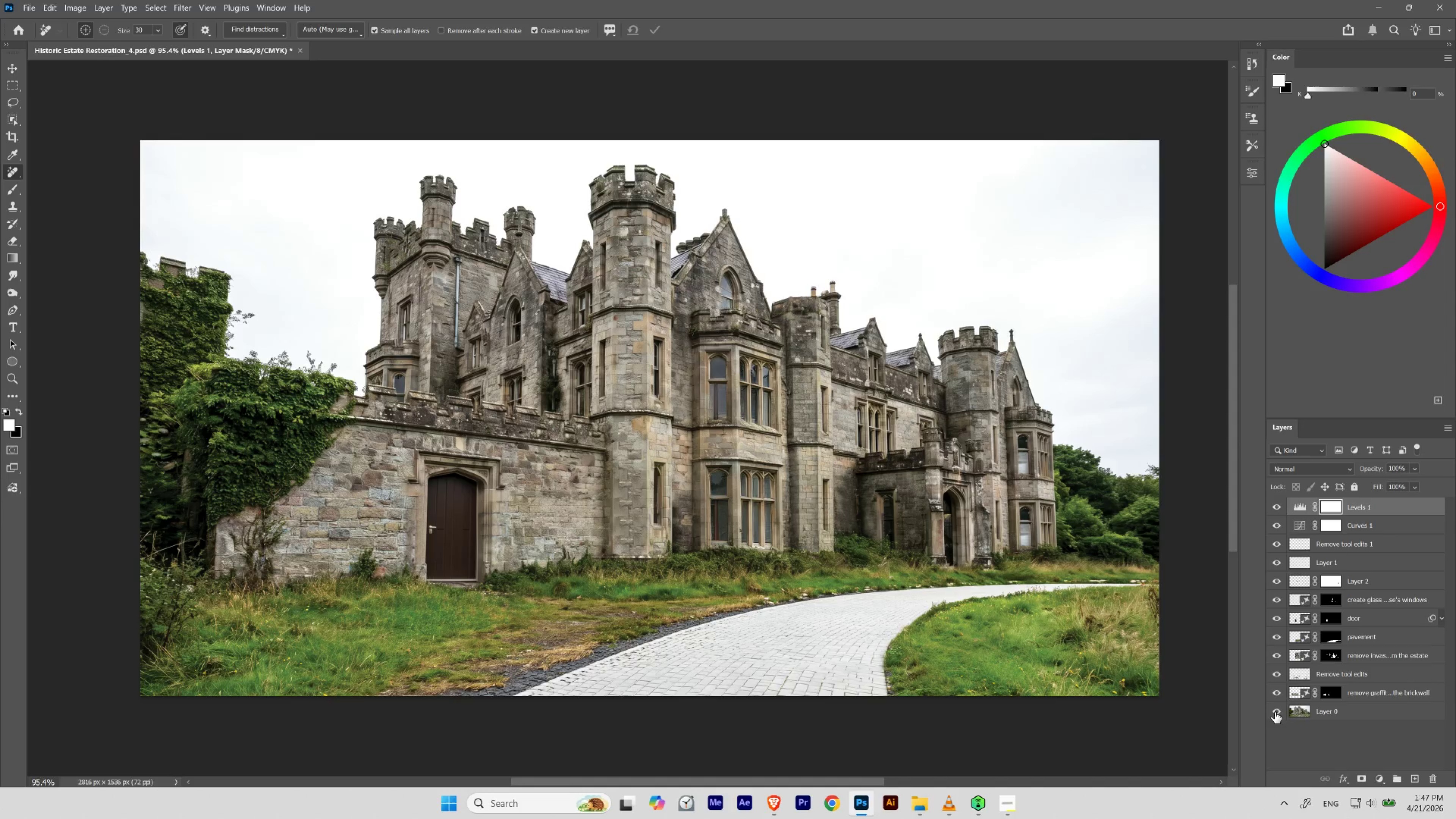 
left_click([1274, 712])
 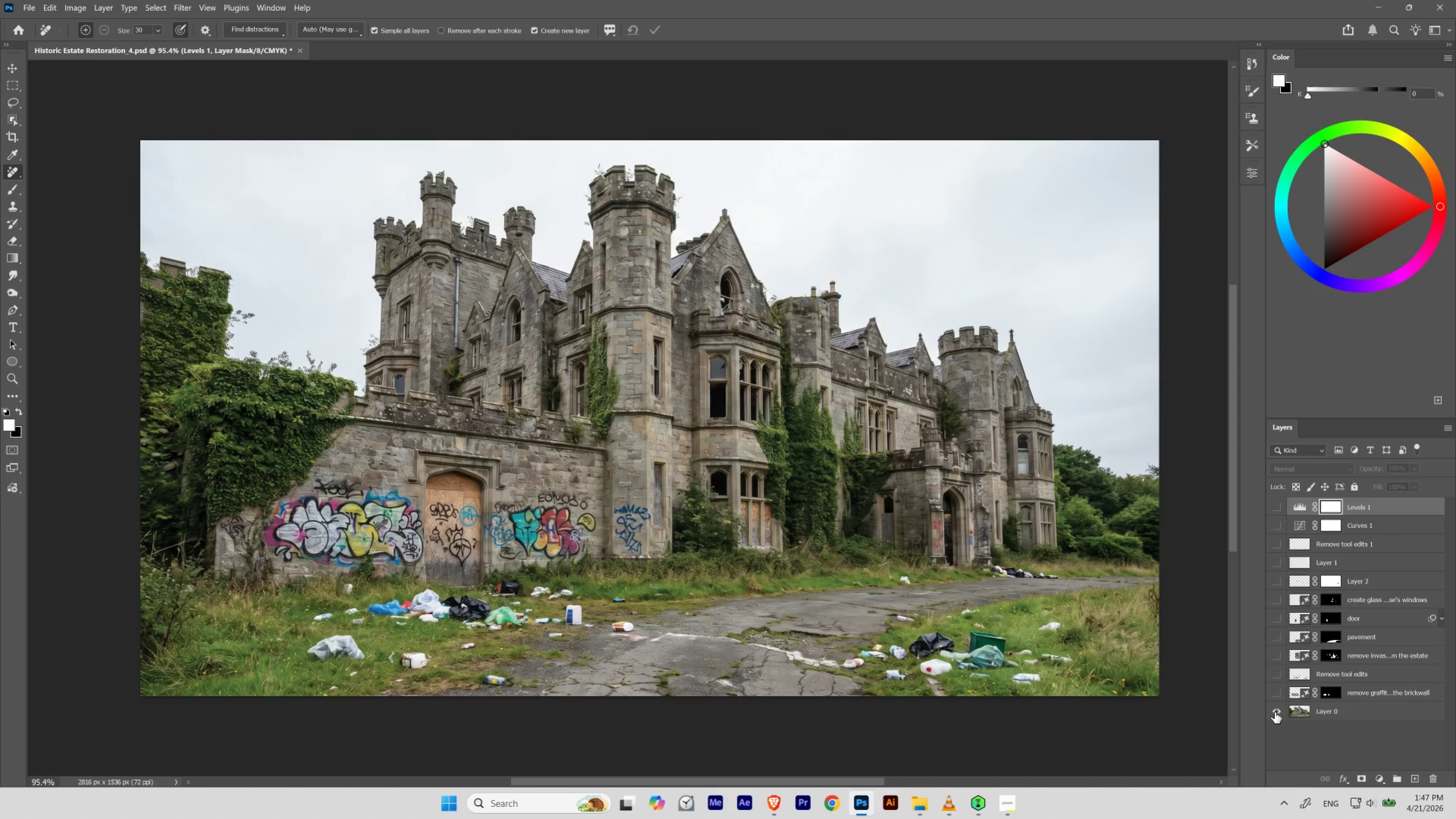 
left_click([1274, 712])
 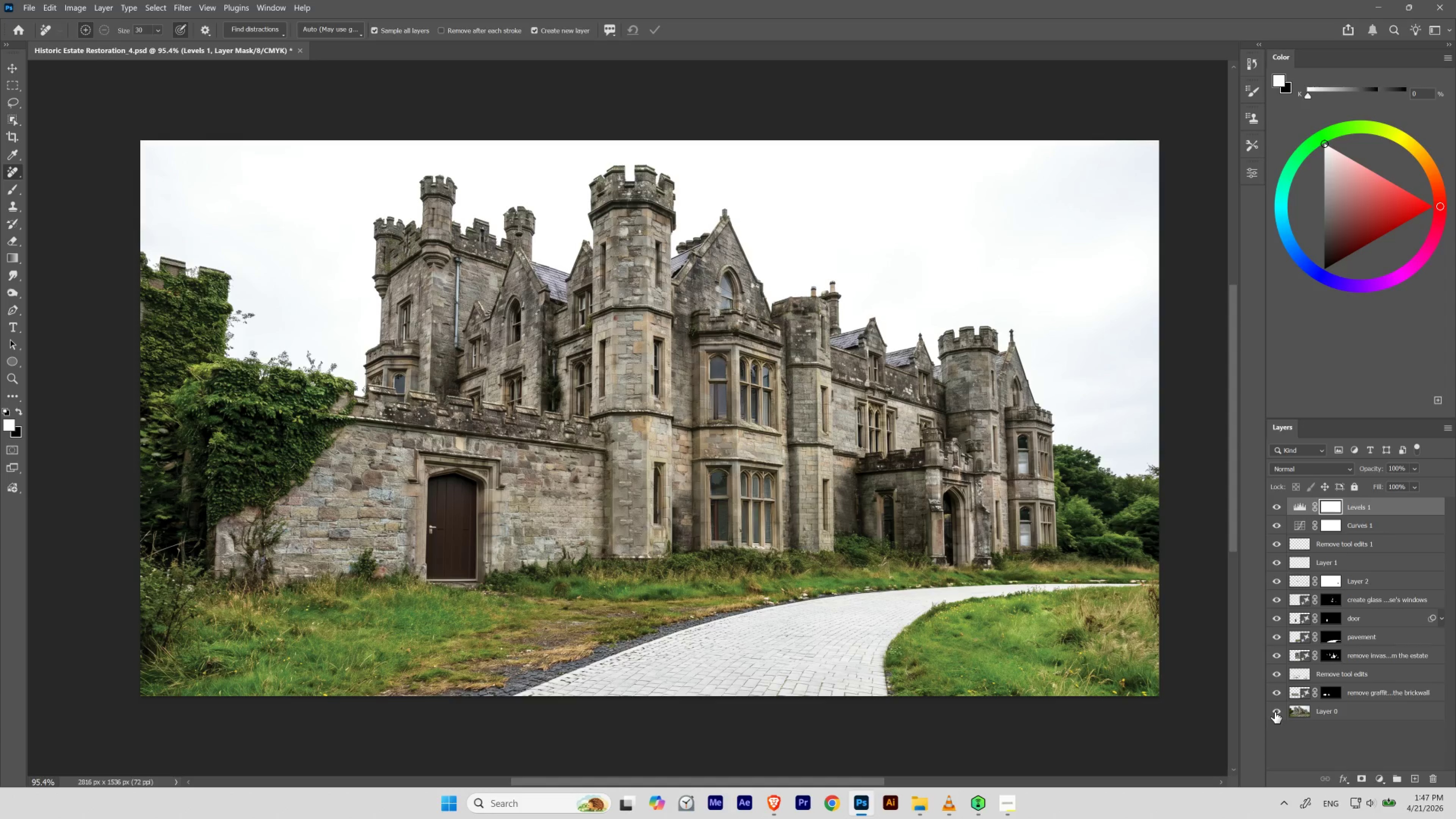 
left_click([1274, 712])
 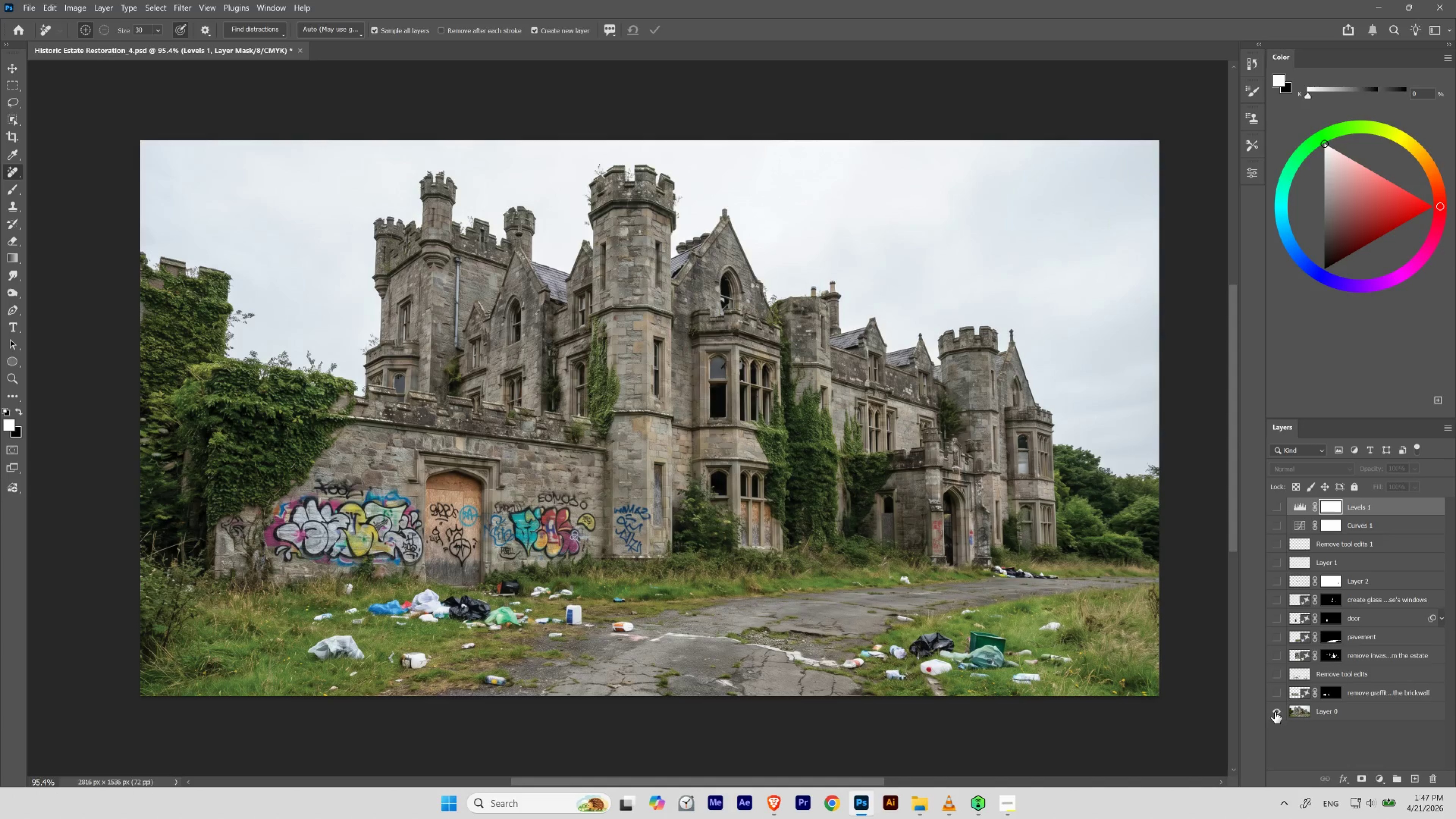 
left_click([1274, 712])
 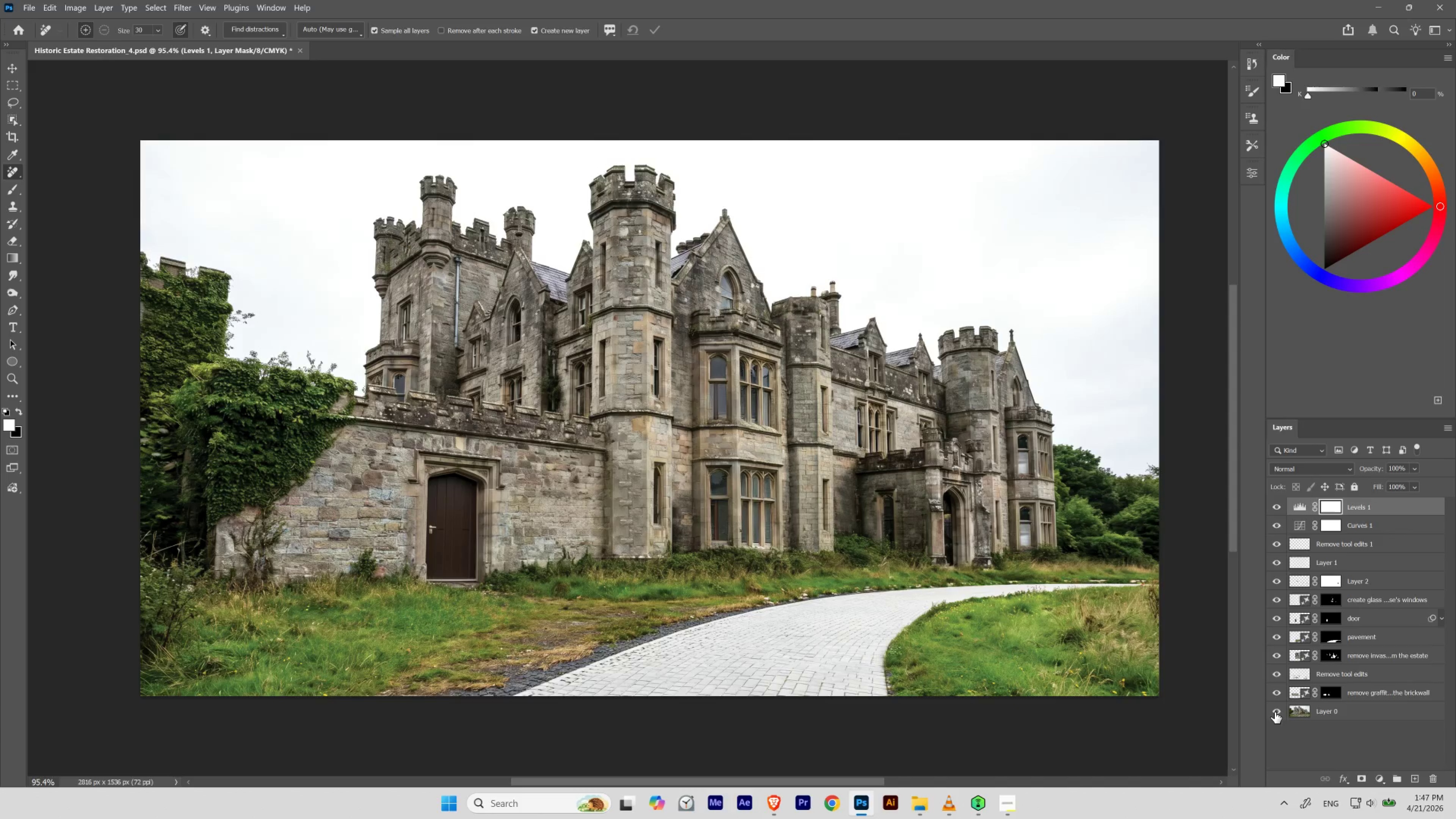 
left_click([1274, 712])
 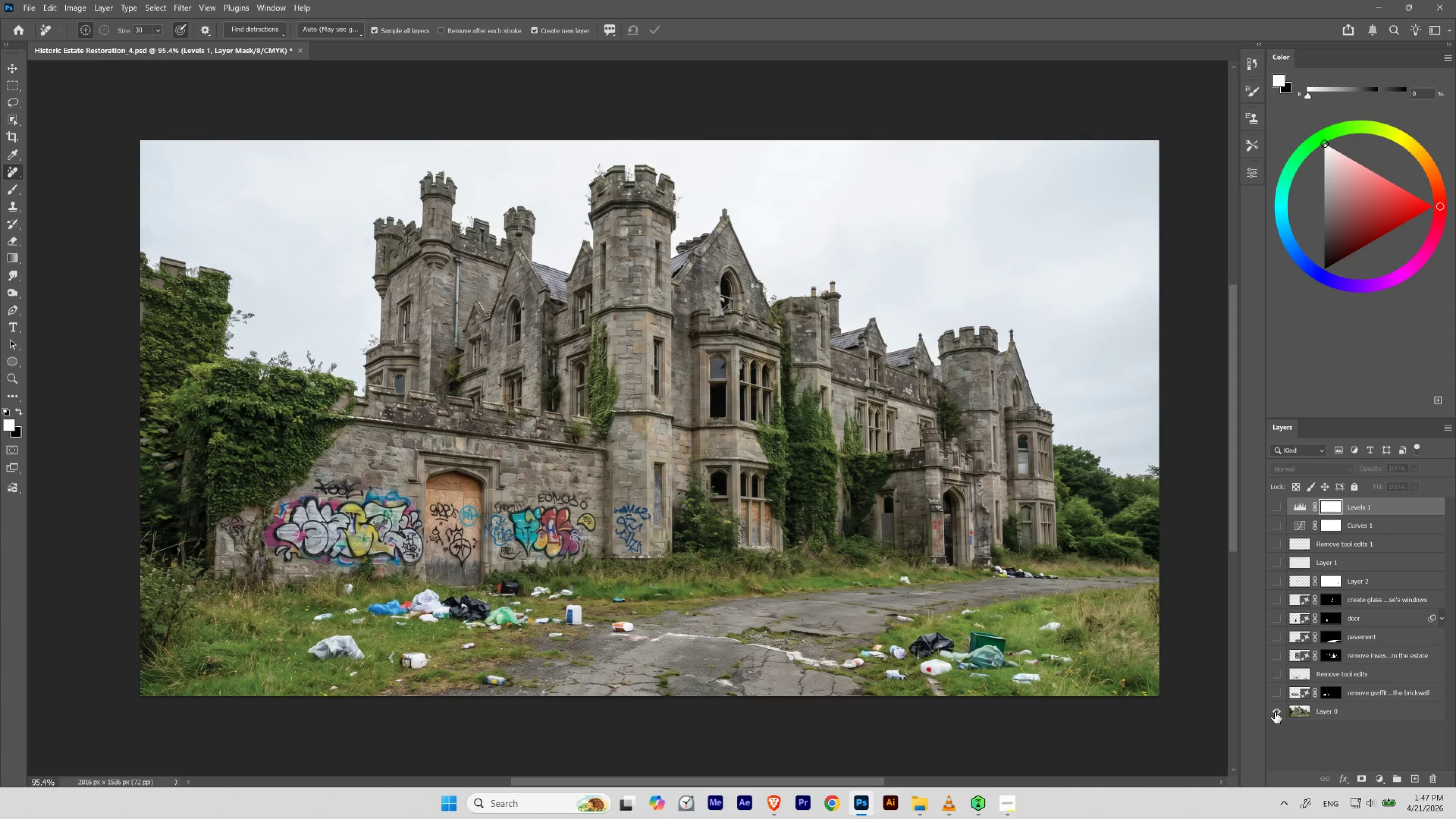 
left_click([1274, 712])
 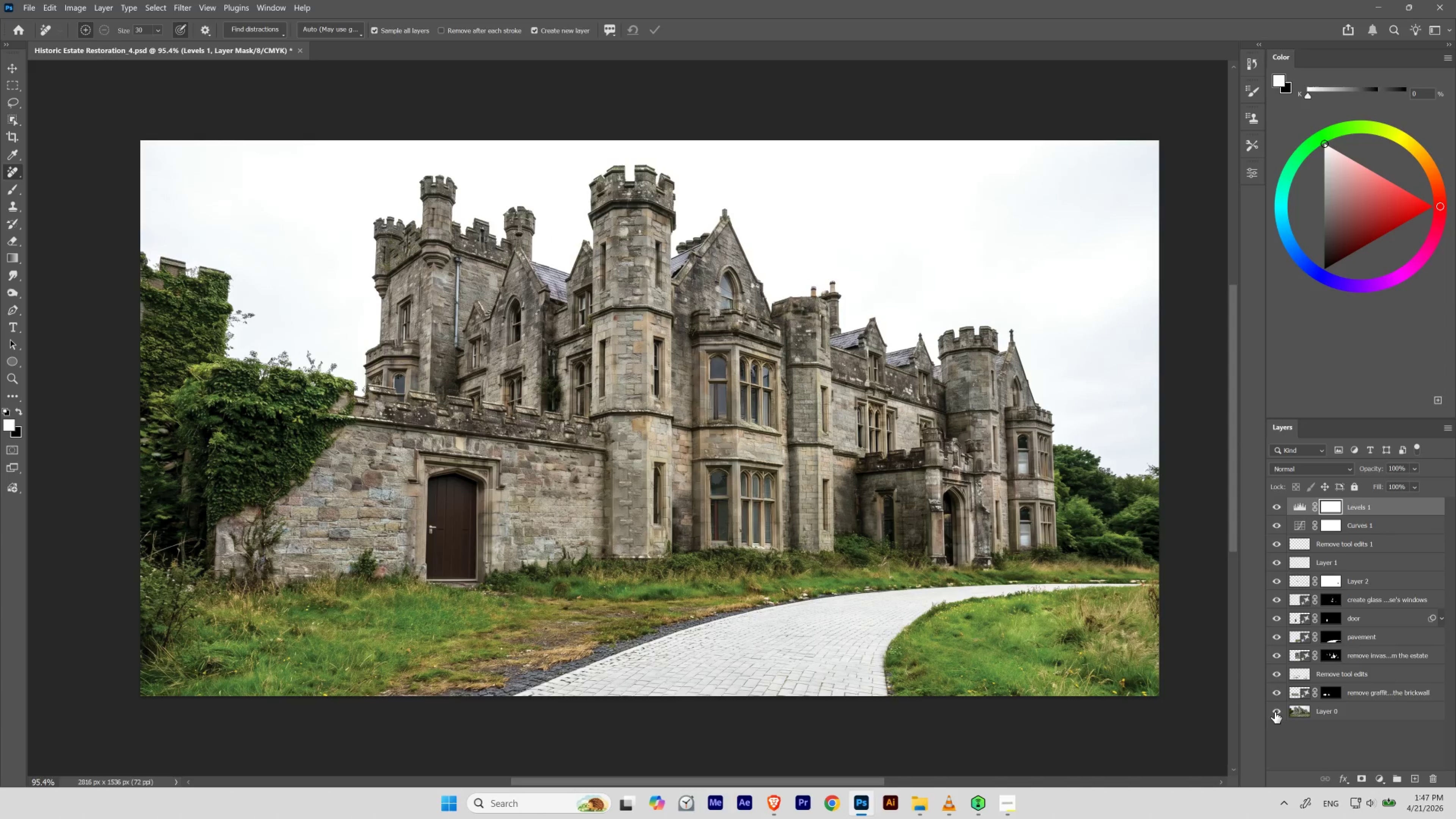 
left_click([1274, 712])
 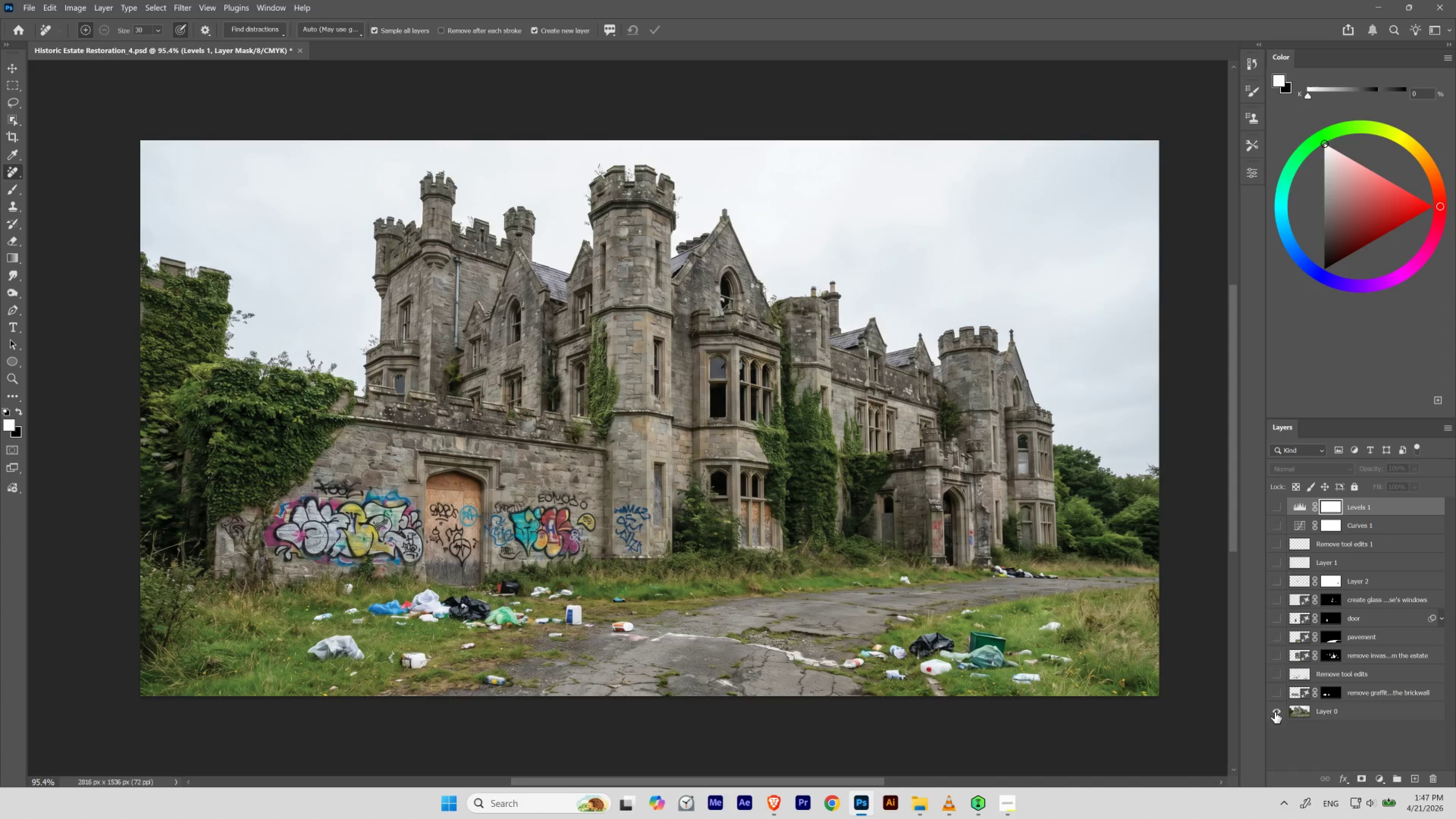 
left_click([1274, 712])
 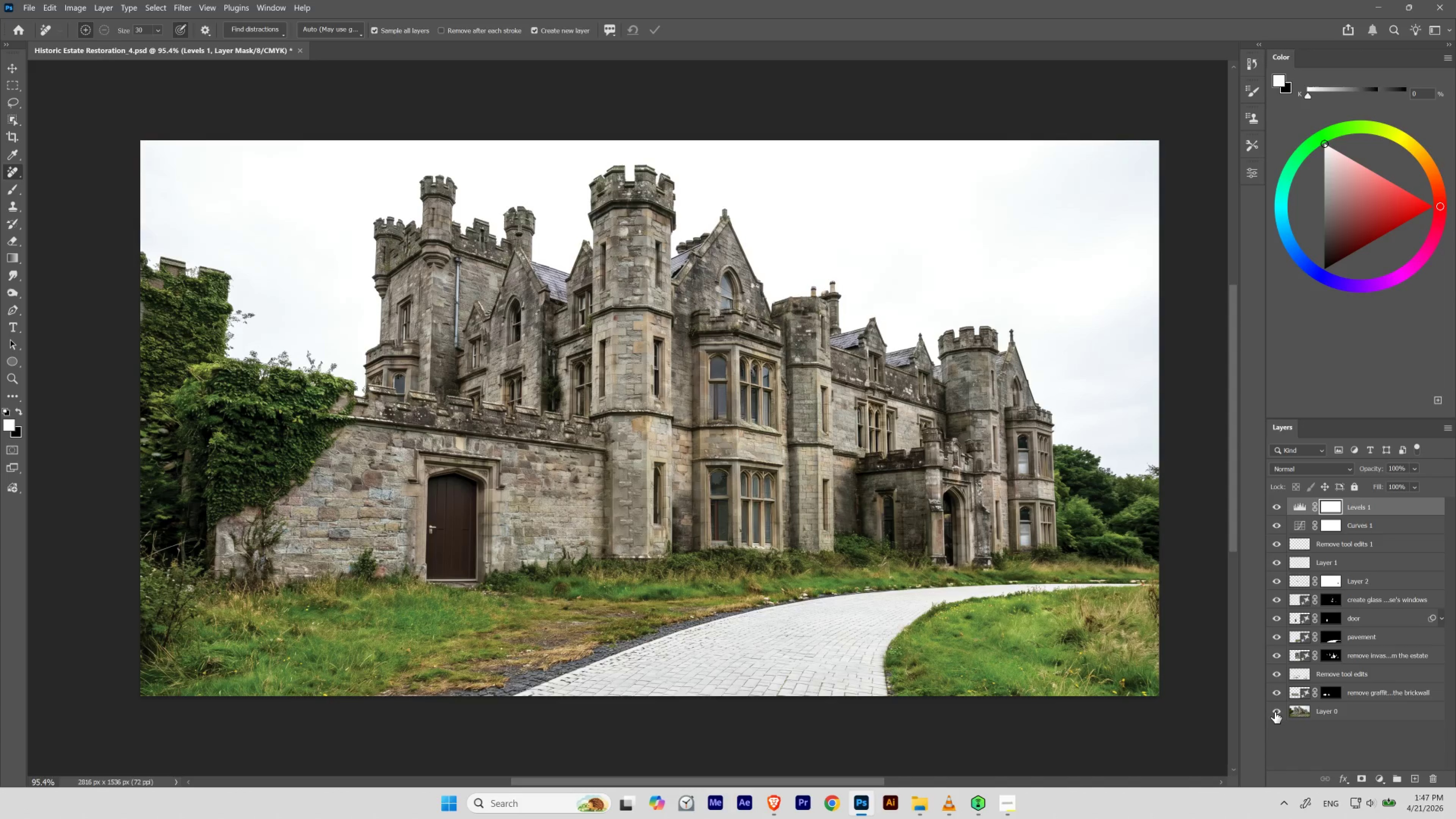 
left_click([1274, 712])
 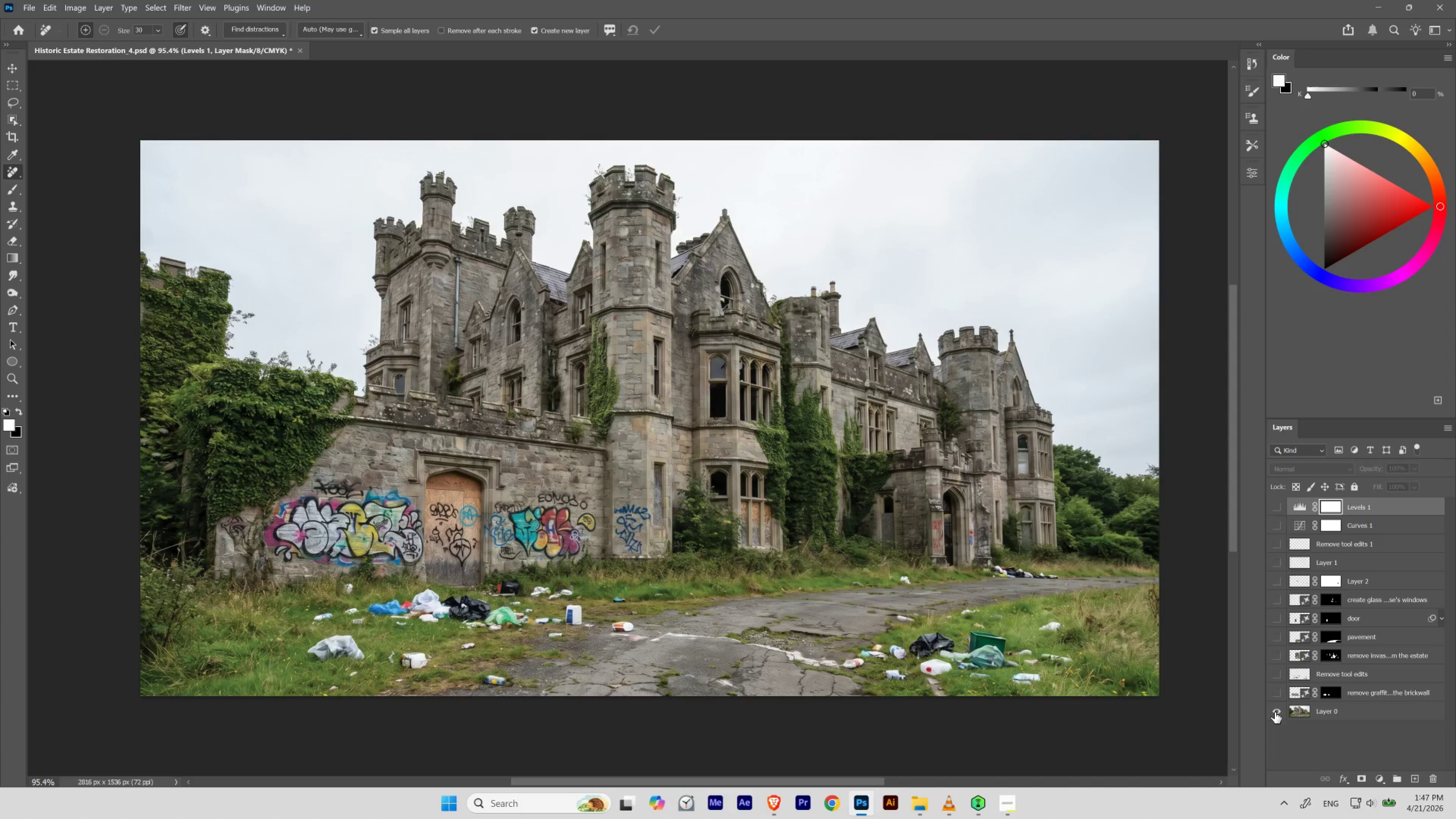 
left_click([1274, 712])
 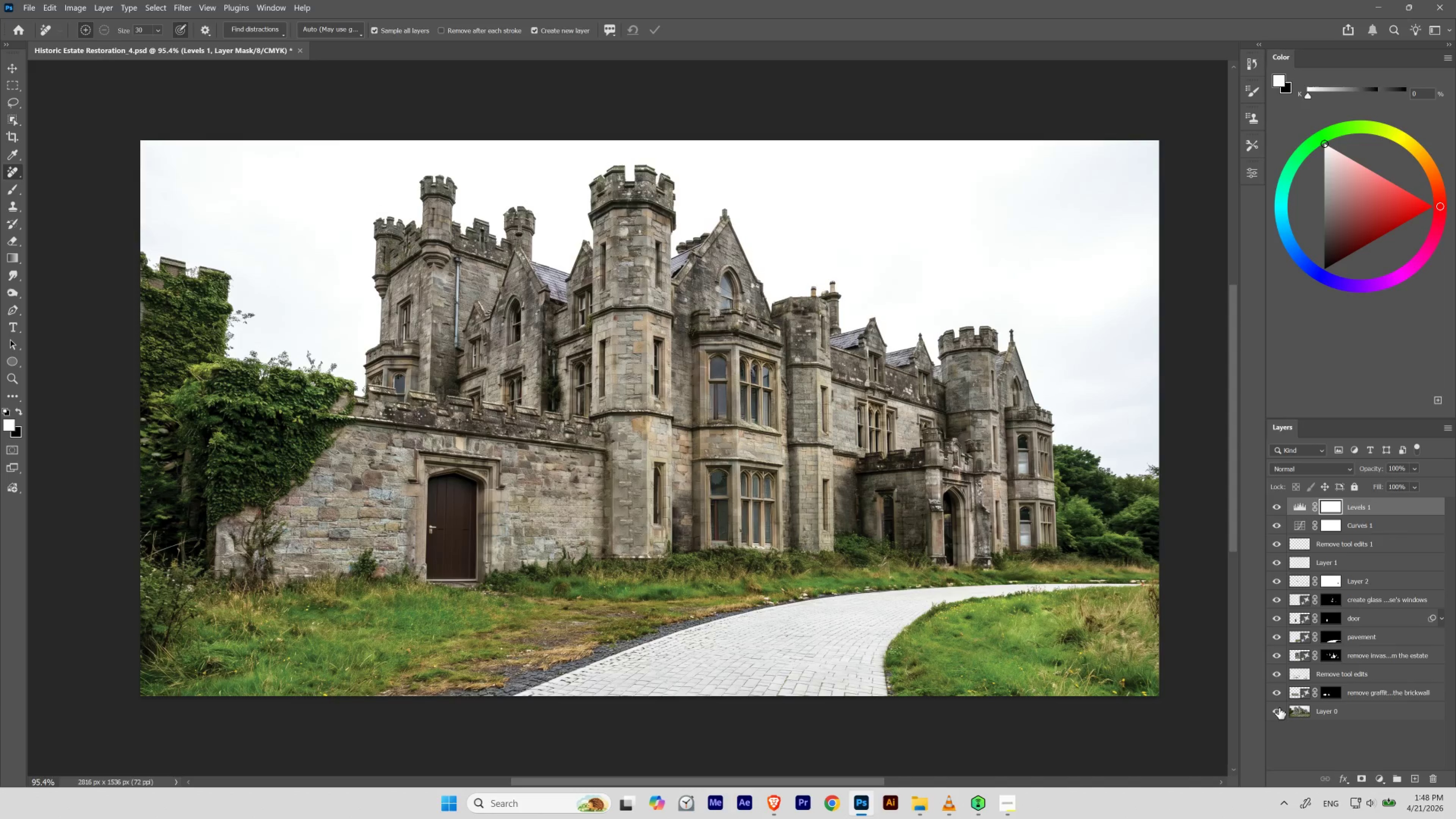 
key(Control+S)
 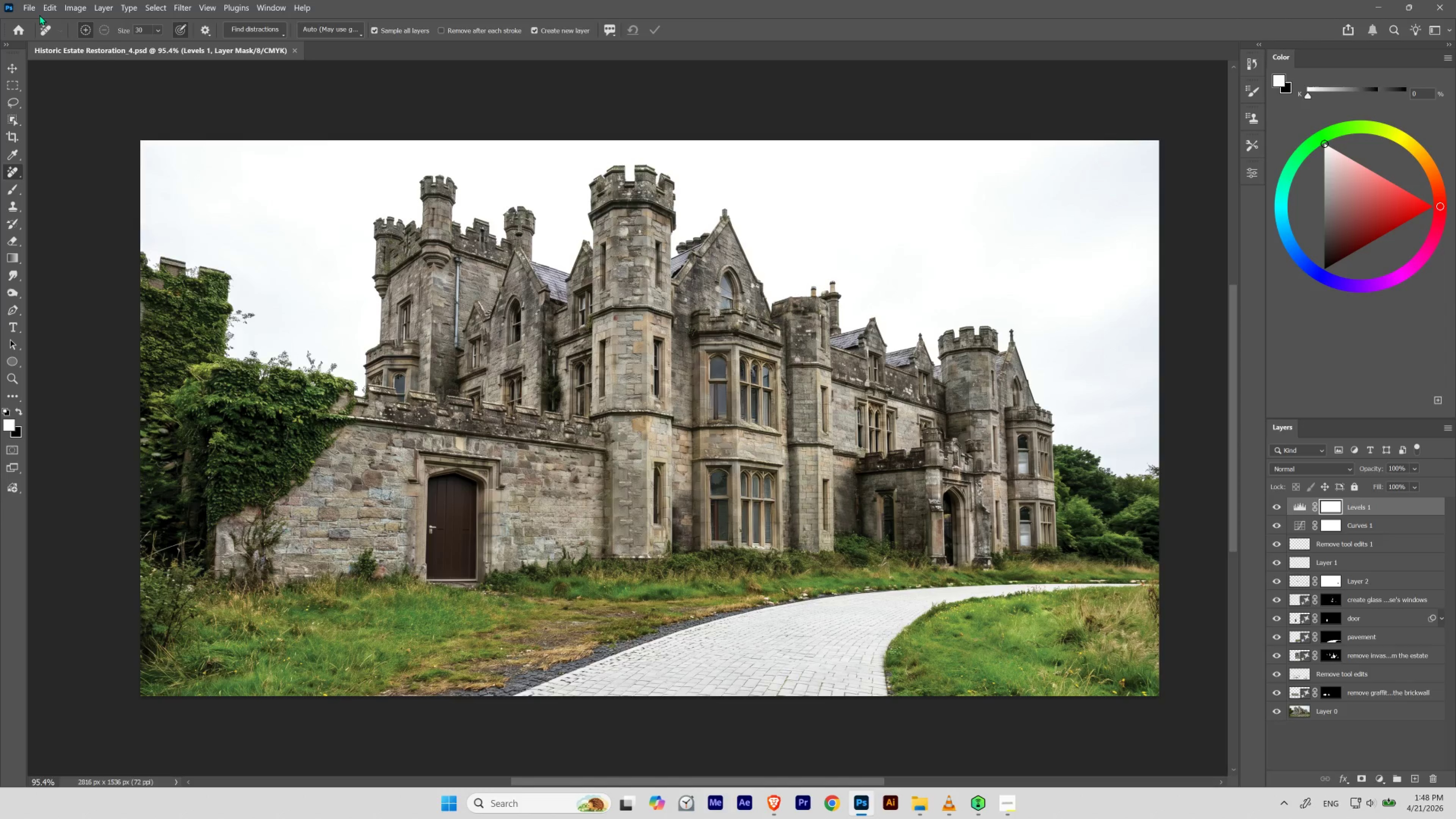 
left_click([32, 6])
 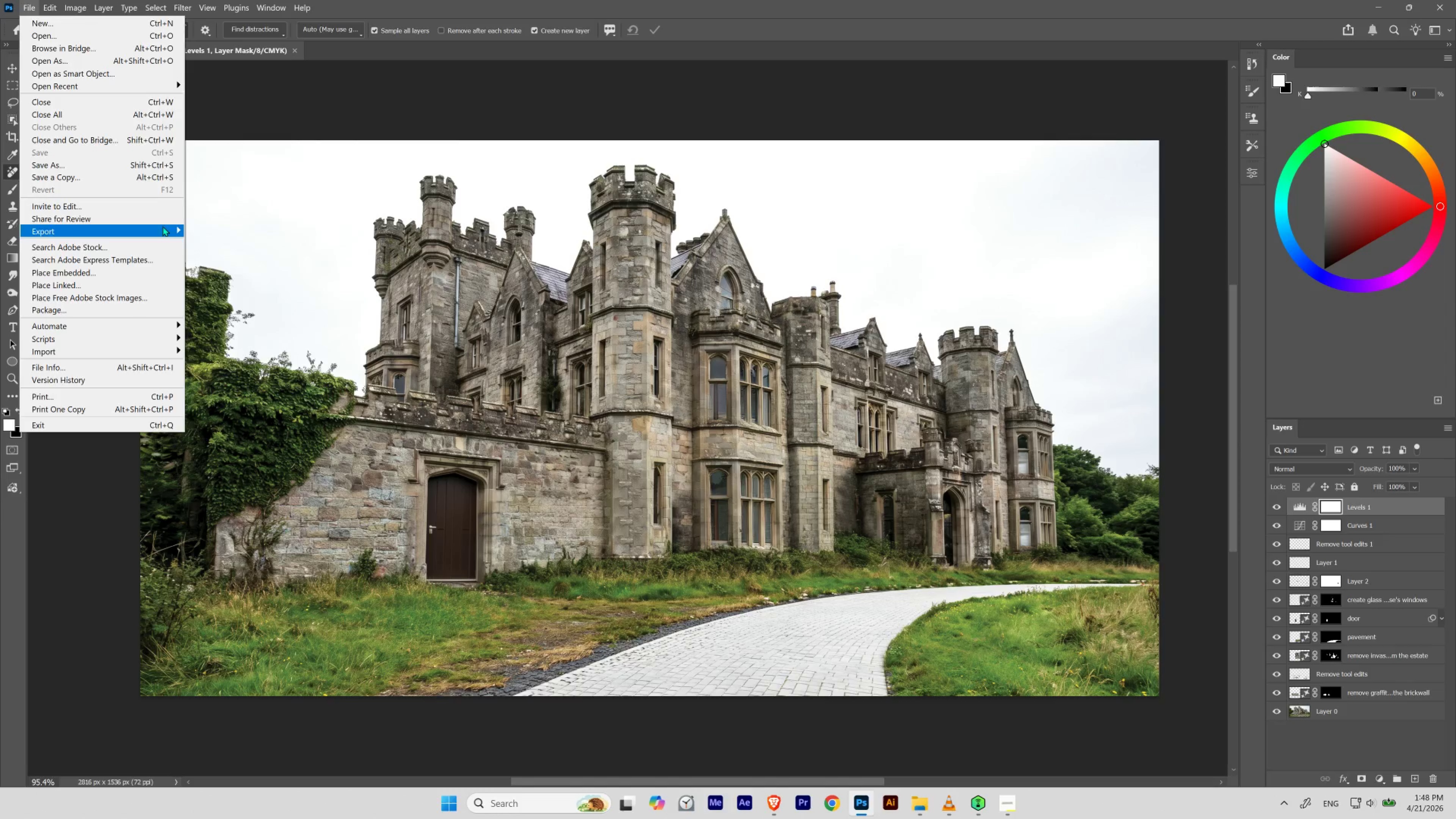 
left_click([163, 226])
 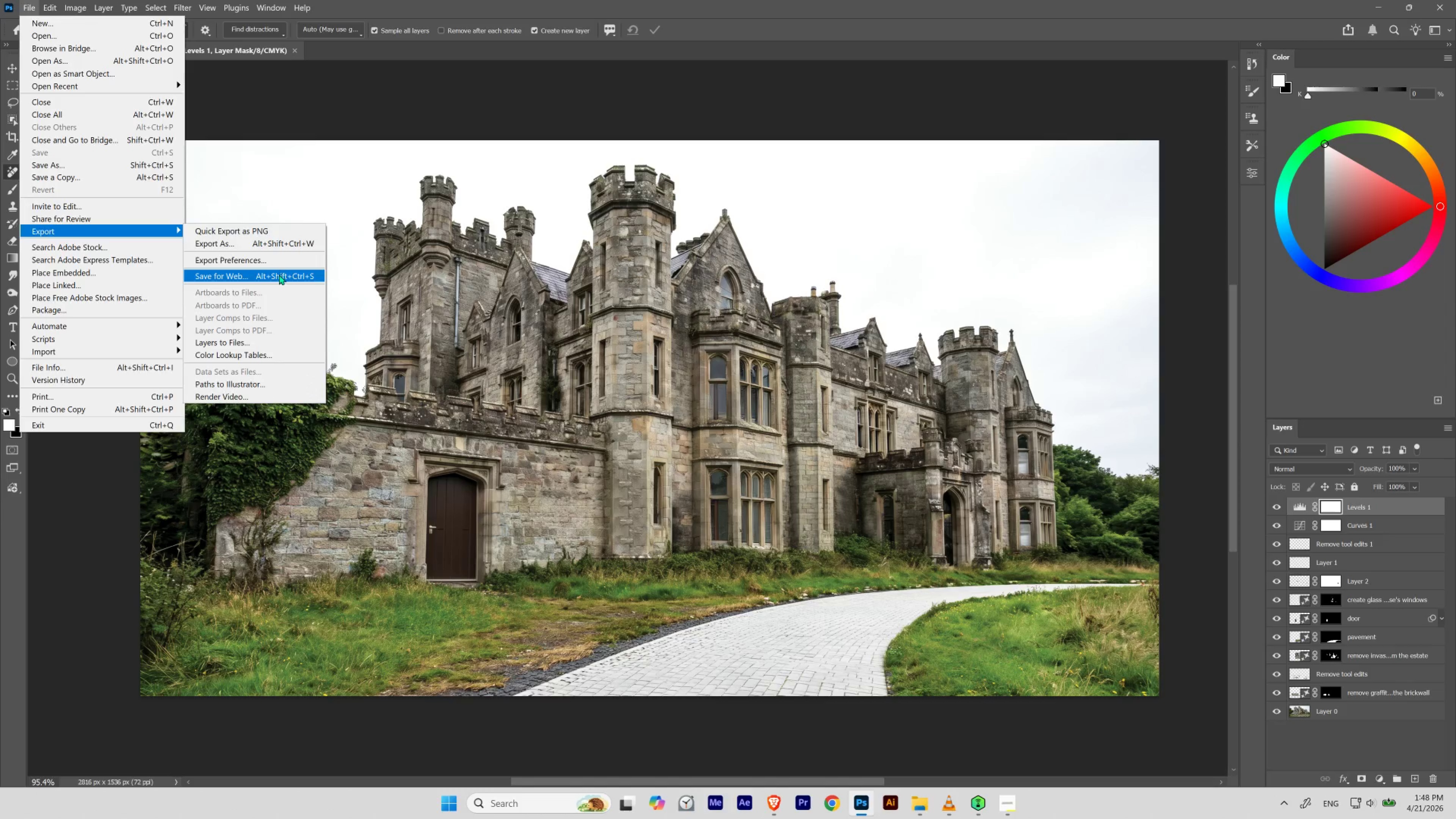 
left_click([279, 274])
 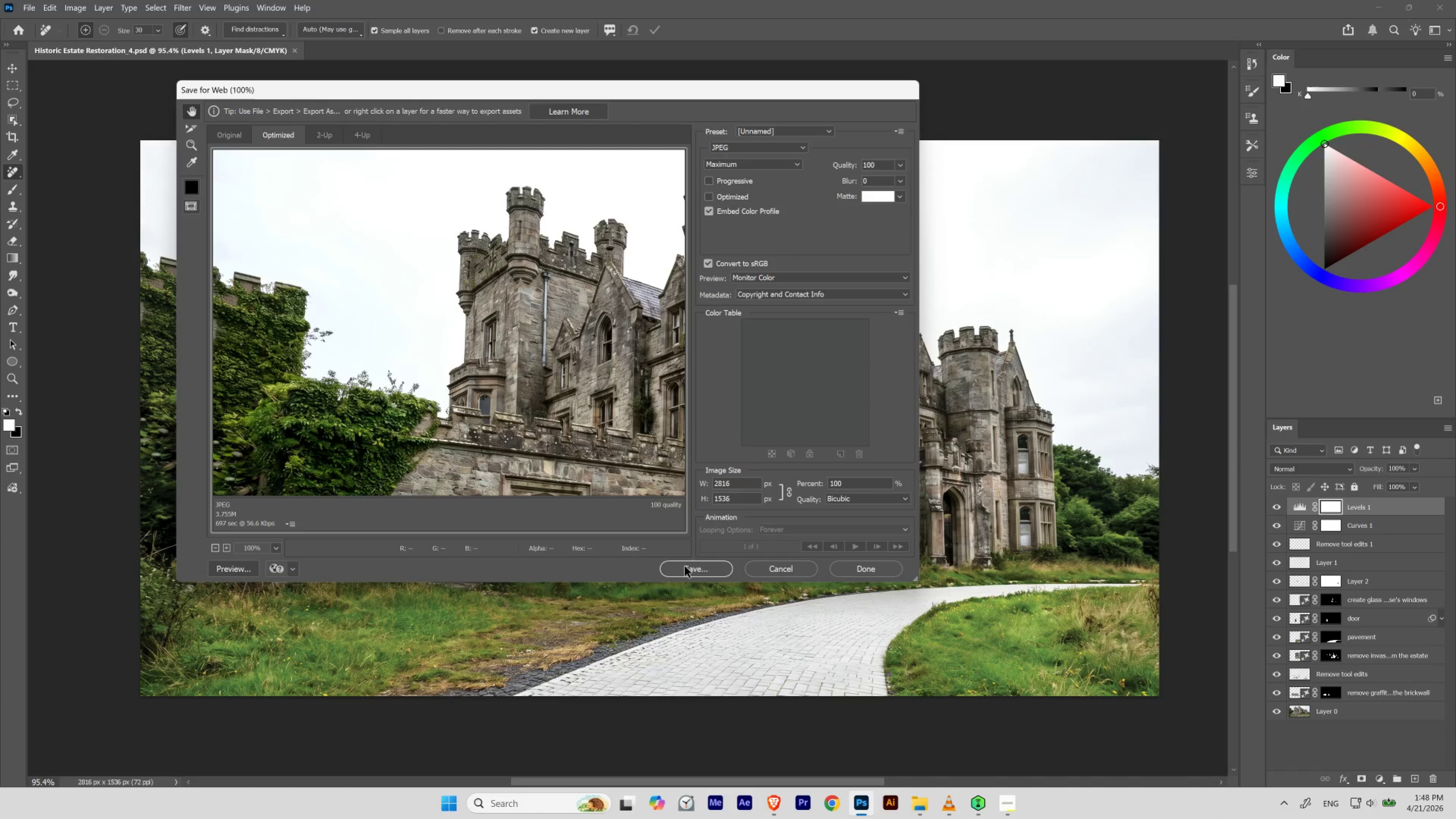 
left_click([688, 567])
 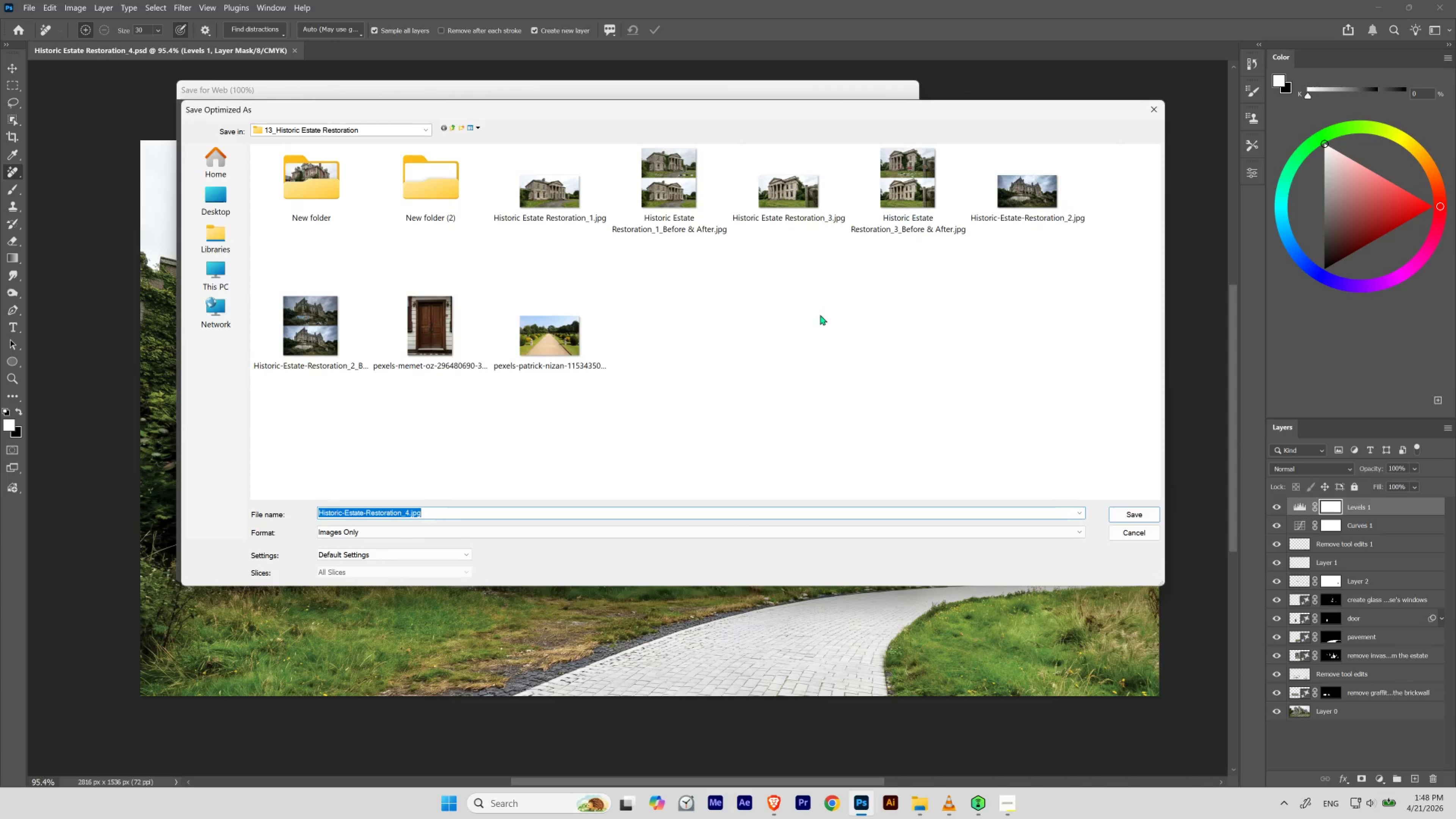 
left_click([787, 211])
 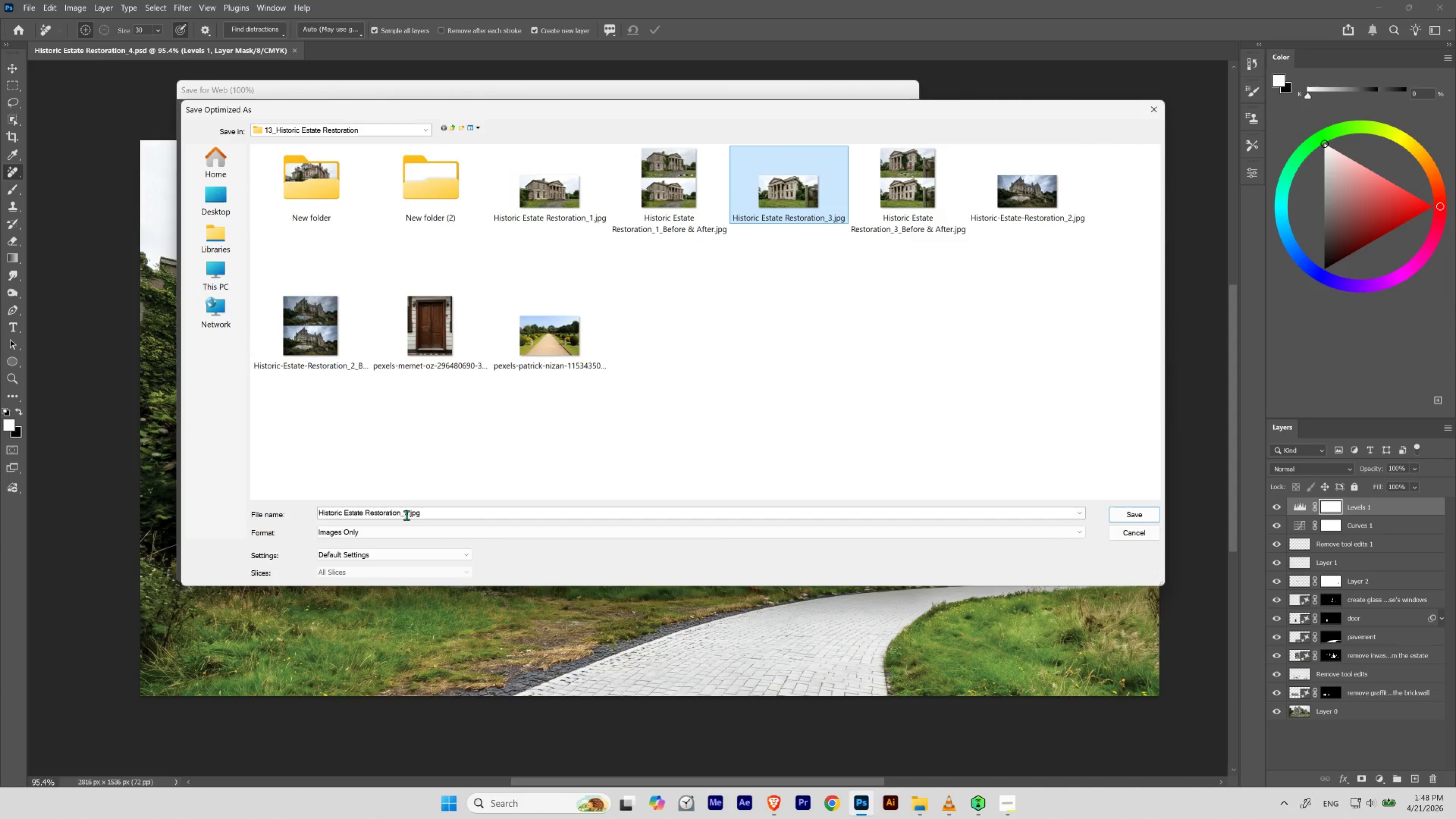 
left_click([406, 514])
 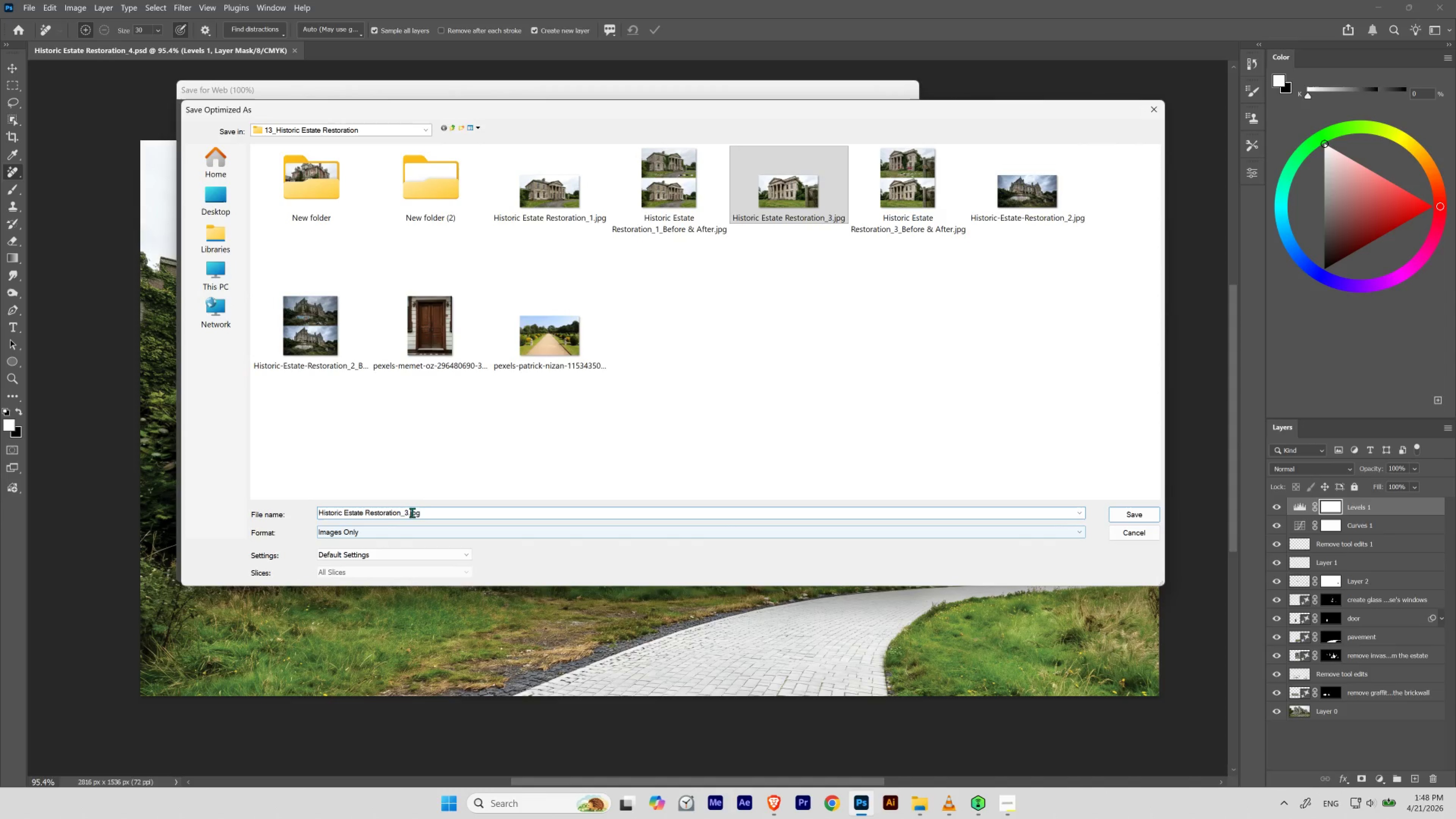 
left_click([408, 512])
 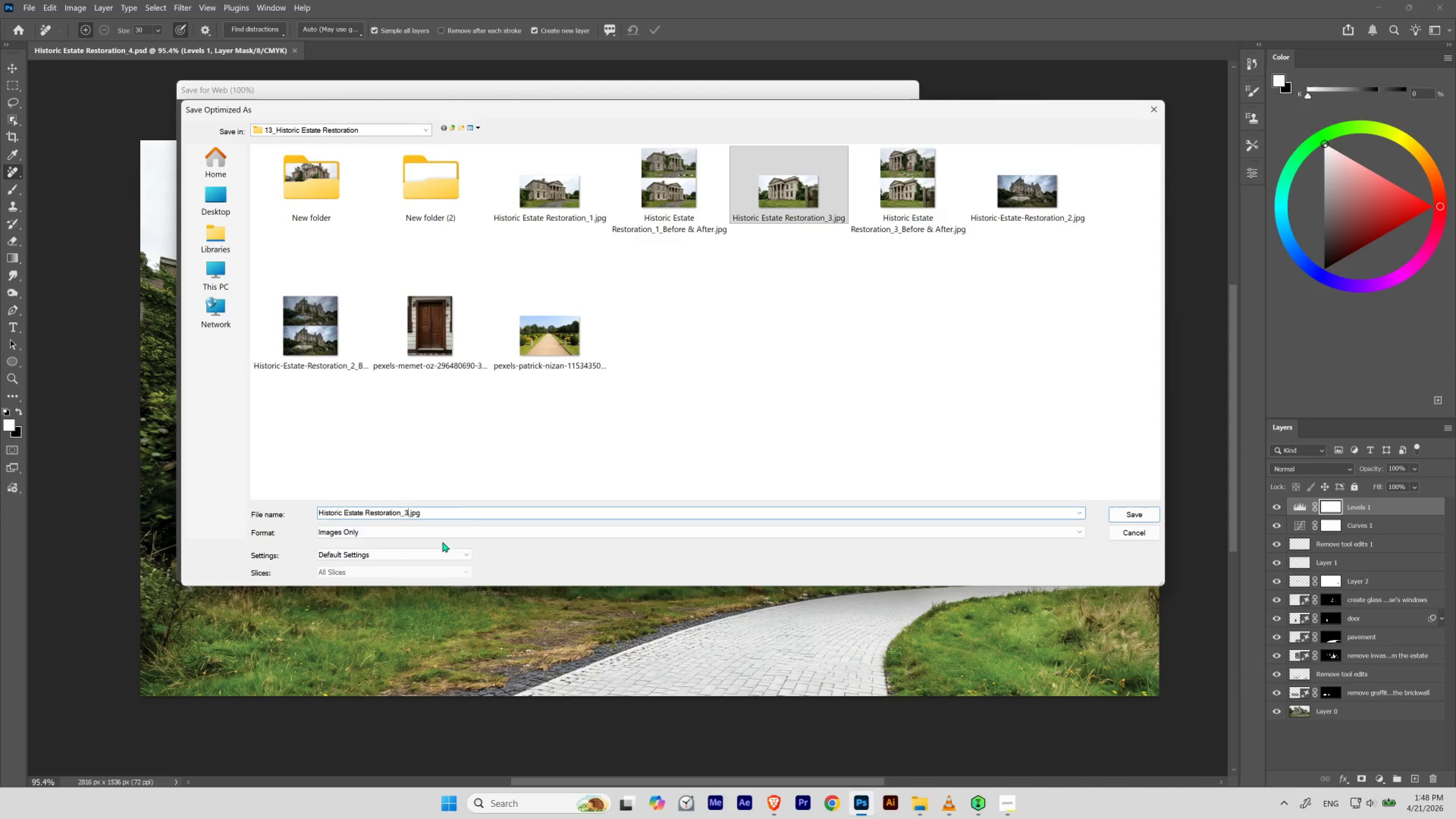 
key(Backspace)
 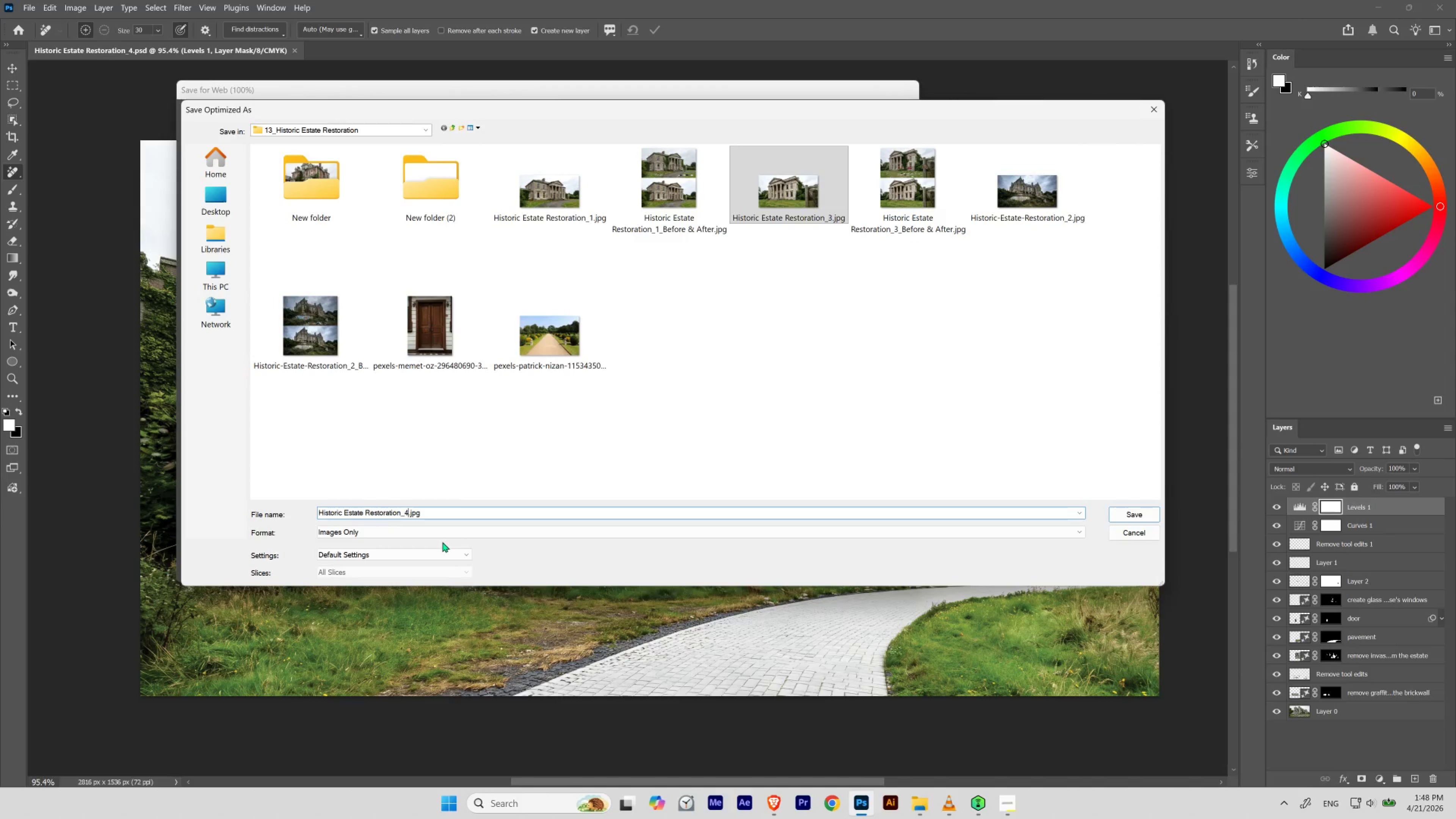 
key(4)
 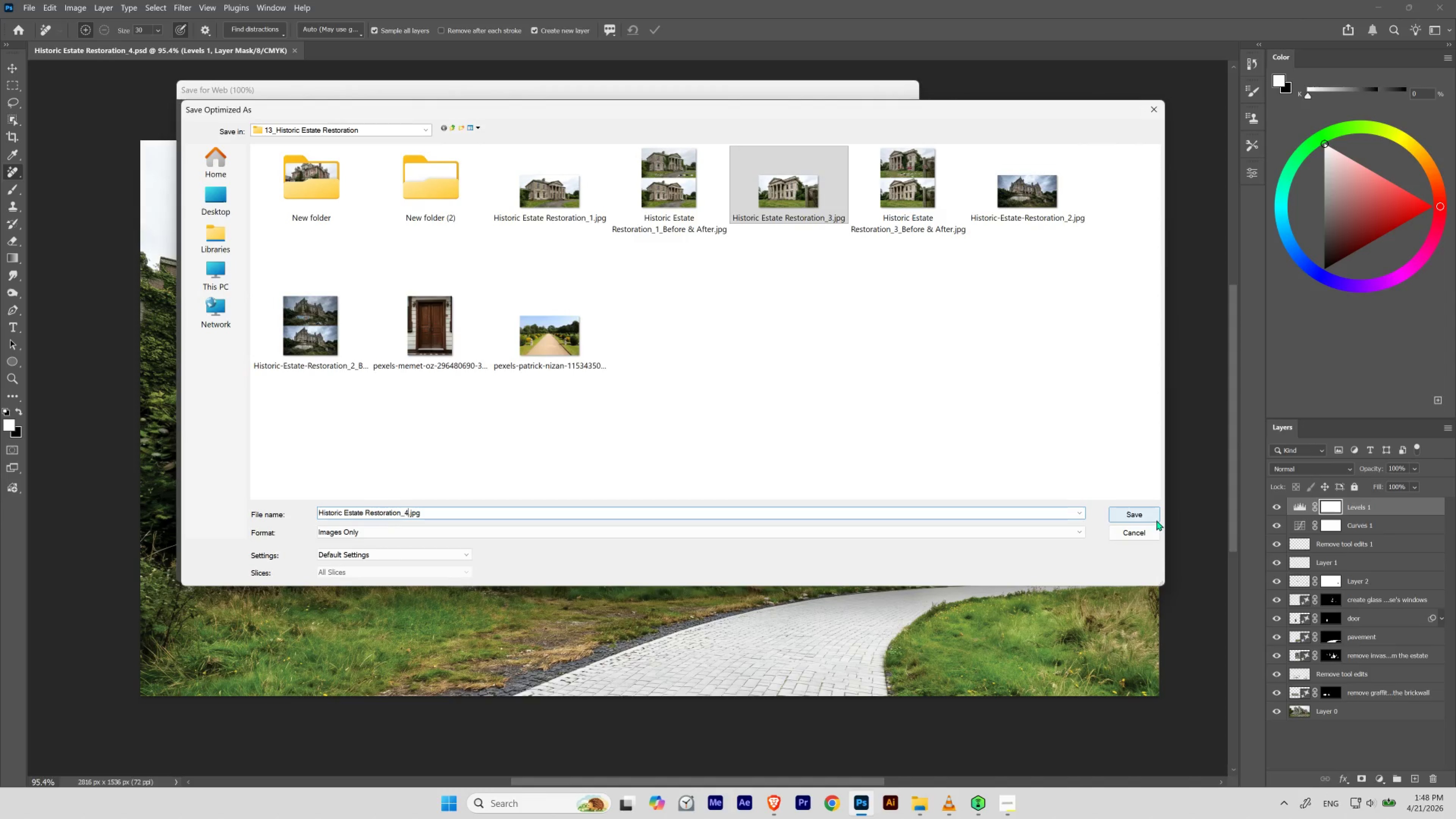 
left_click([1152, 516])
 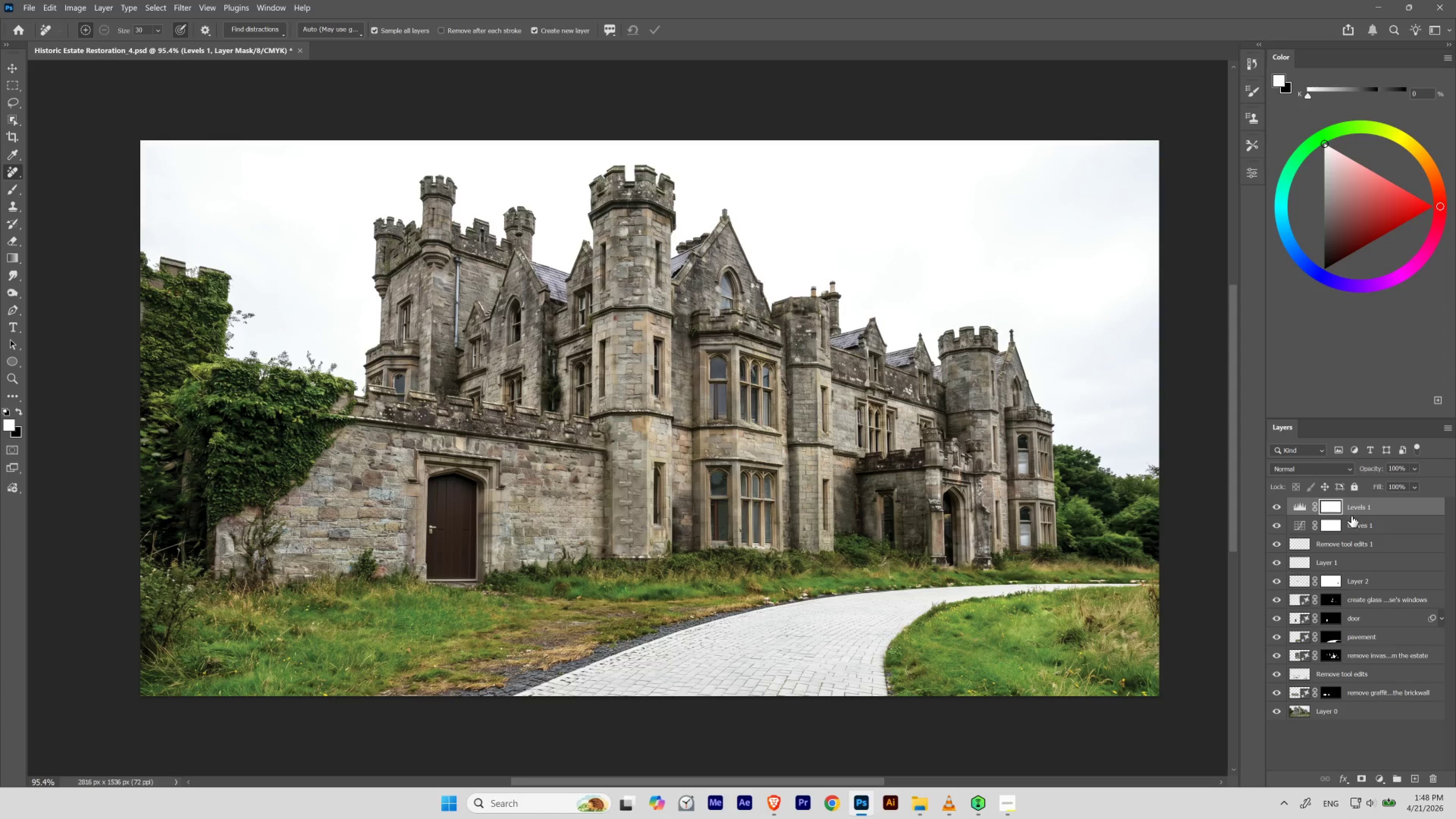 
left_click([1373, 5])
 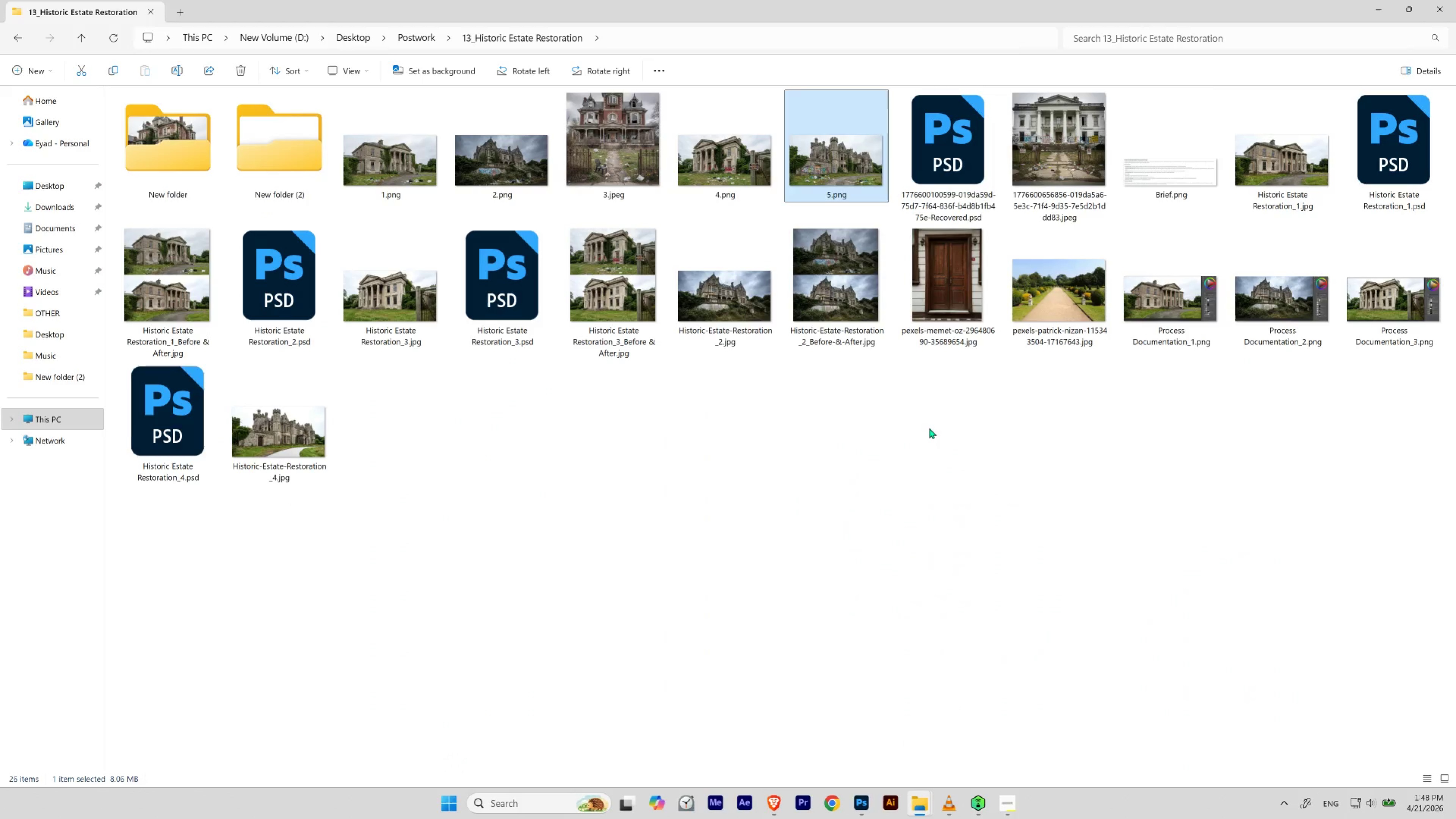 
left_click([939, 431])
 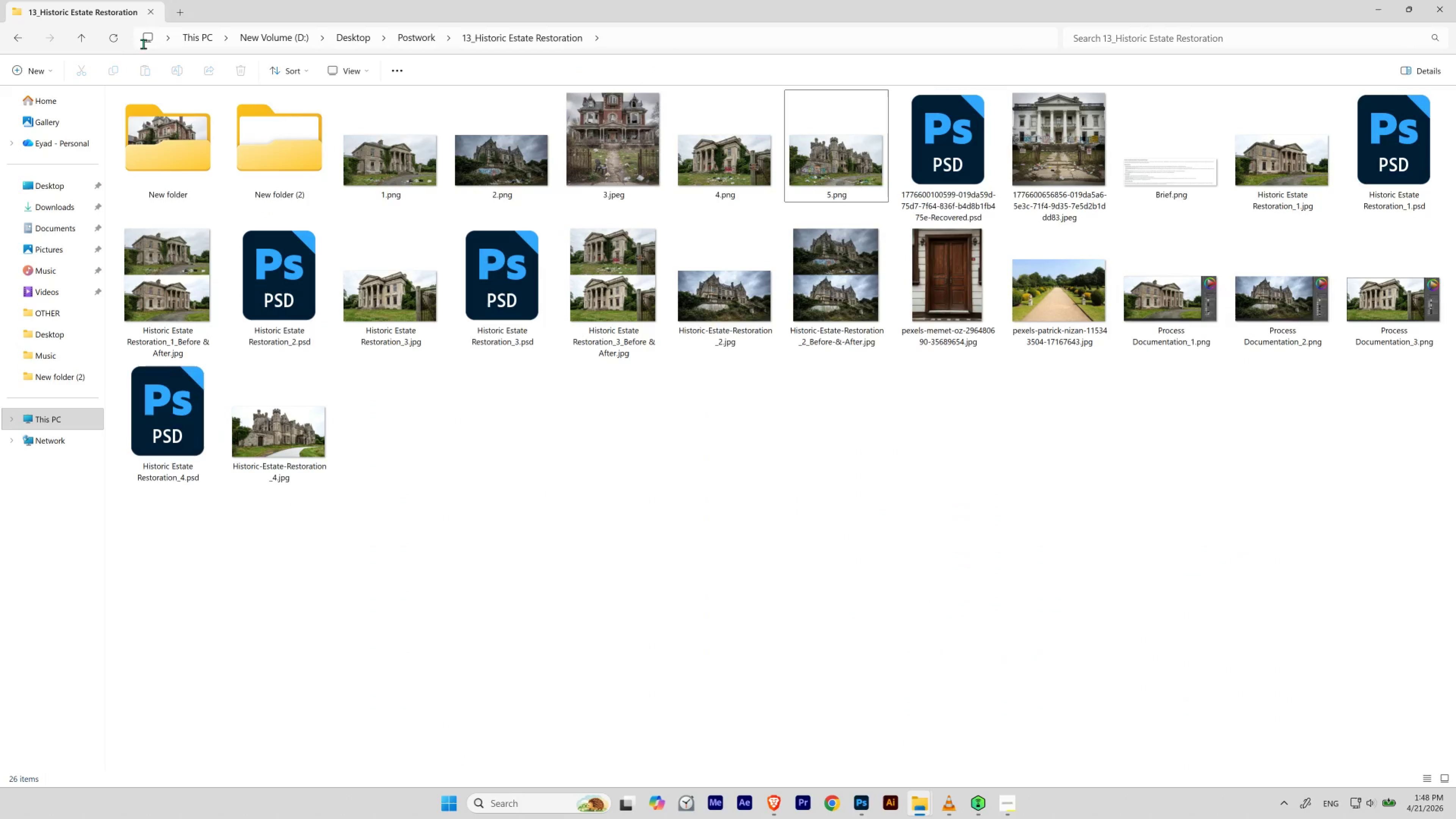 
left_click([112, 36])
 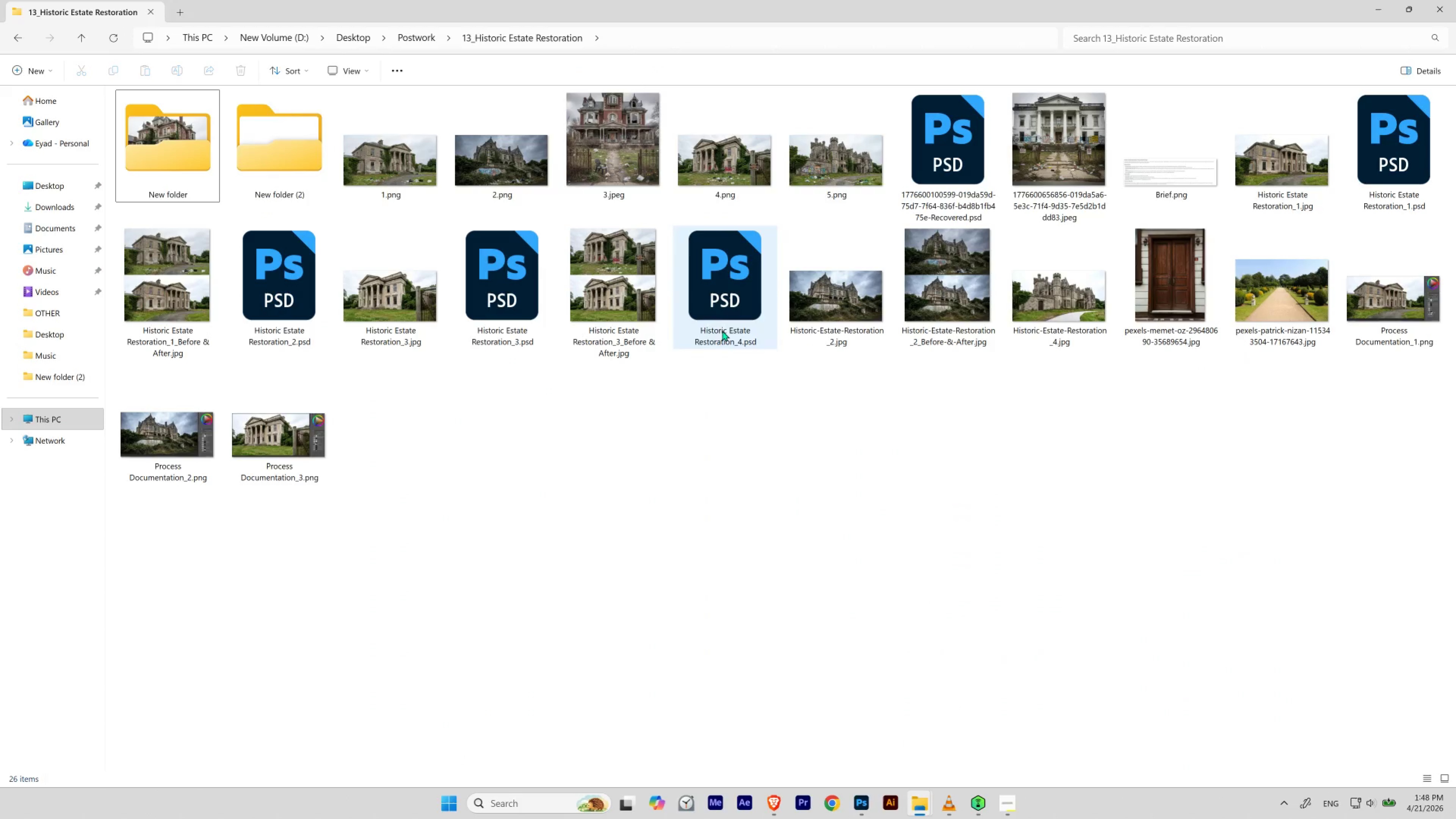 
left_click([723, 329])
 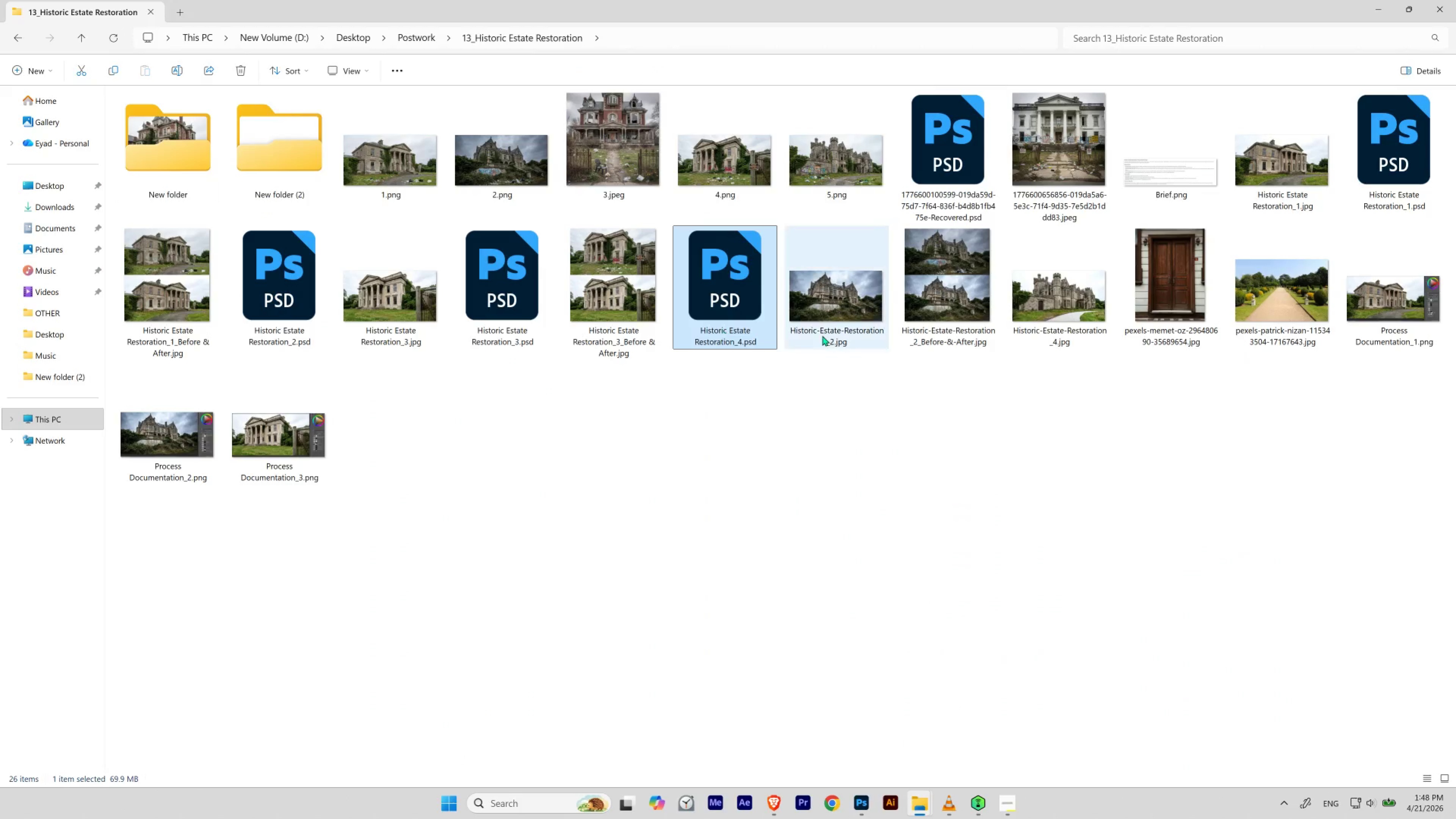 
mouse_move([829, 343])
 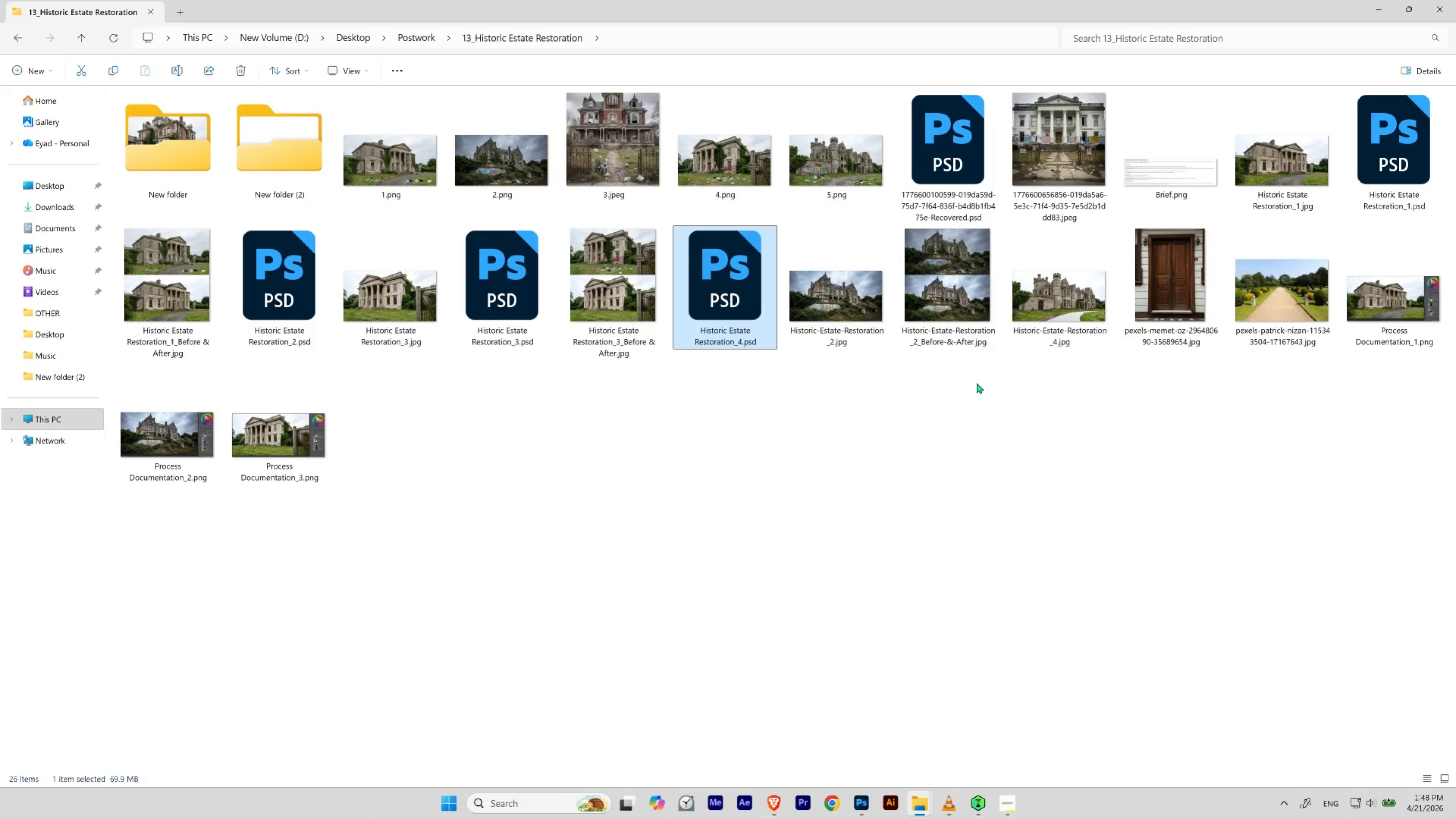 
mouse_move([504, 232])
 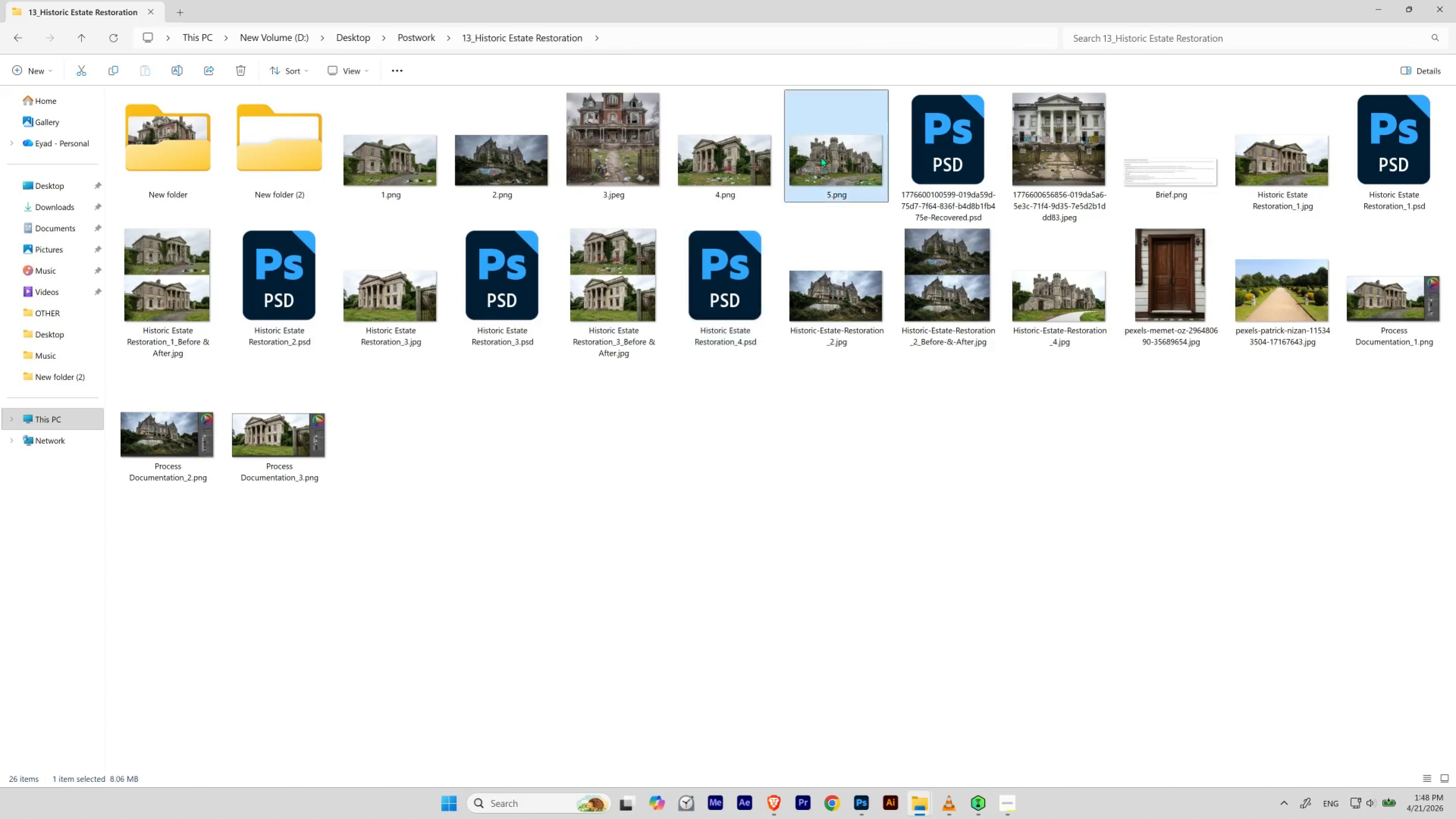 
left_click_drag(start_coordinate=[821, 157], to_coordinate=[359, 50])
 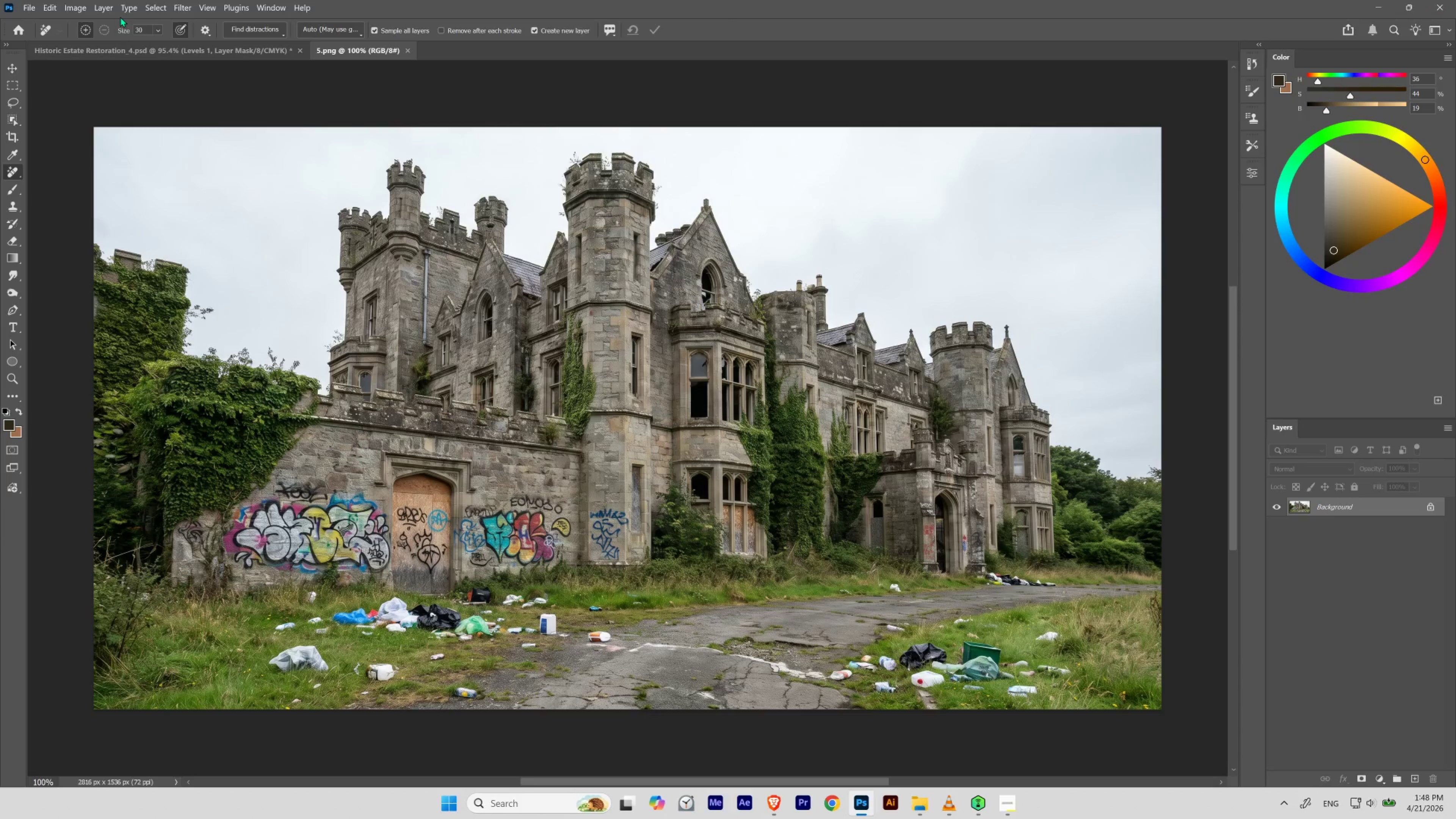 
left_click([70, 8])
 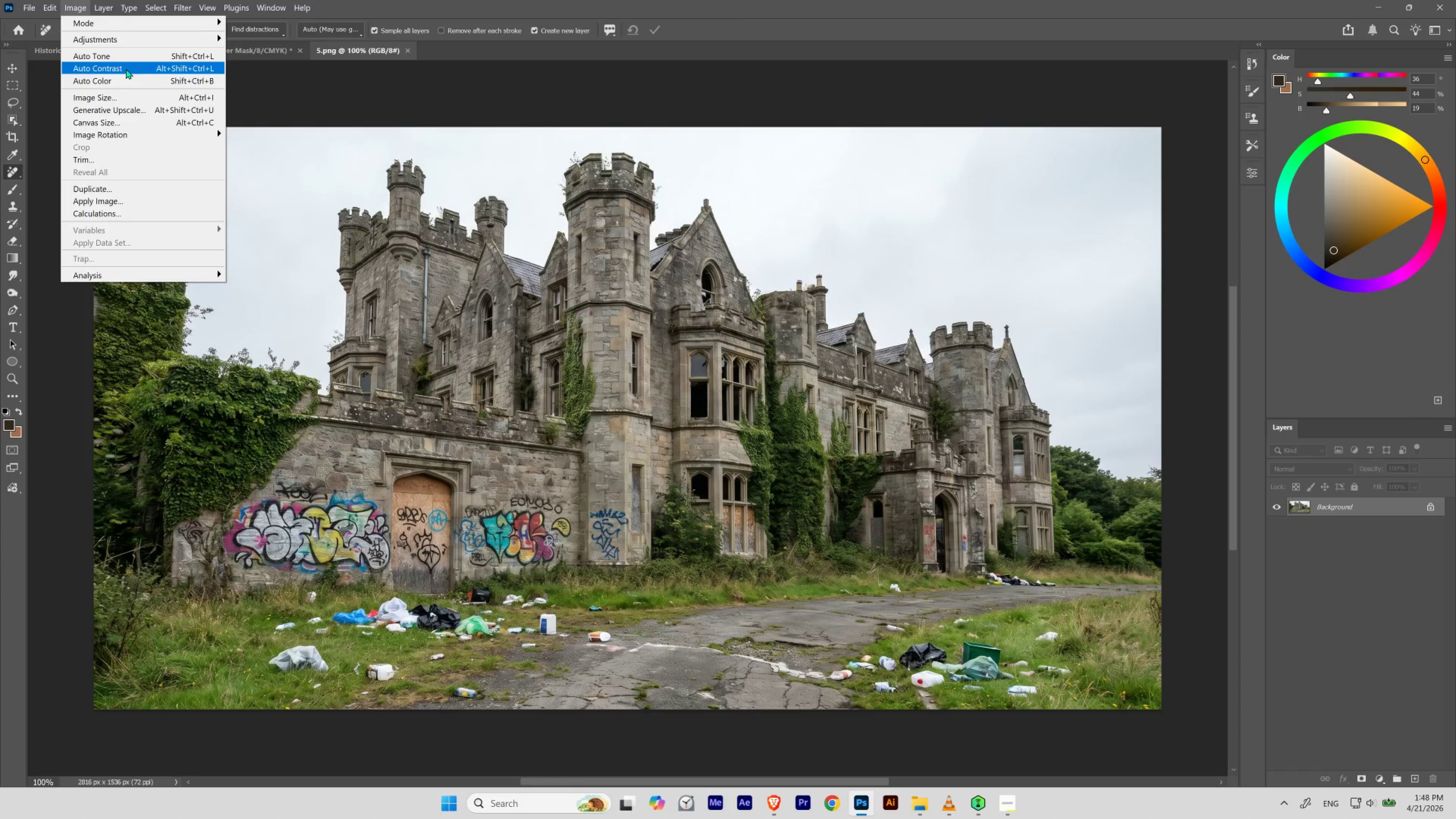 
wait(7.78)
 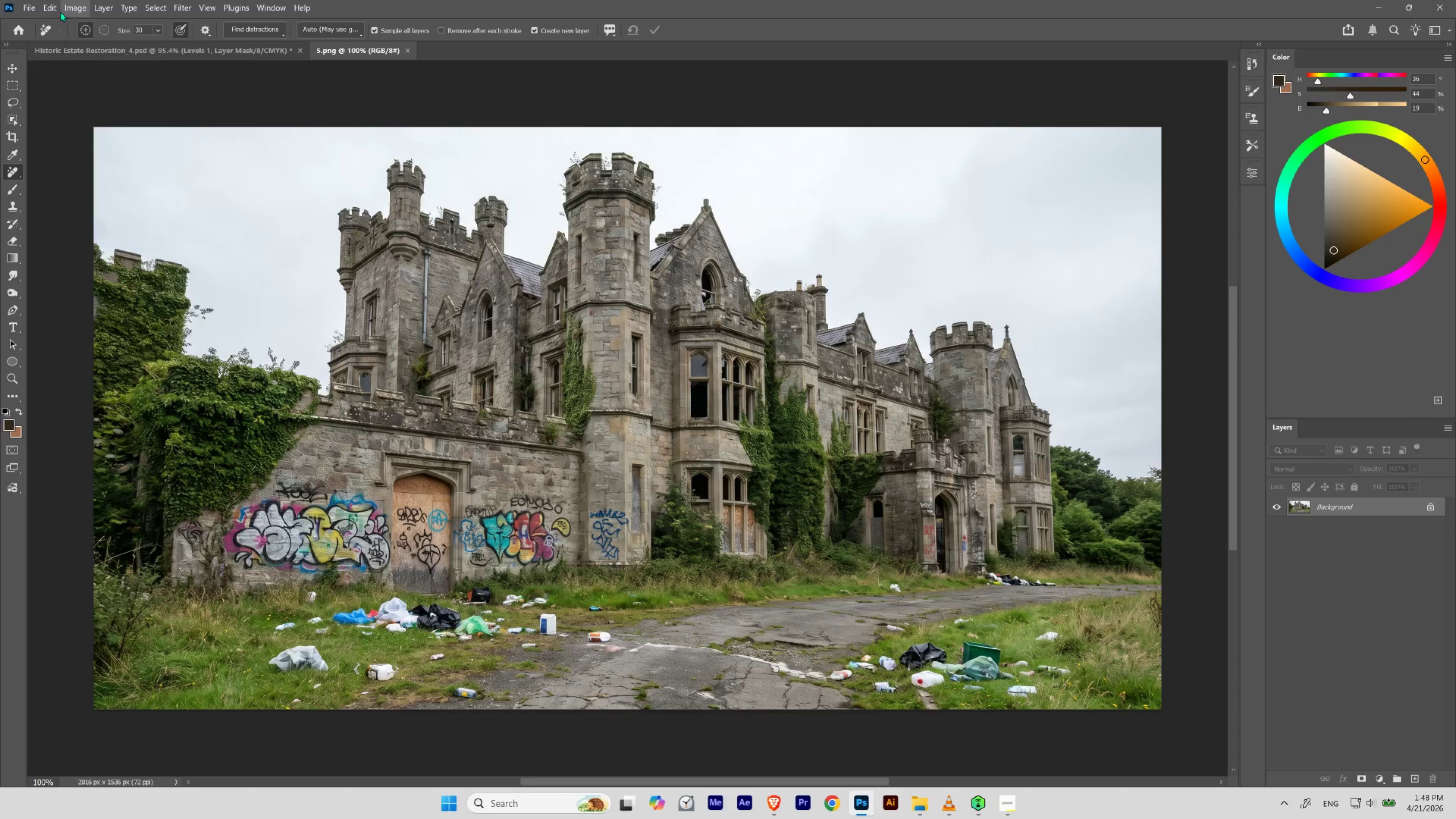 
left_click([110, 120])
 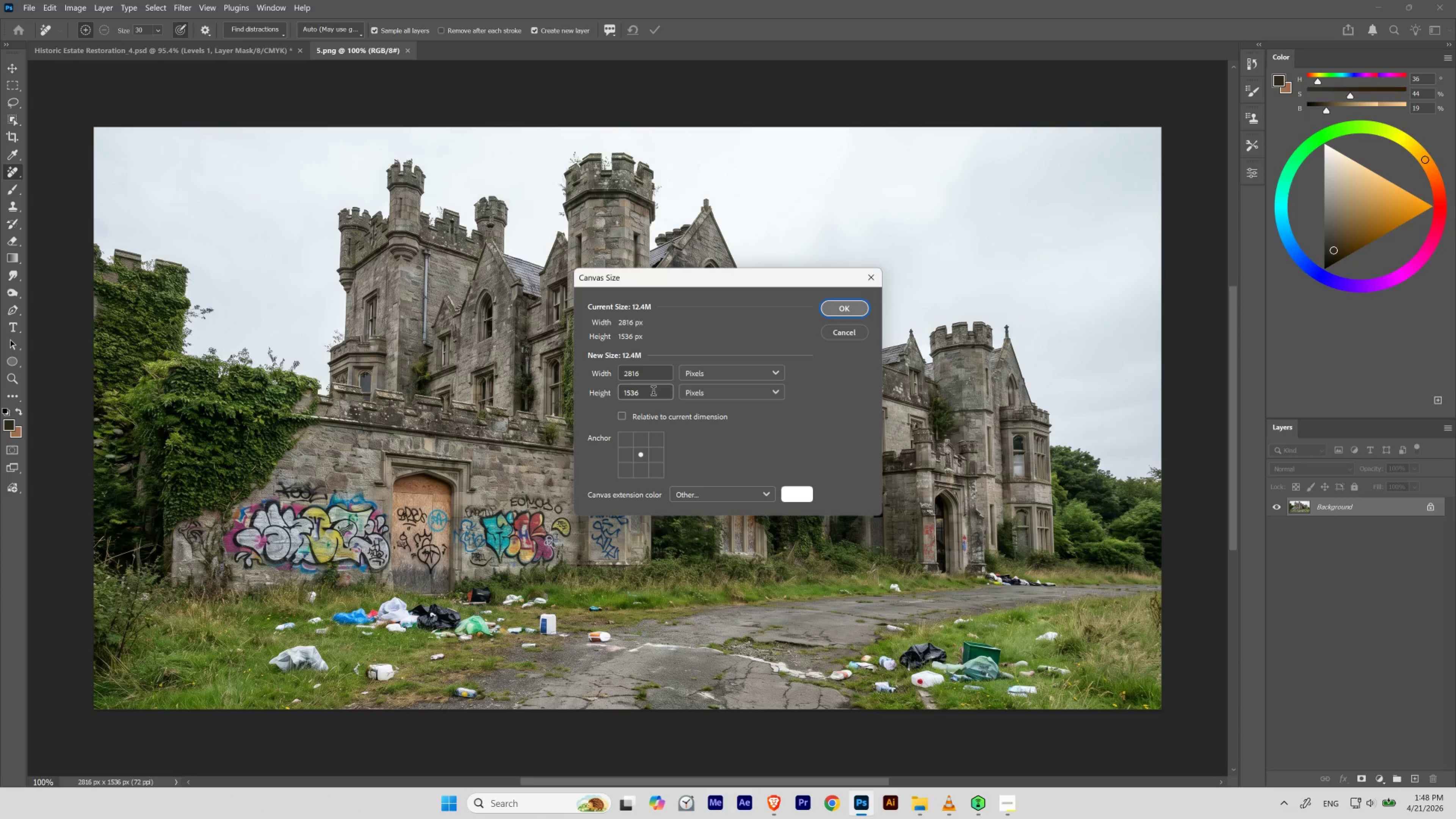 
left_click([654, 393])
 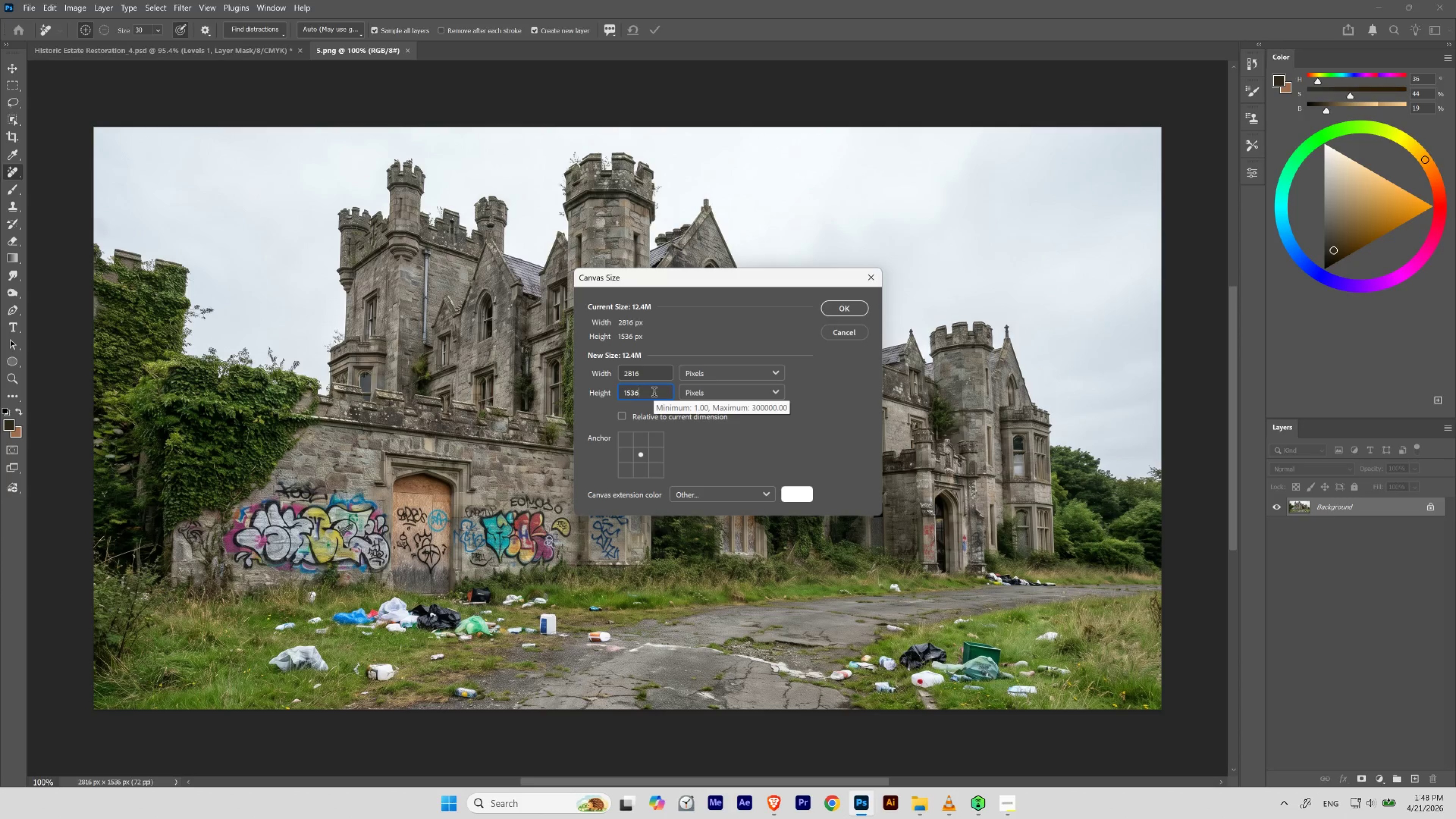 
key(NumpadMultiply)
 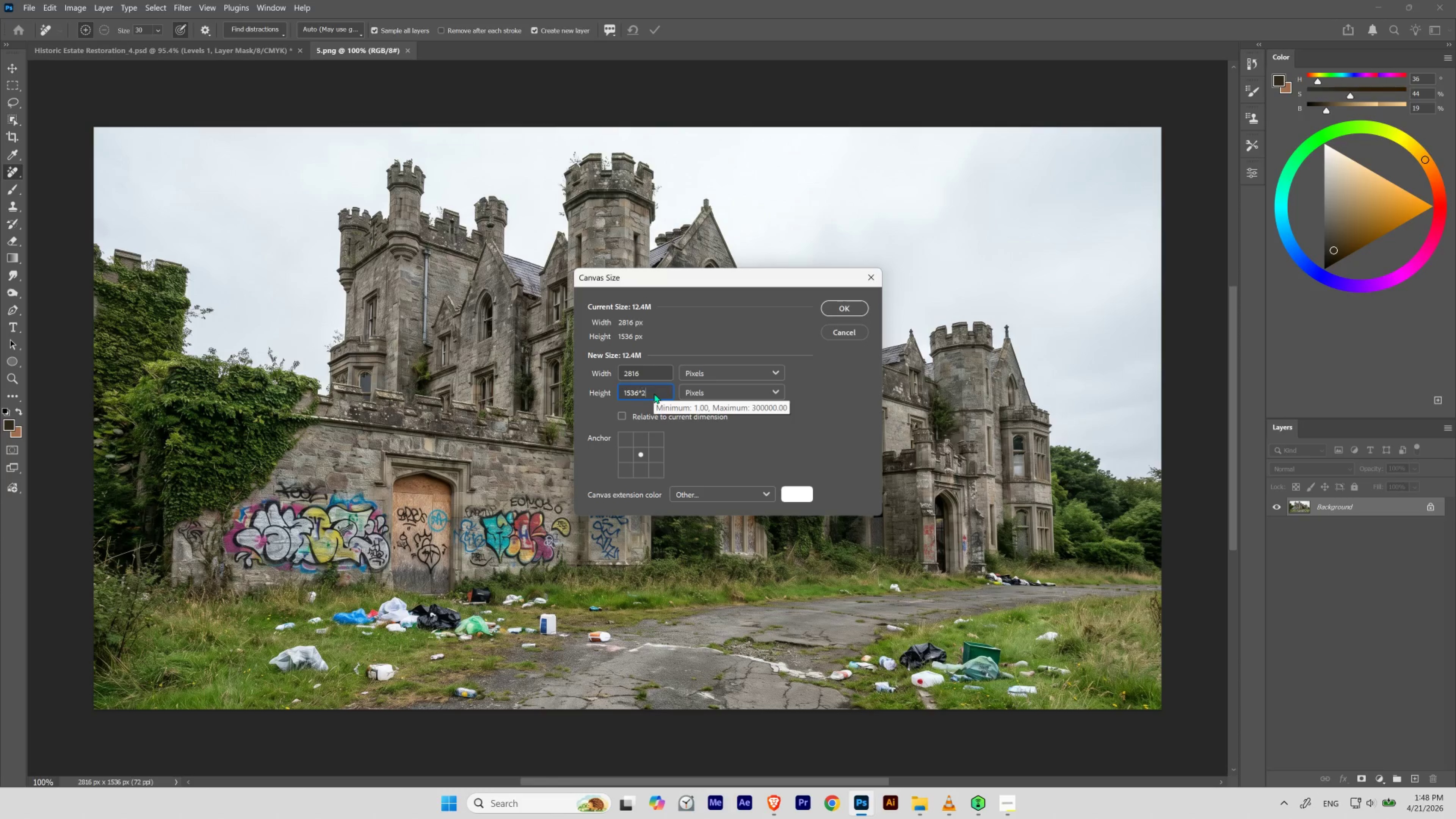 
key(Numpad2)
 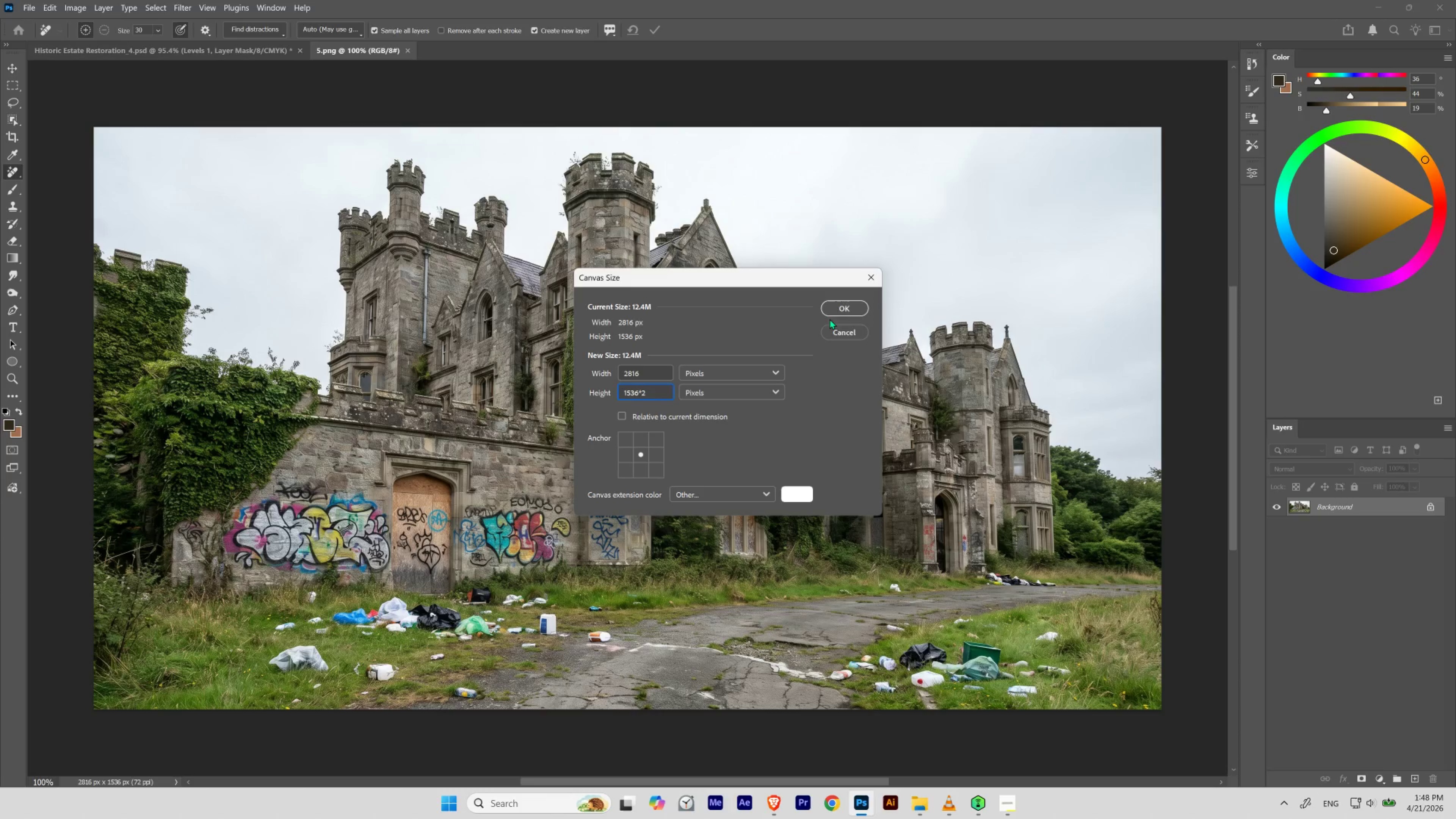 
left_click([836, 305])
 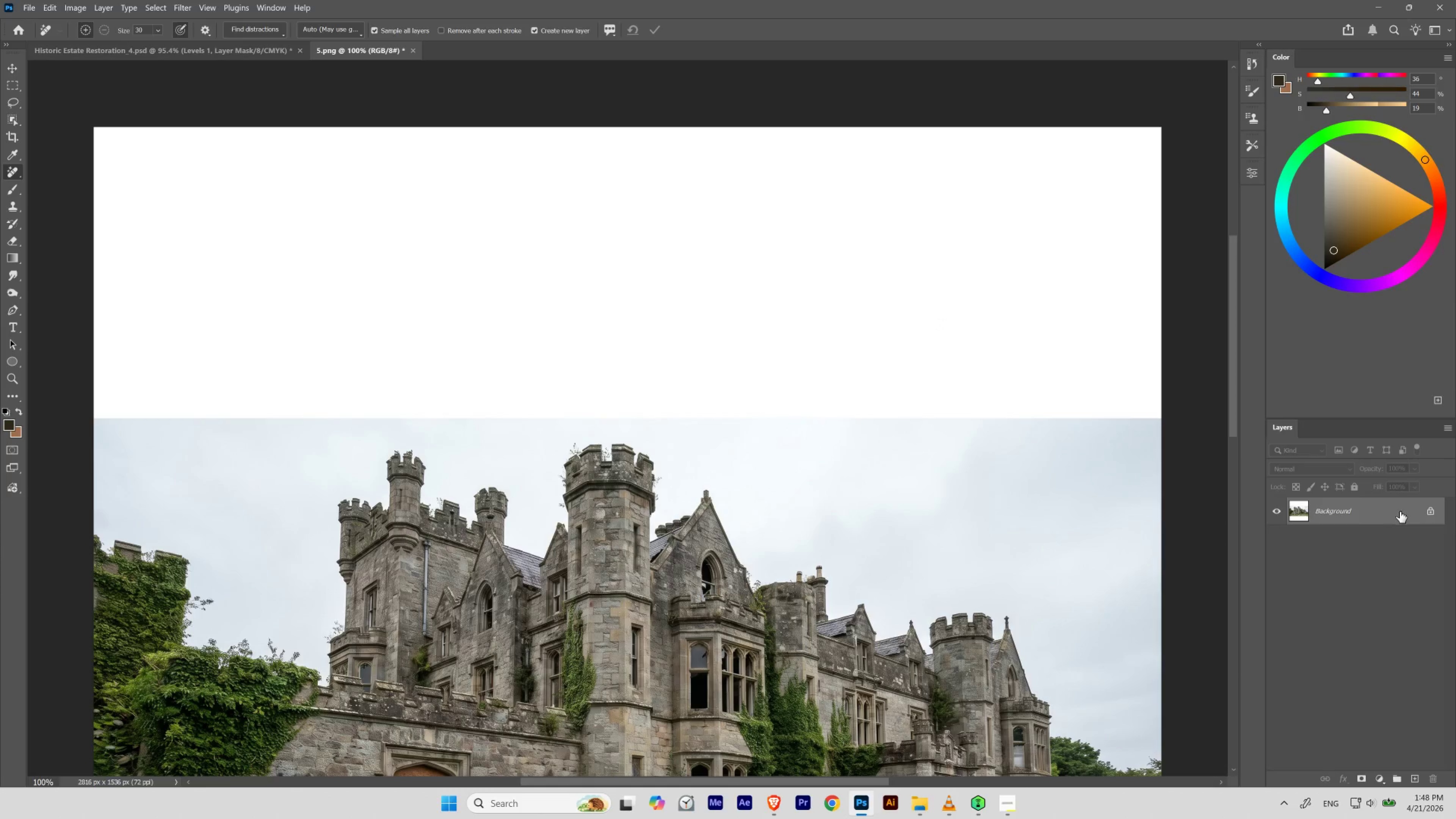 
left_click([1425, 513])
 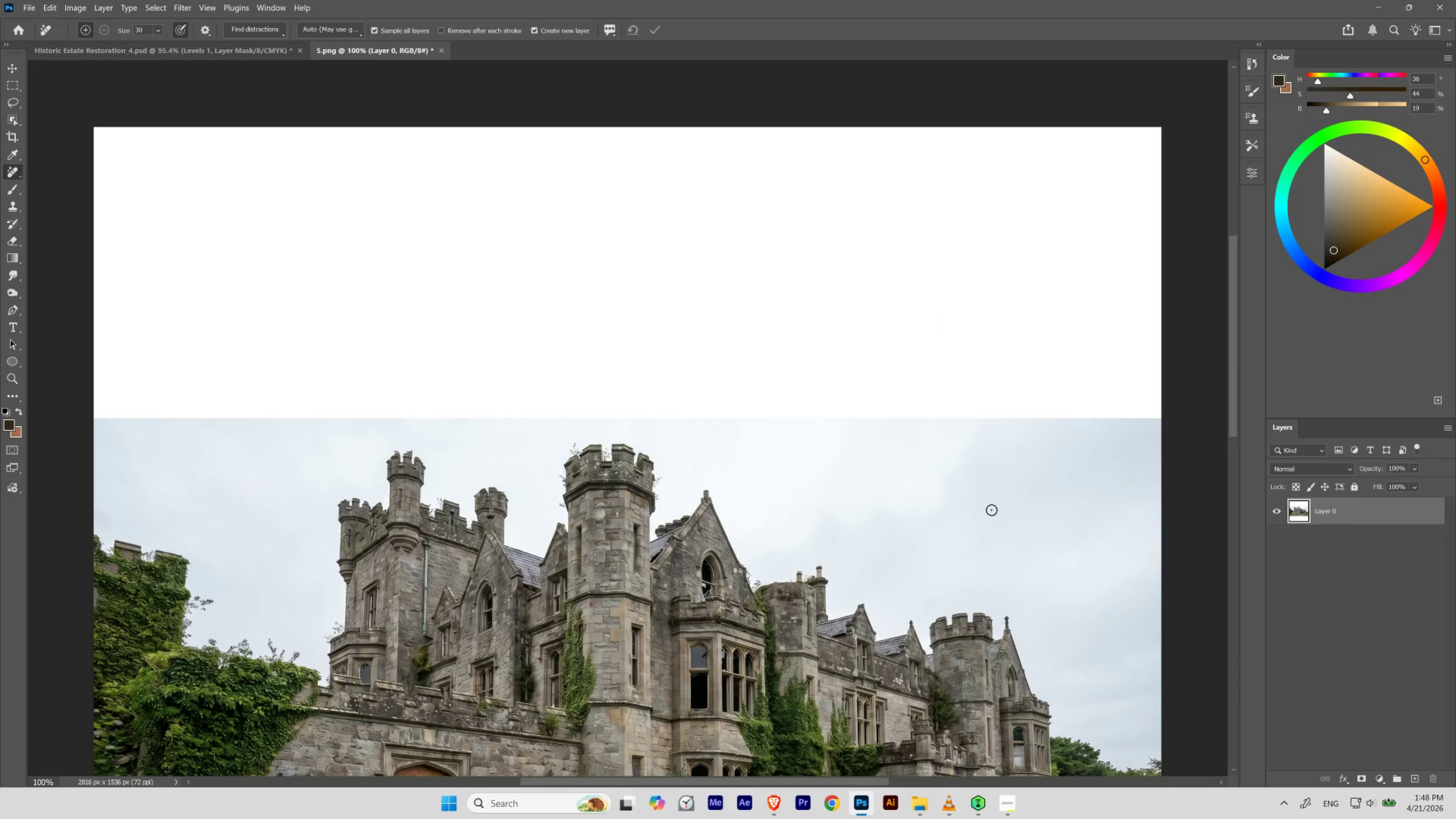 
key(V)
 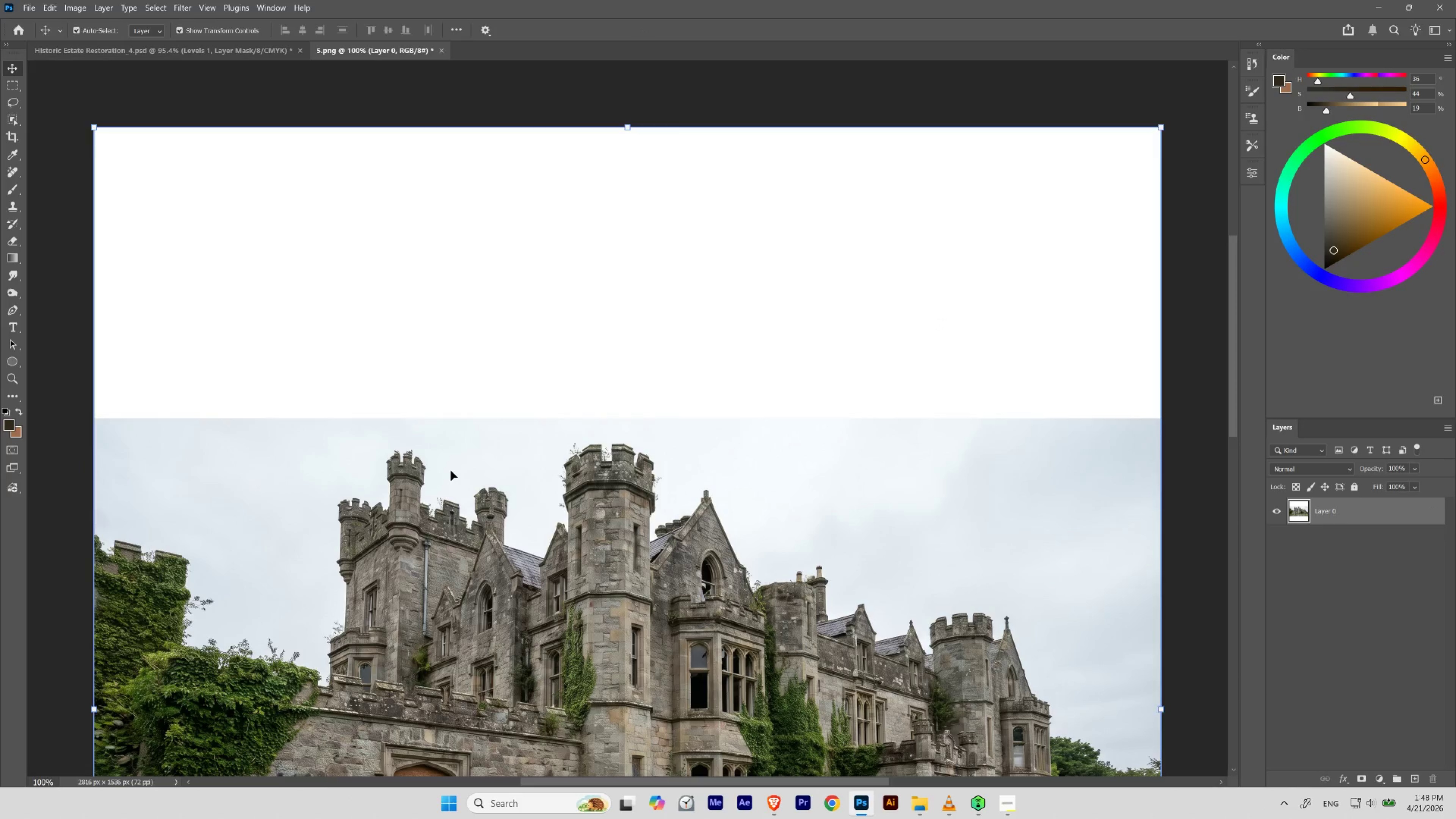 
left_click_drag(start_coordinate=[451, 470], to_coordinate=[475, 194])
 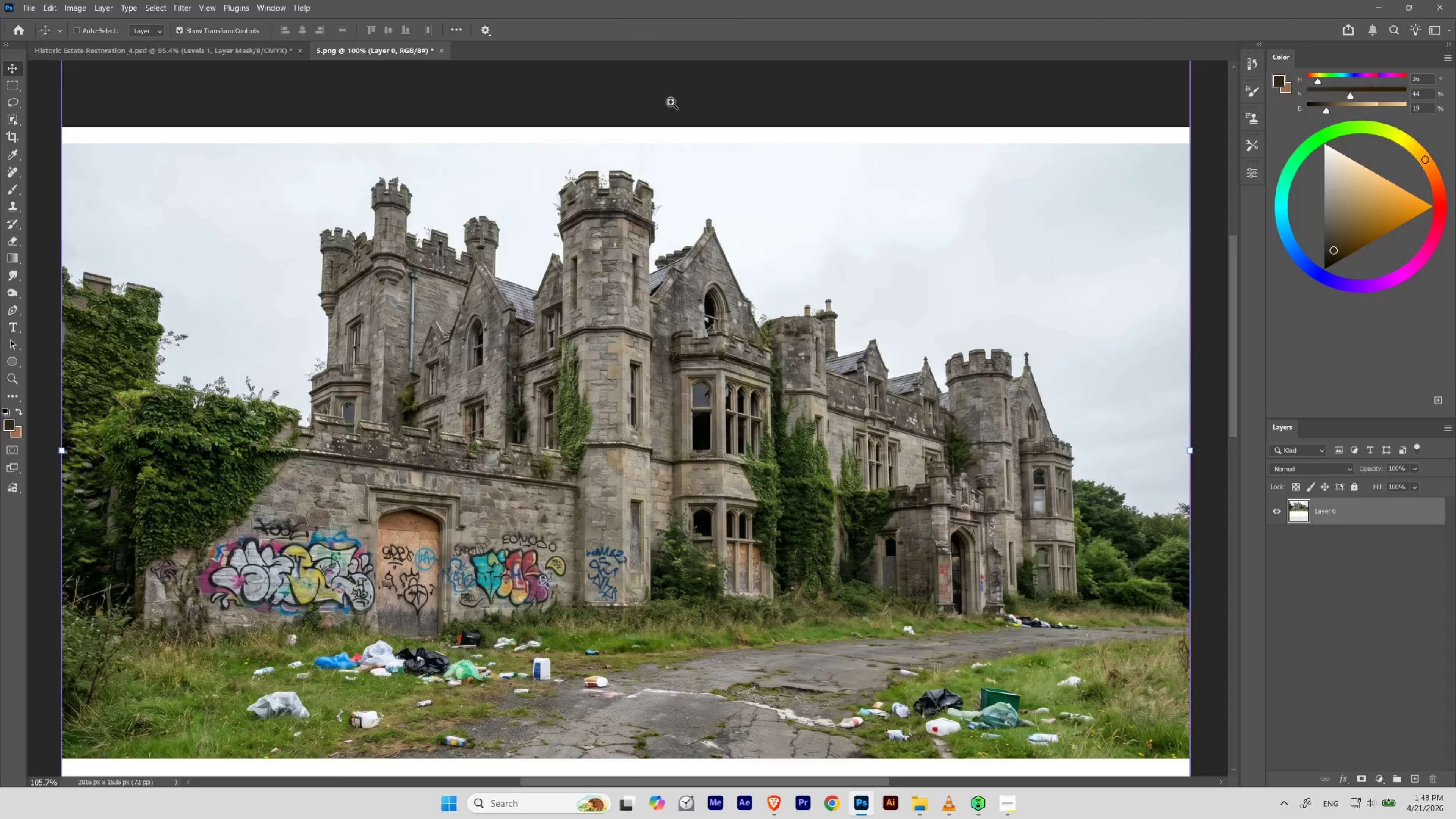 
hold_key(key=ShiftLeft, duration=1.26)
 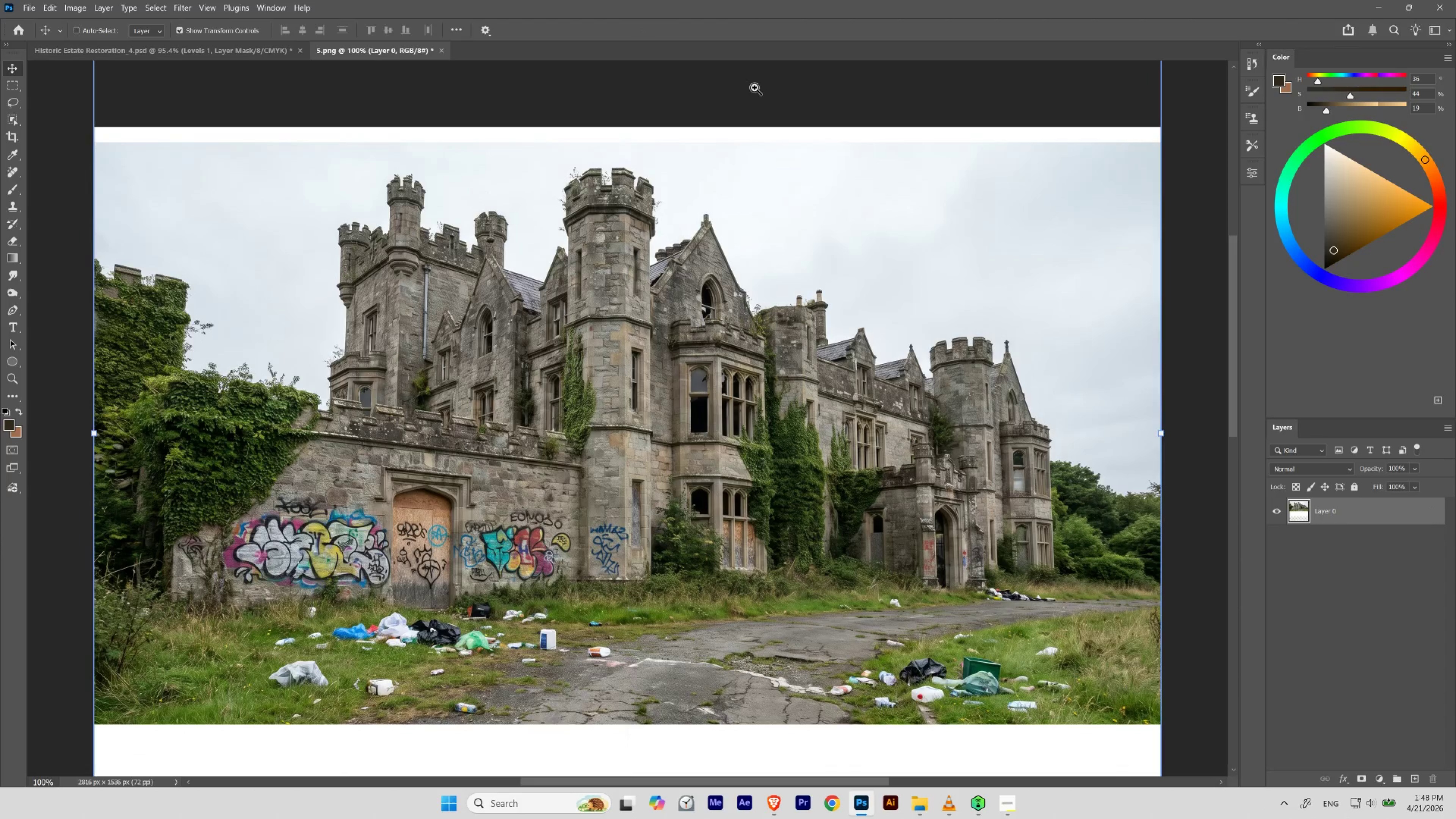 
hold_key(key=ControlLeft, duration=0.83)
 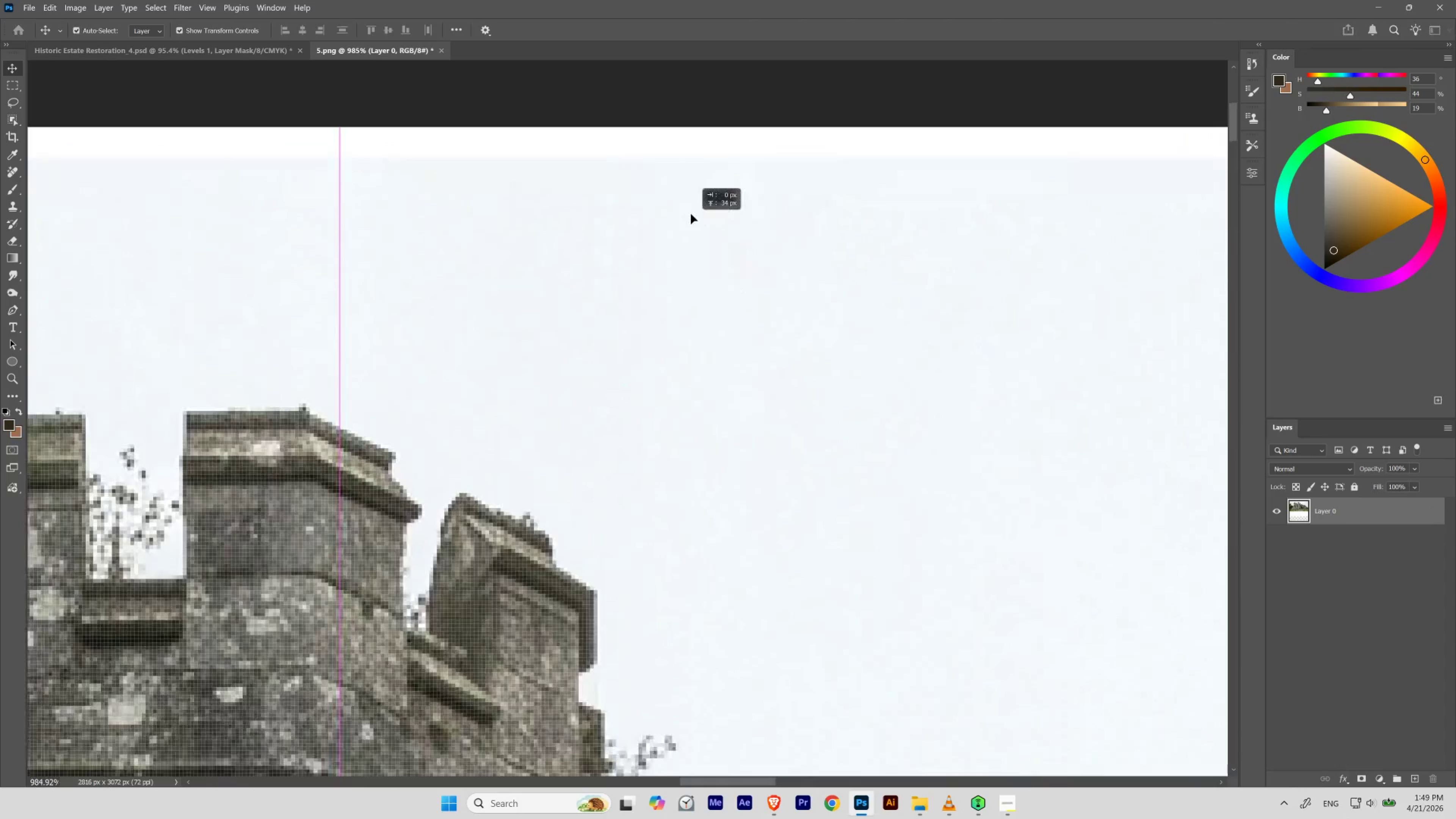 
hold_key(key=Space, duration=0.81)
 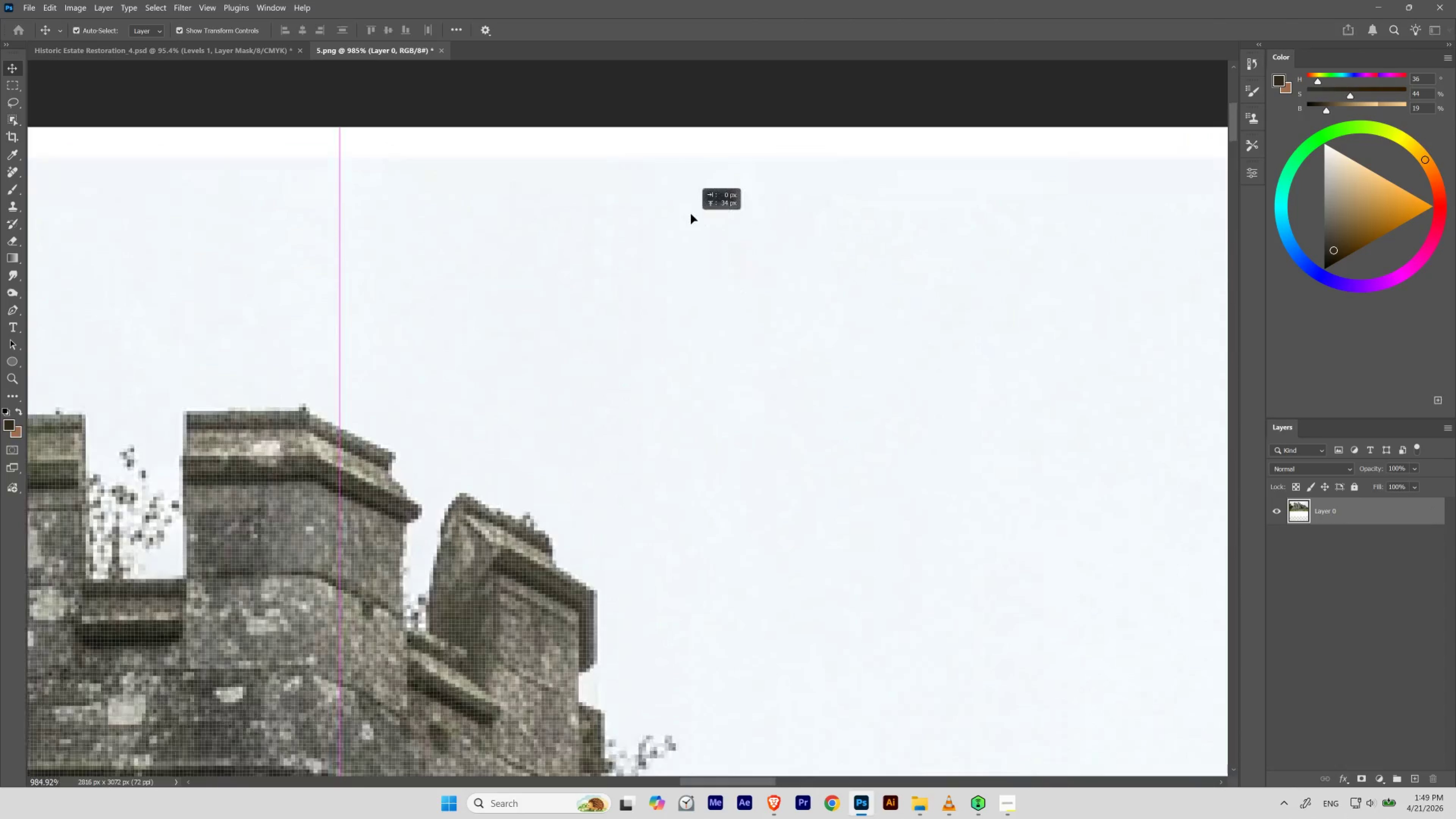 
left_click_drag(start_coordinate=[660, 83], to_coordinate=[725, 185])
 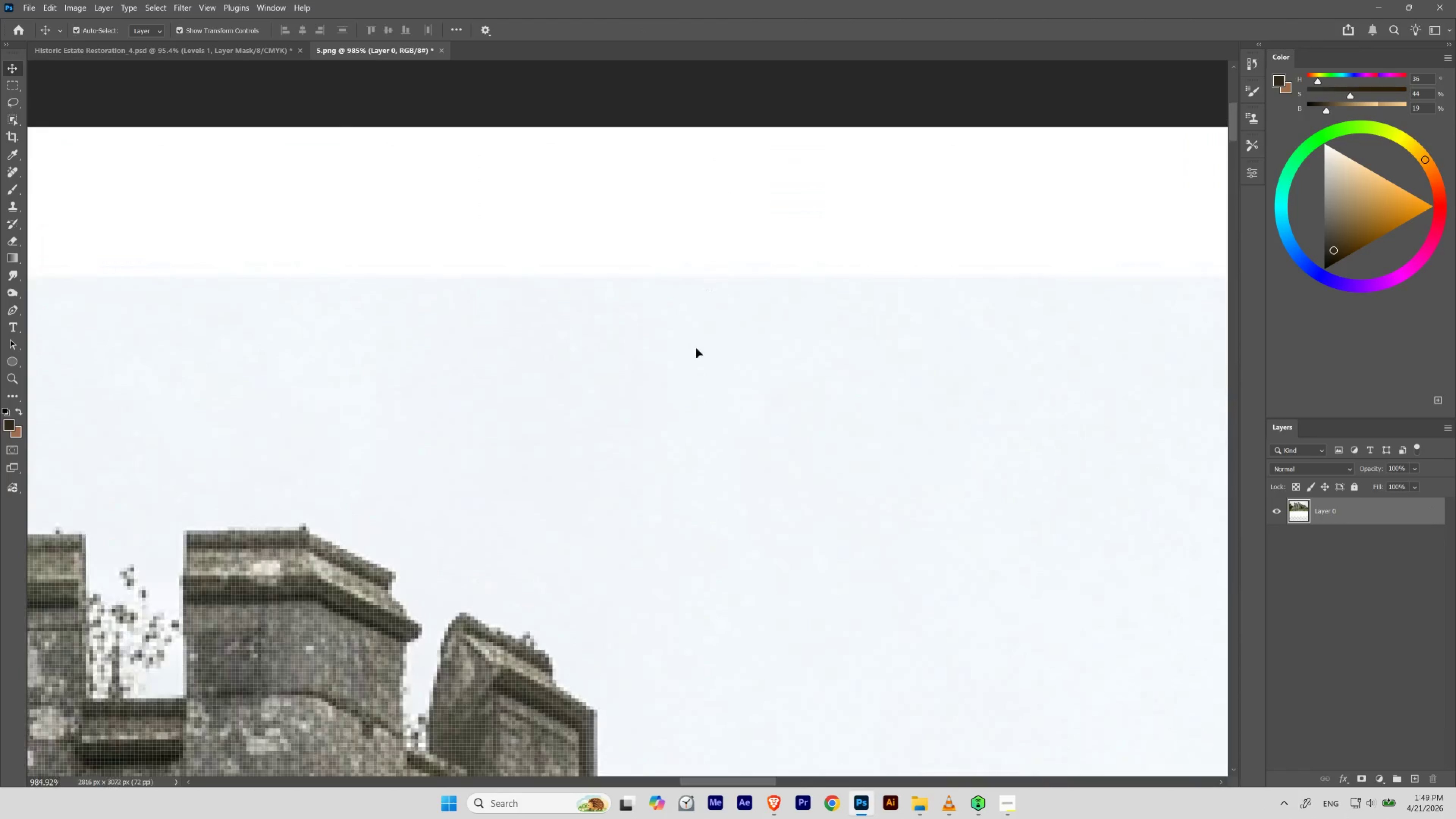 
left_click_drag(start_coordinate=[696, 348], to_coordinate=[691, 198])
 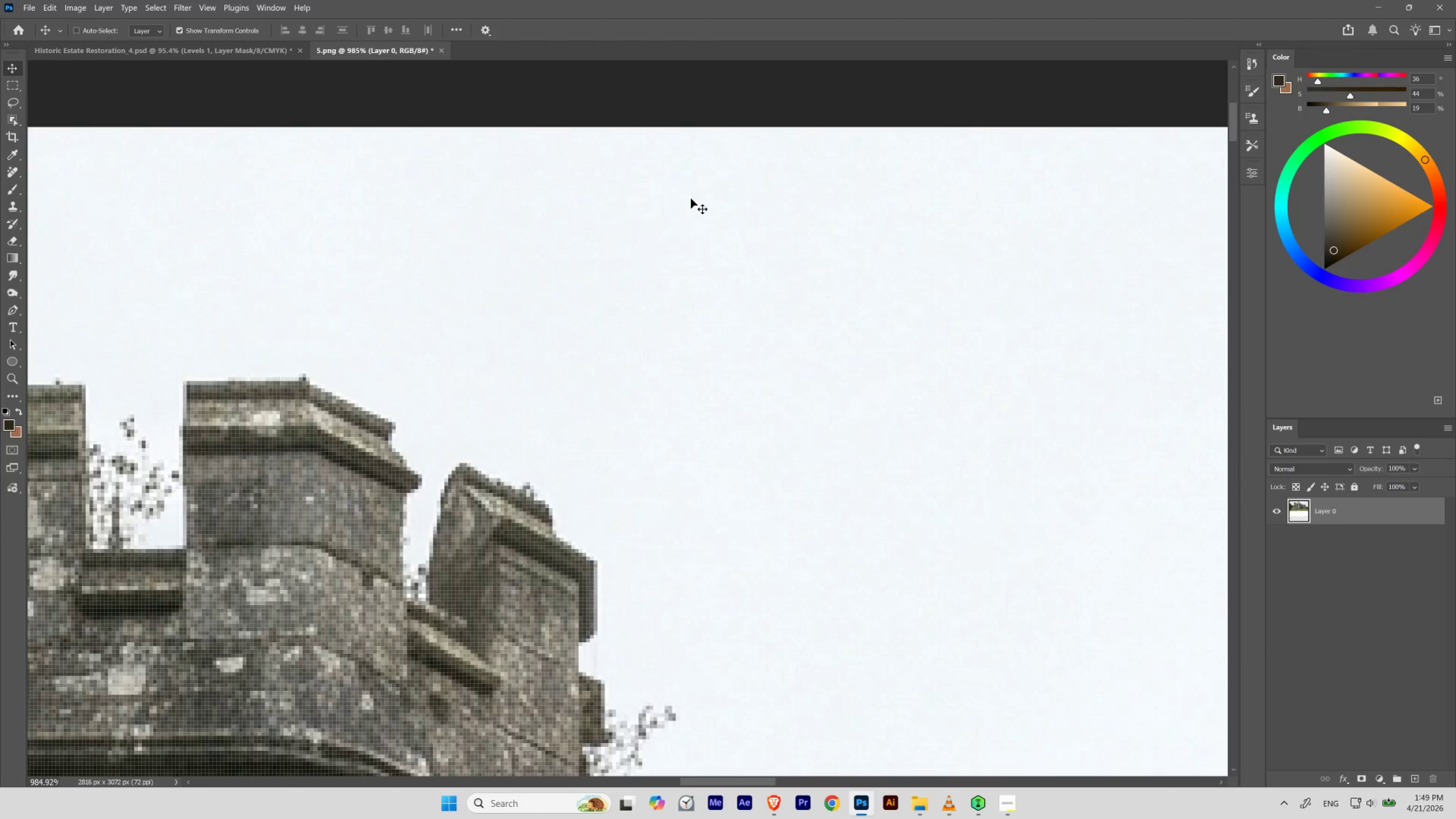 
hold_key(key=ShiftLeft, duration=2.26)
 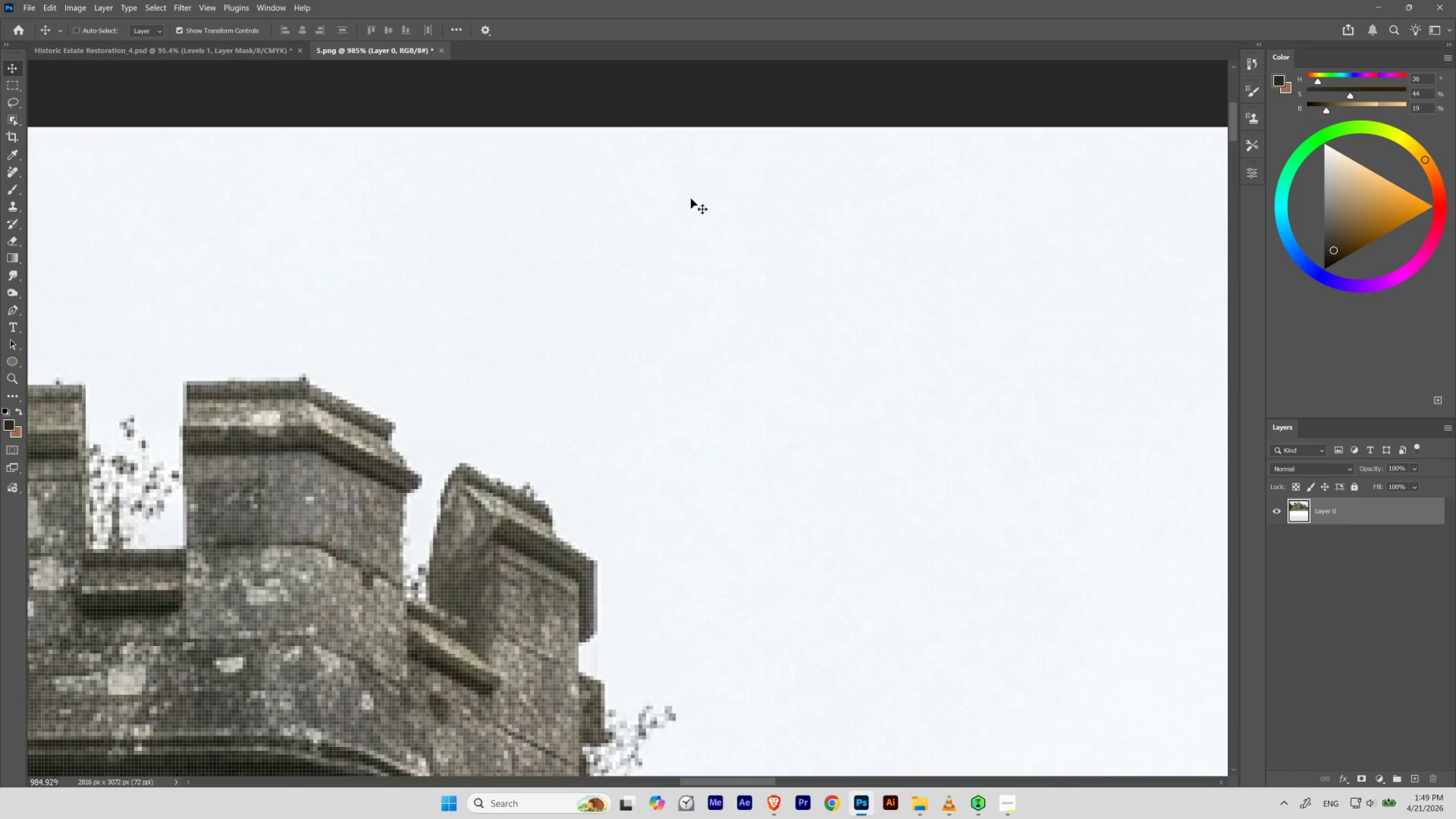 
key(Control+0)
 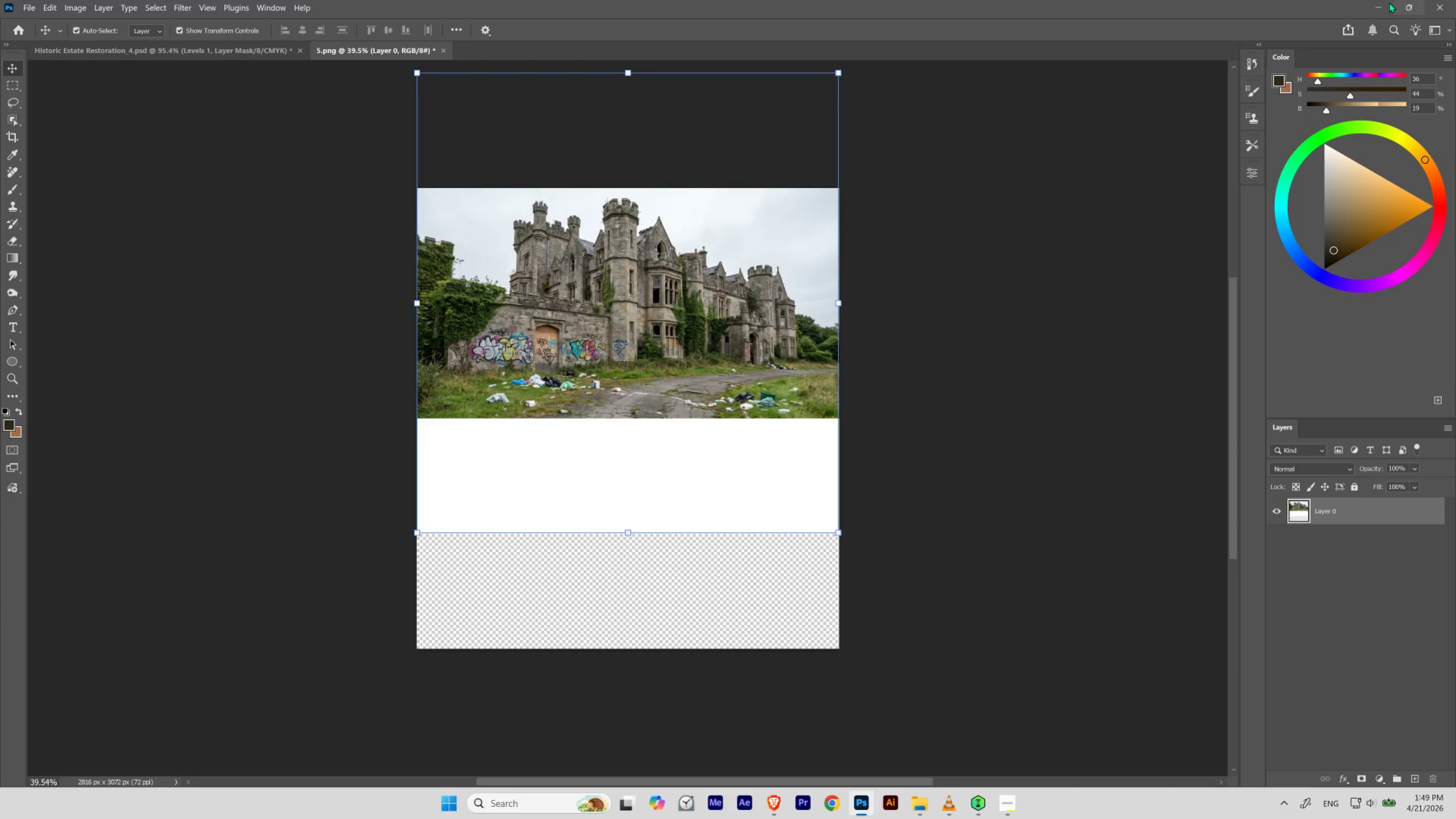 
left_click([1382, 3])
 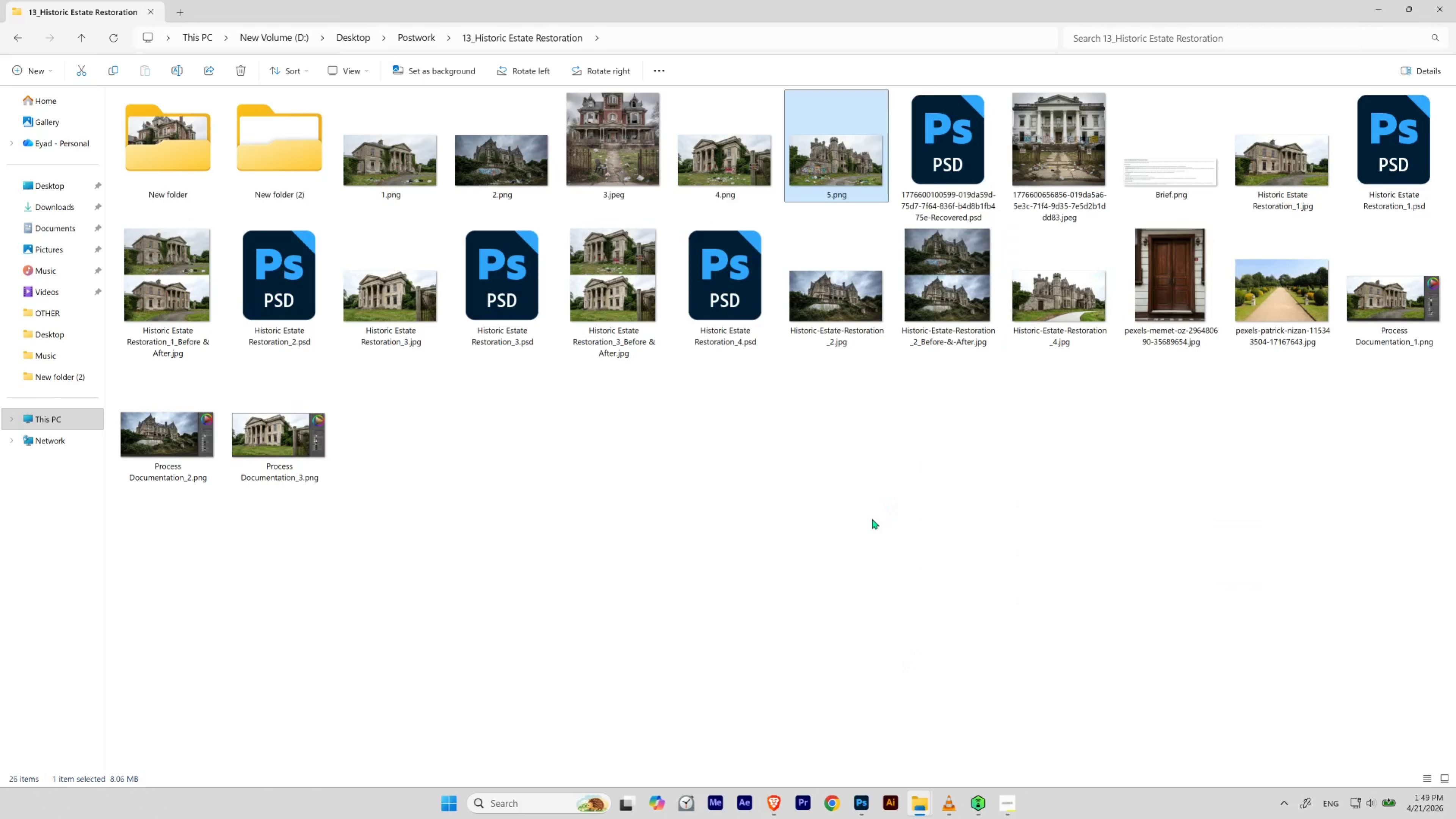 
left_click([872, 518])
 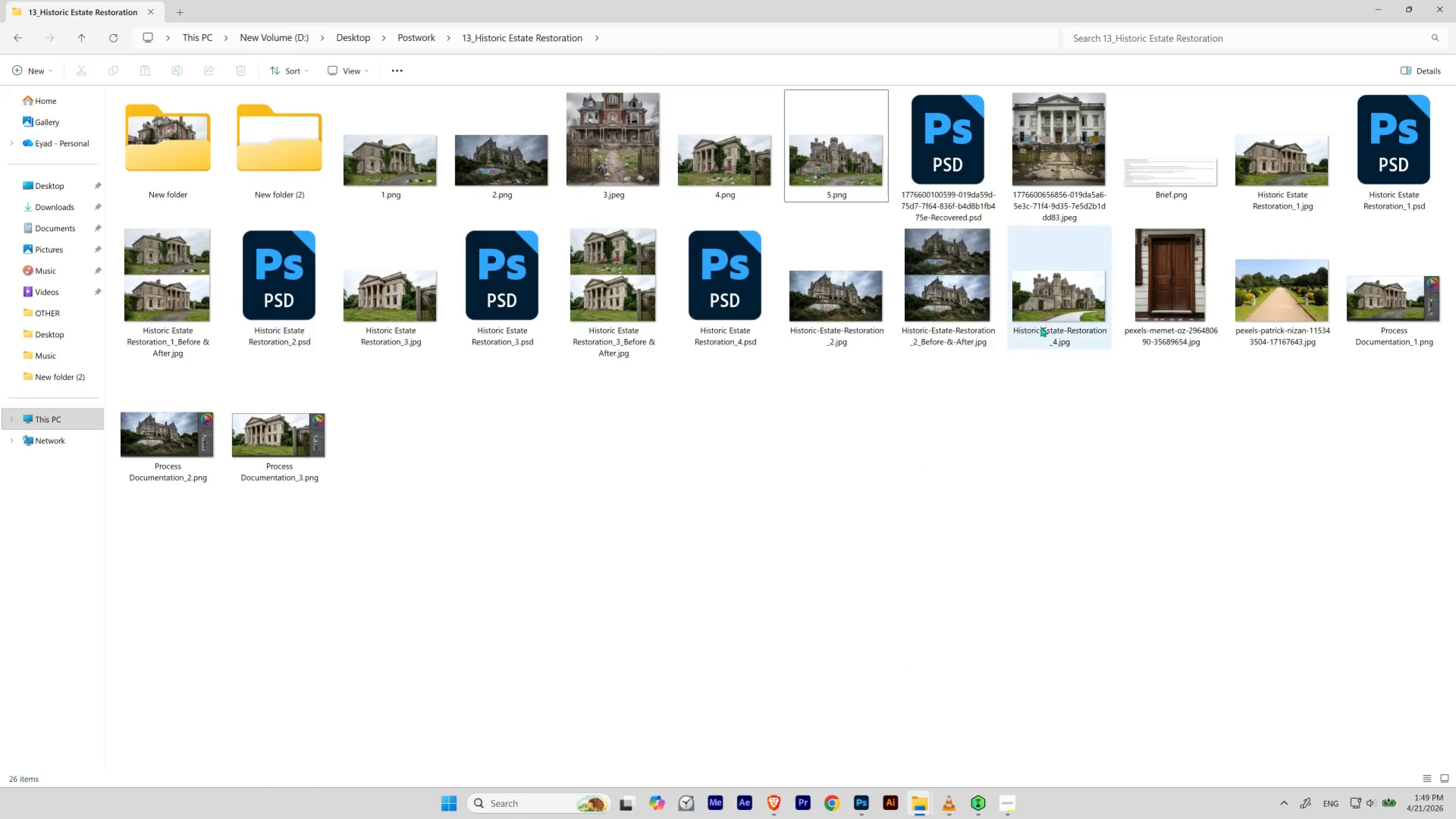 
left_click_drag(start_coordinate=[1057, 301], to_coordinate=[635, 514])
 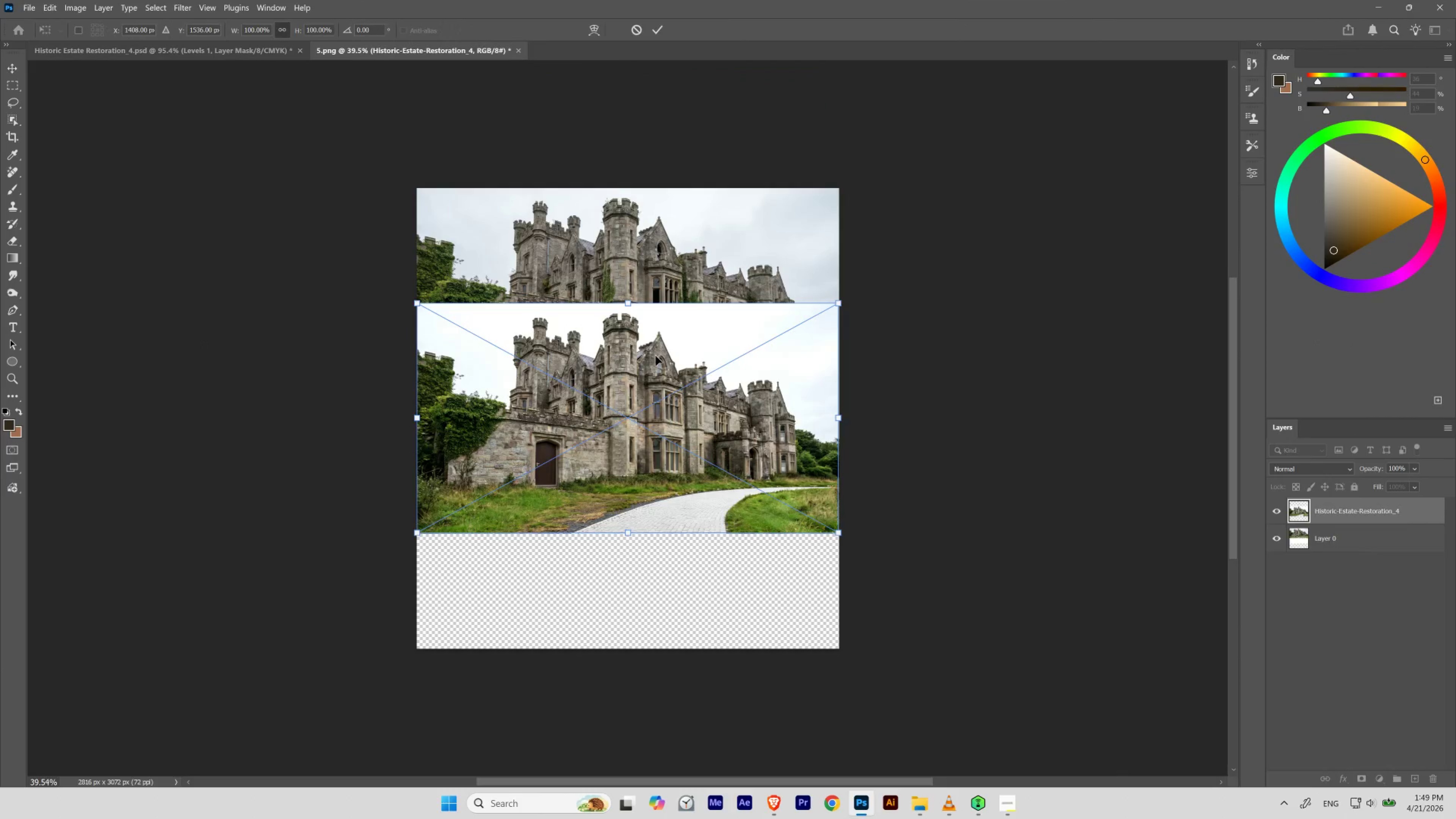 
left_click_drag(start_coordinate=[655, 346], to_coordinate=[651, 474])
 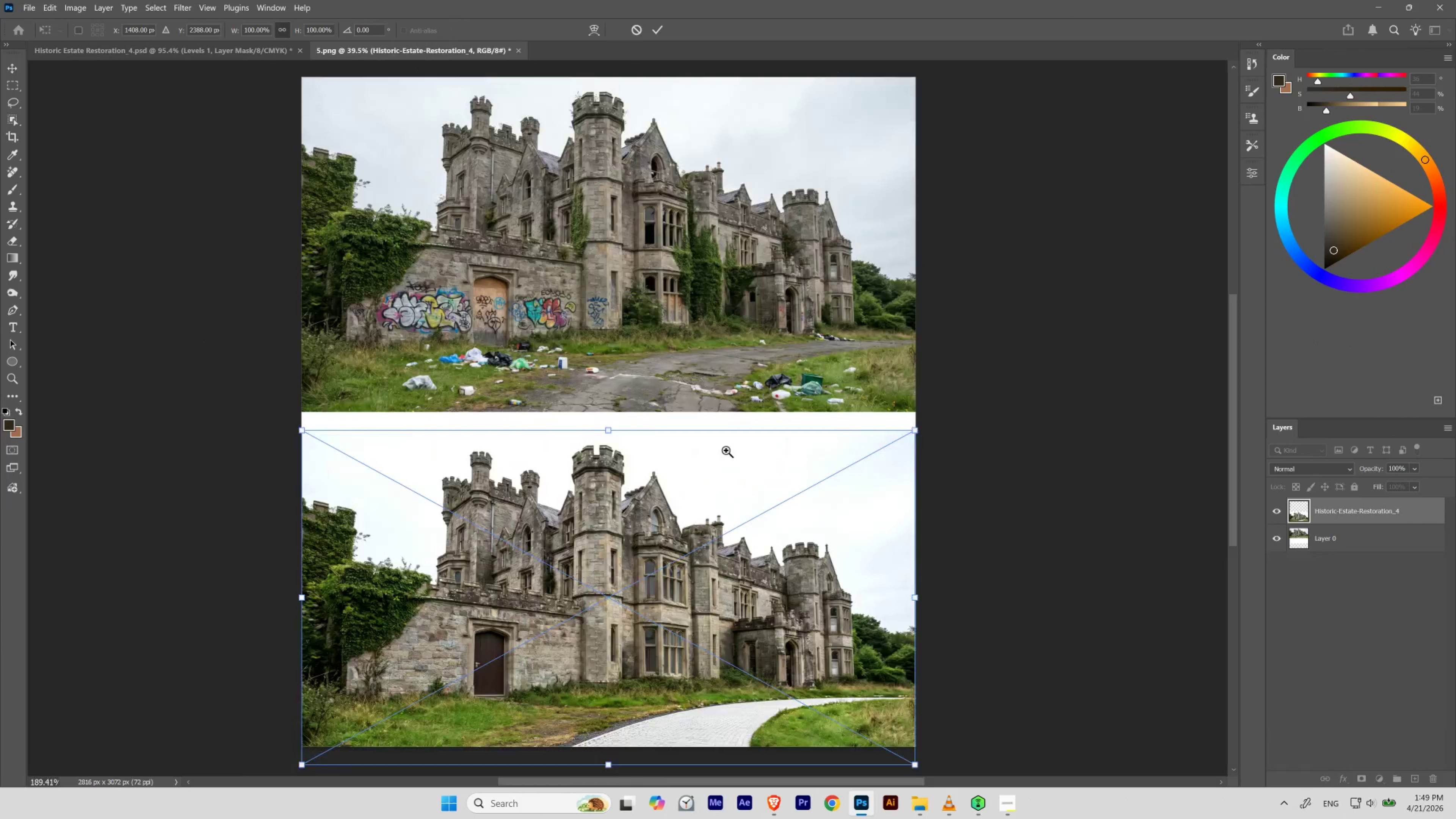 
hold_key(key=ShiftLeft, duration=0.84)
 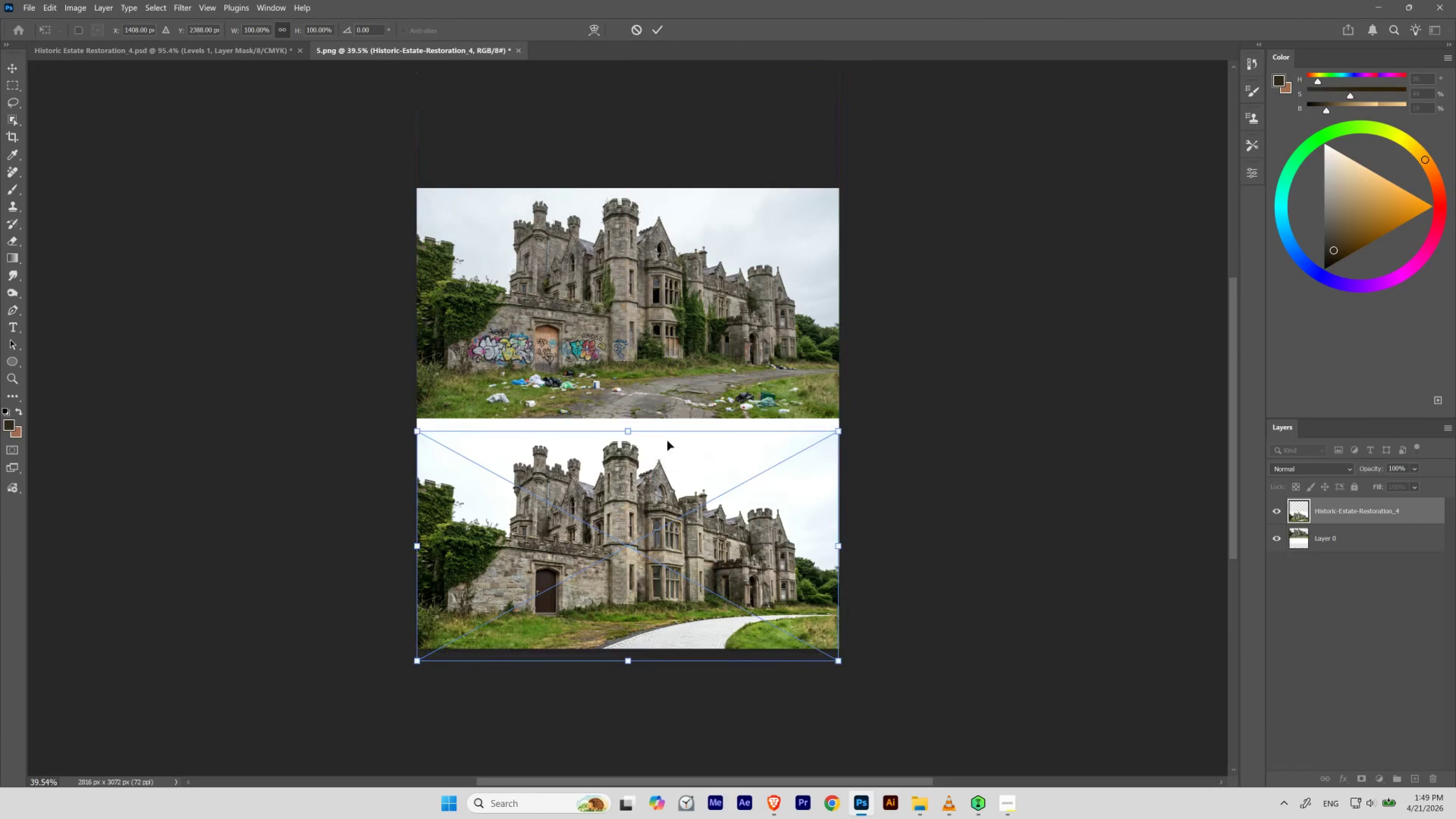 
hold_key(key=ControlLeft, duration=0.78)
 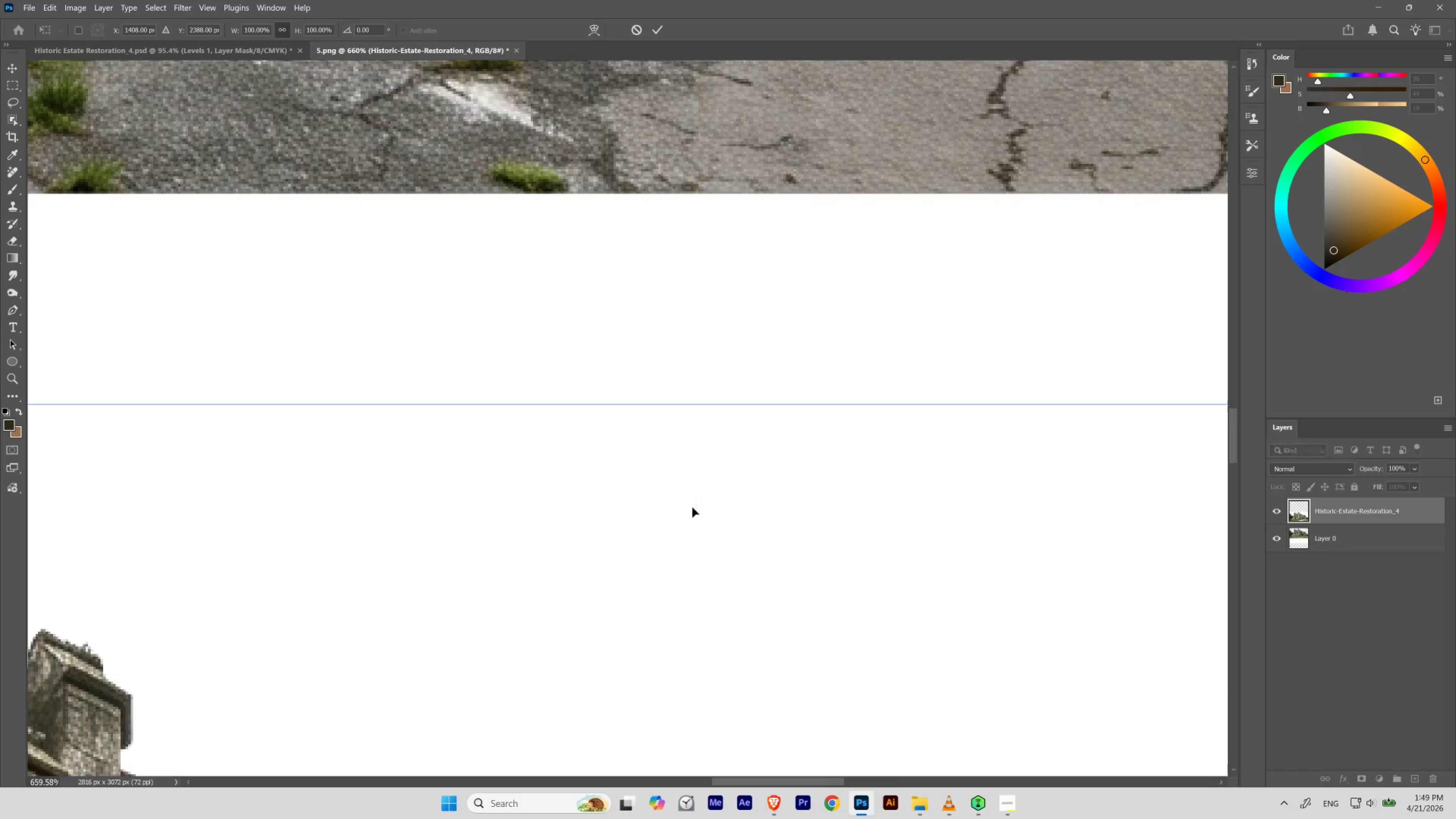 
hold_key(key=Space, duration=0.75)
 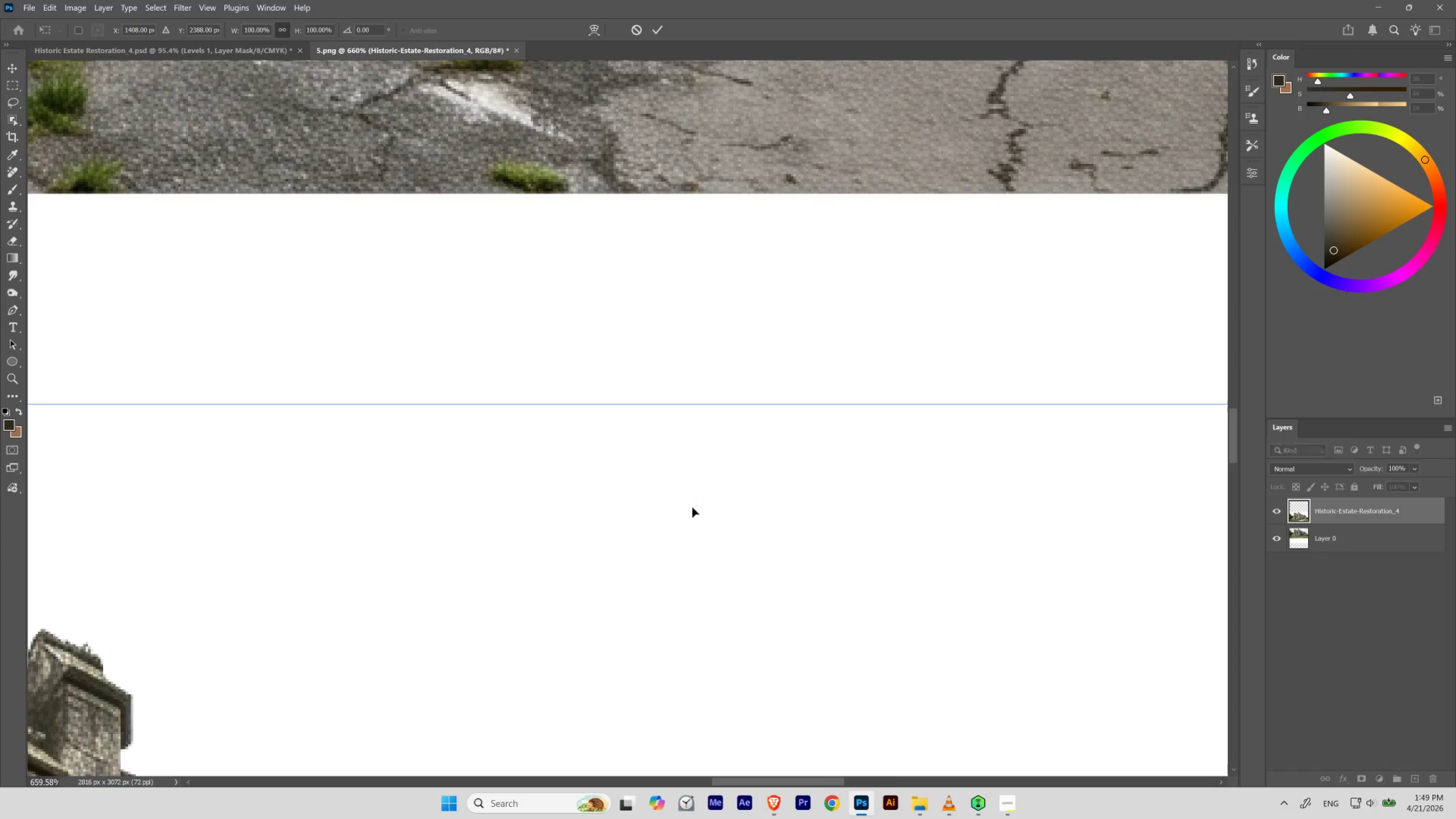 
left_click_drag(start_coordinate=[670, 432], to_coordinate=[752, 467])
 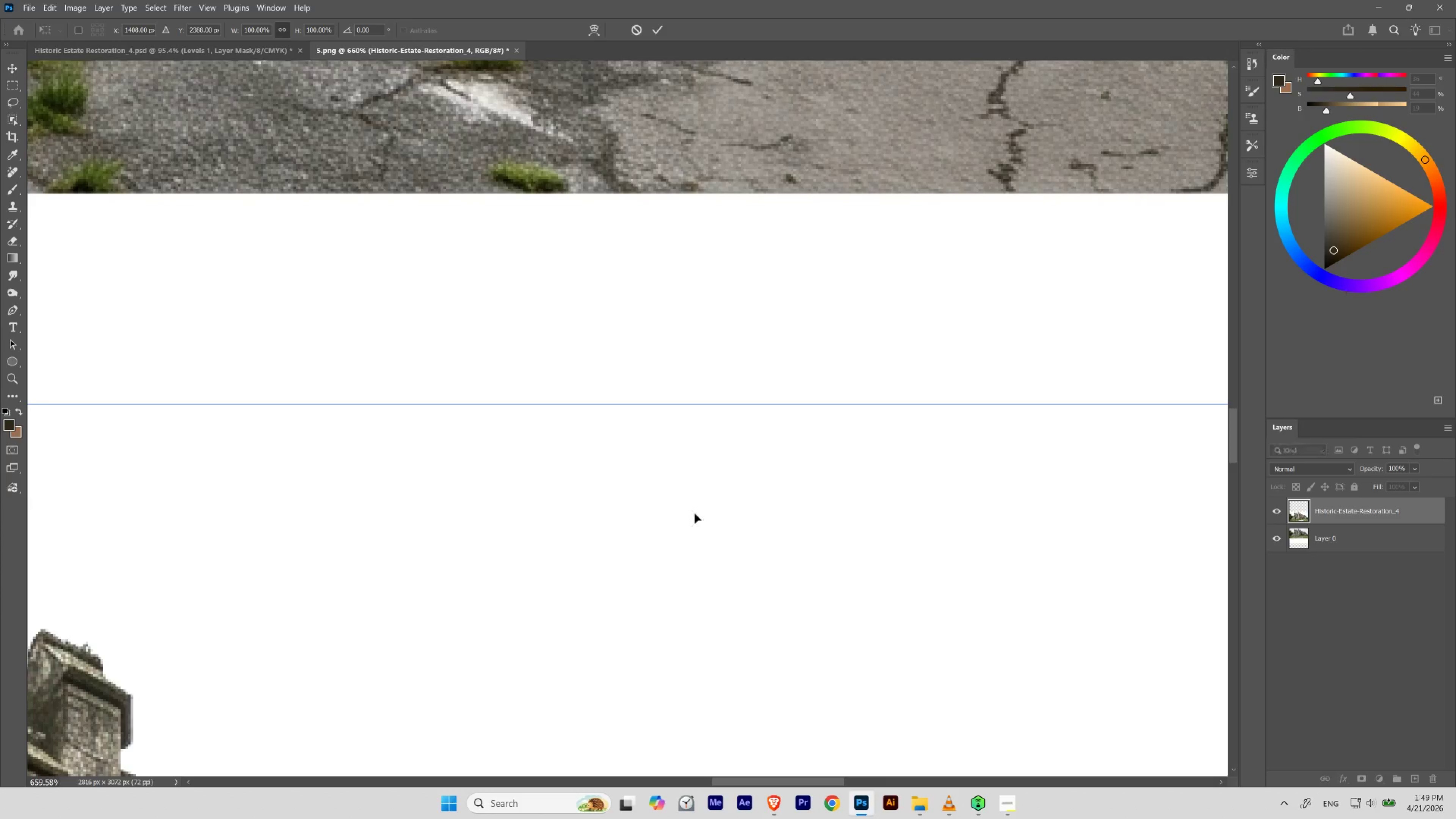 
left_click_drag(start_coordinate=[693, 514], to_coordinate=[697, 305])
 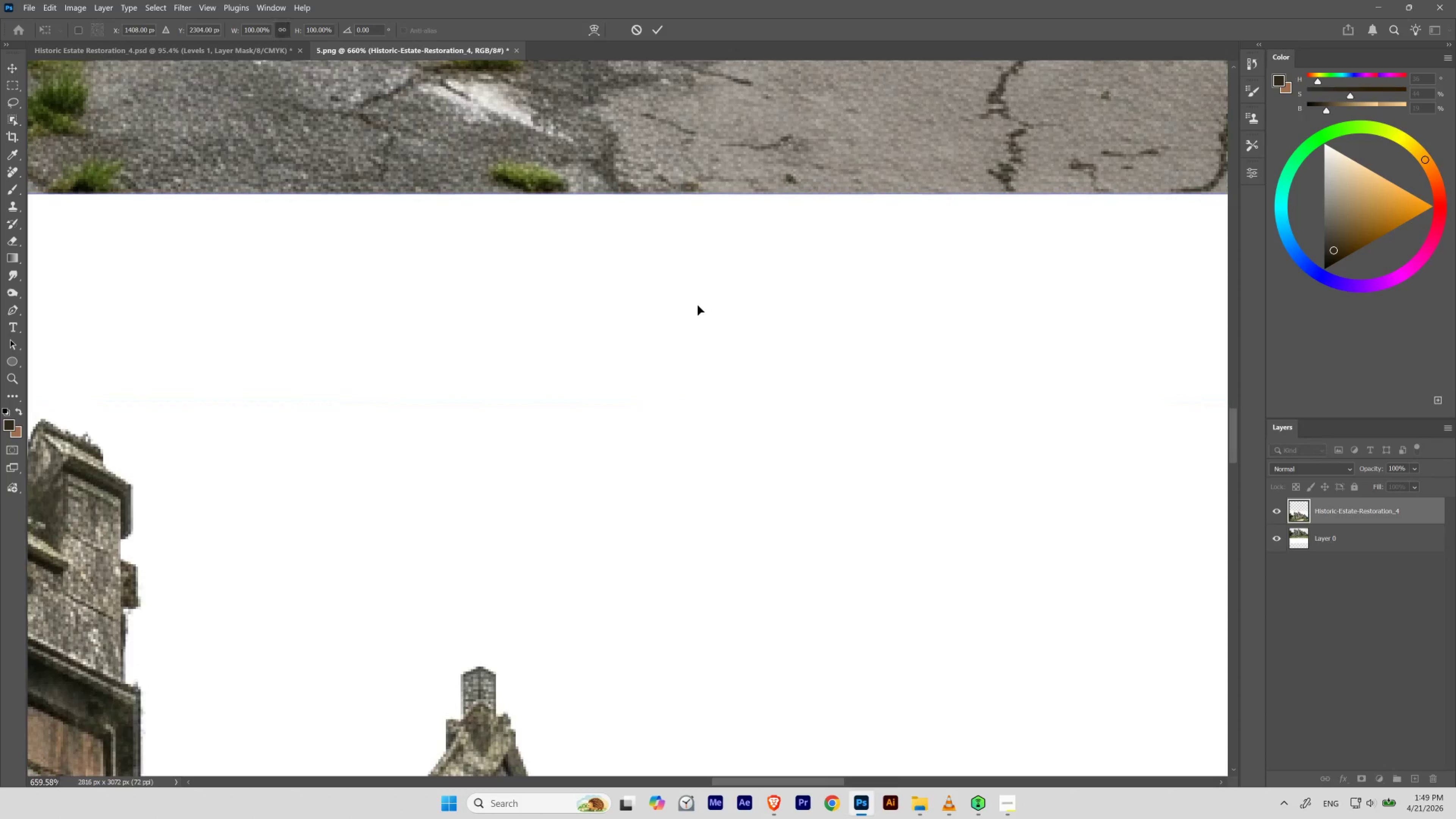 
hold_key(key=ShiftLeft, duration=1.59)
 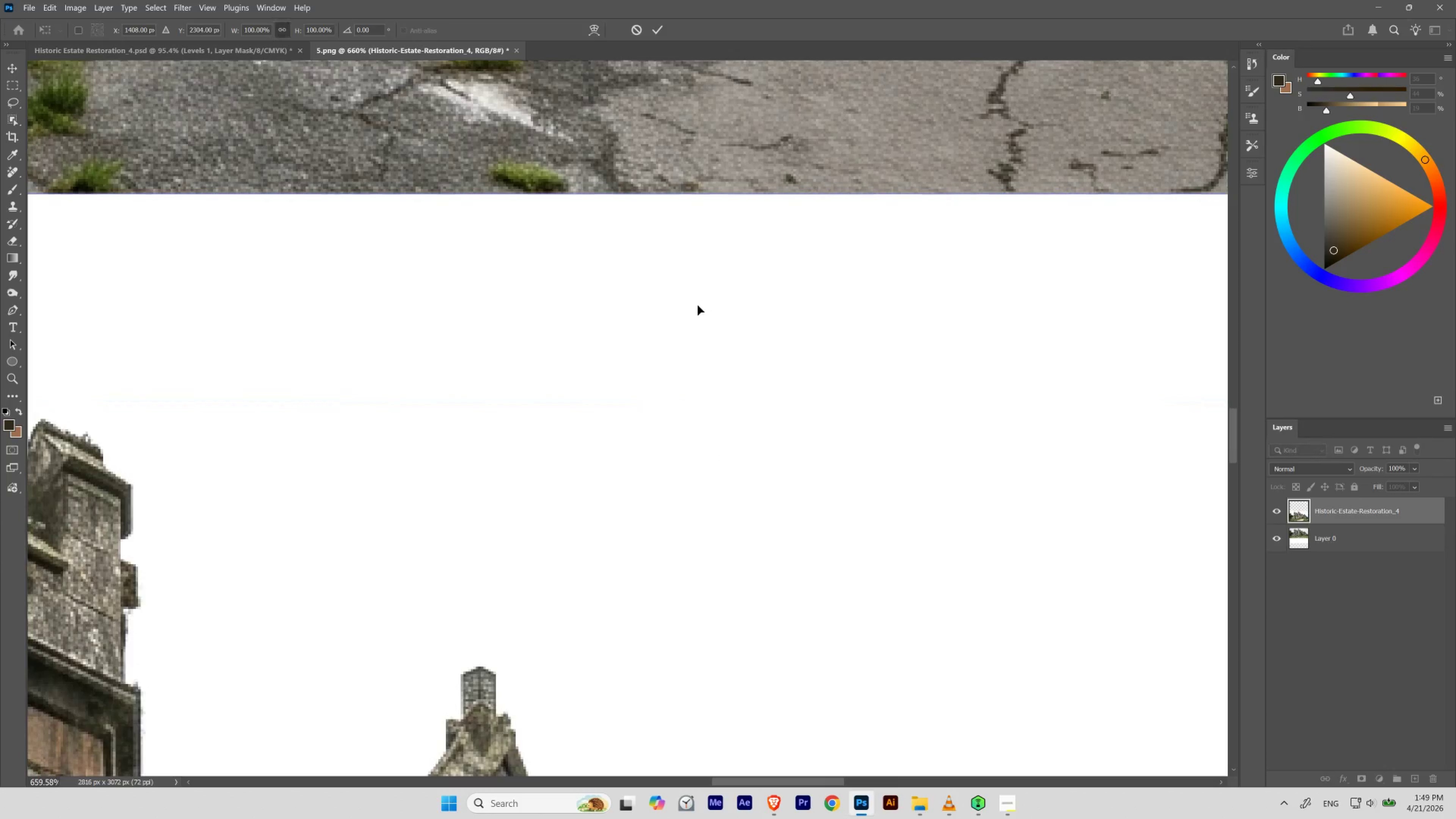 
key(Control+0)
 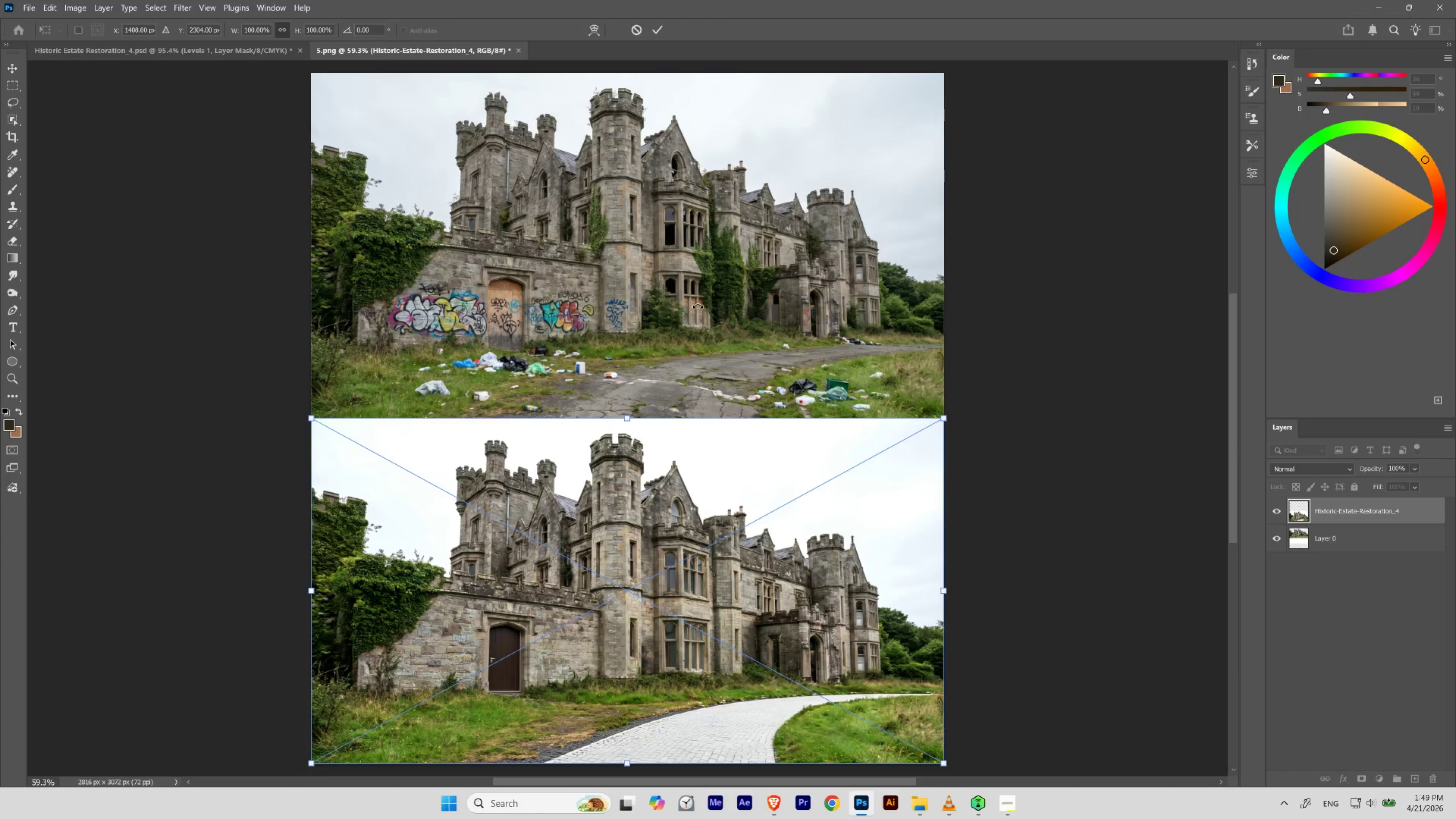 
key(Control+H)
 